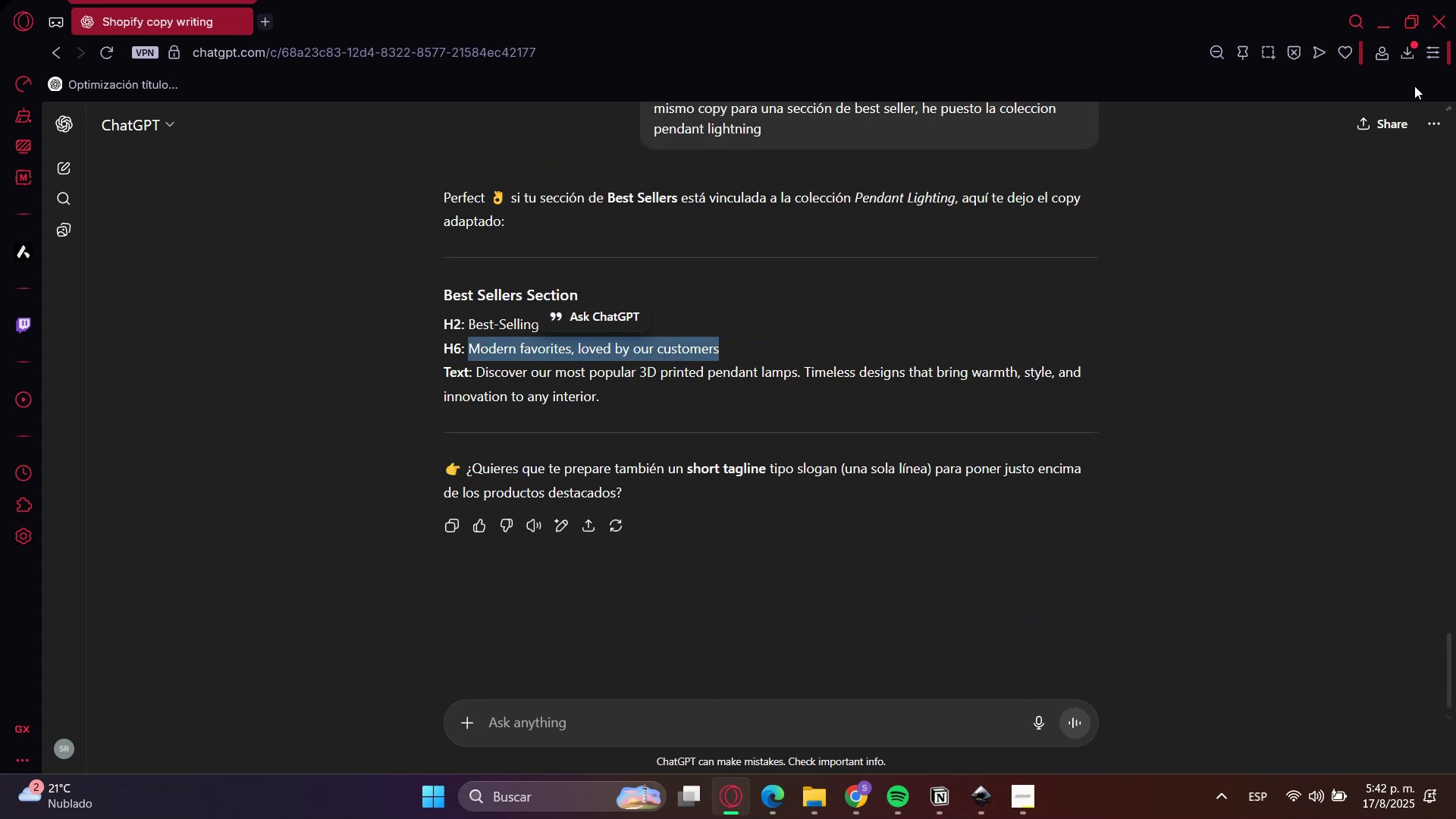 
key(Control+C)
 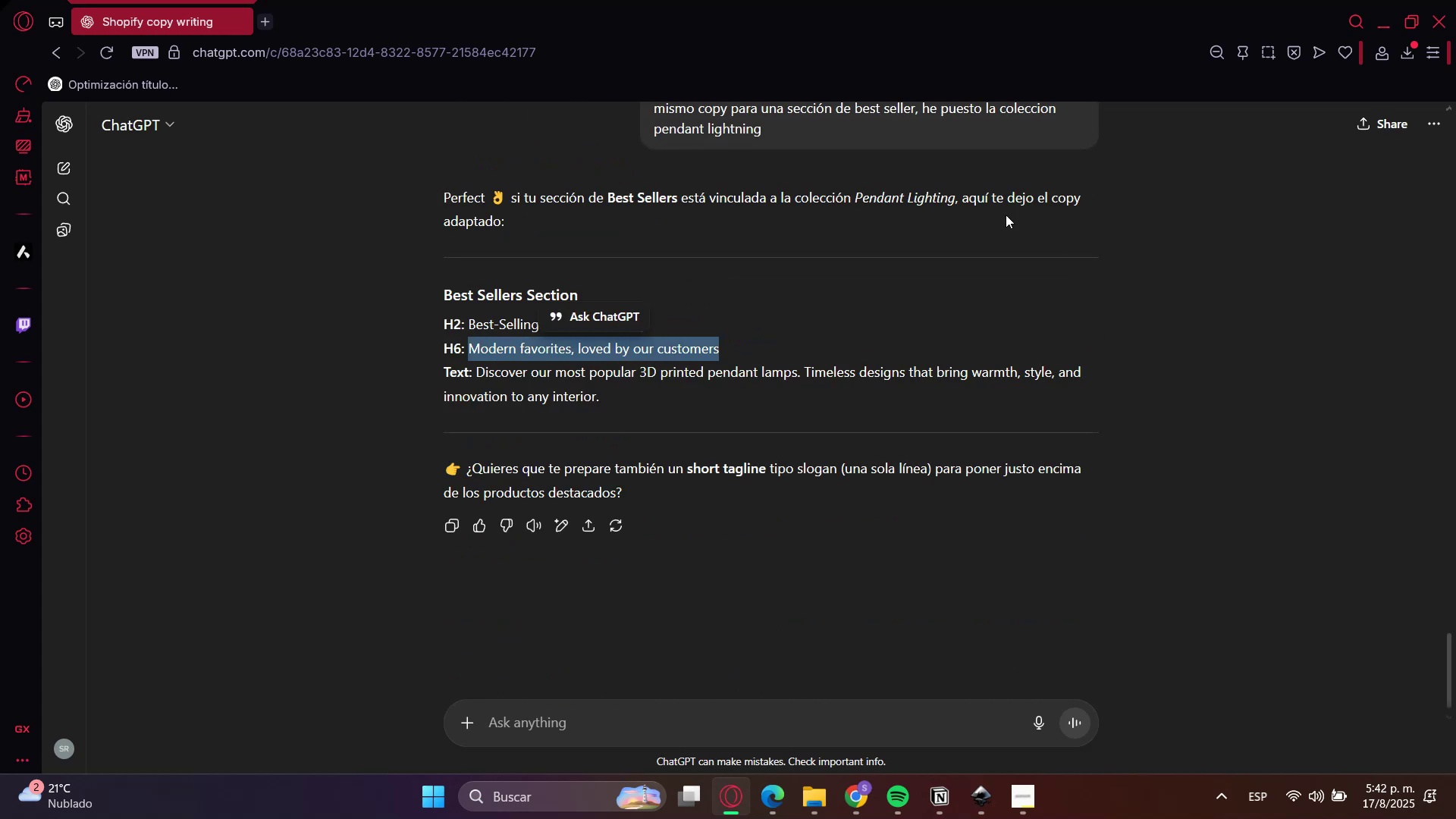 
key(Control+C)
 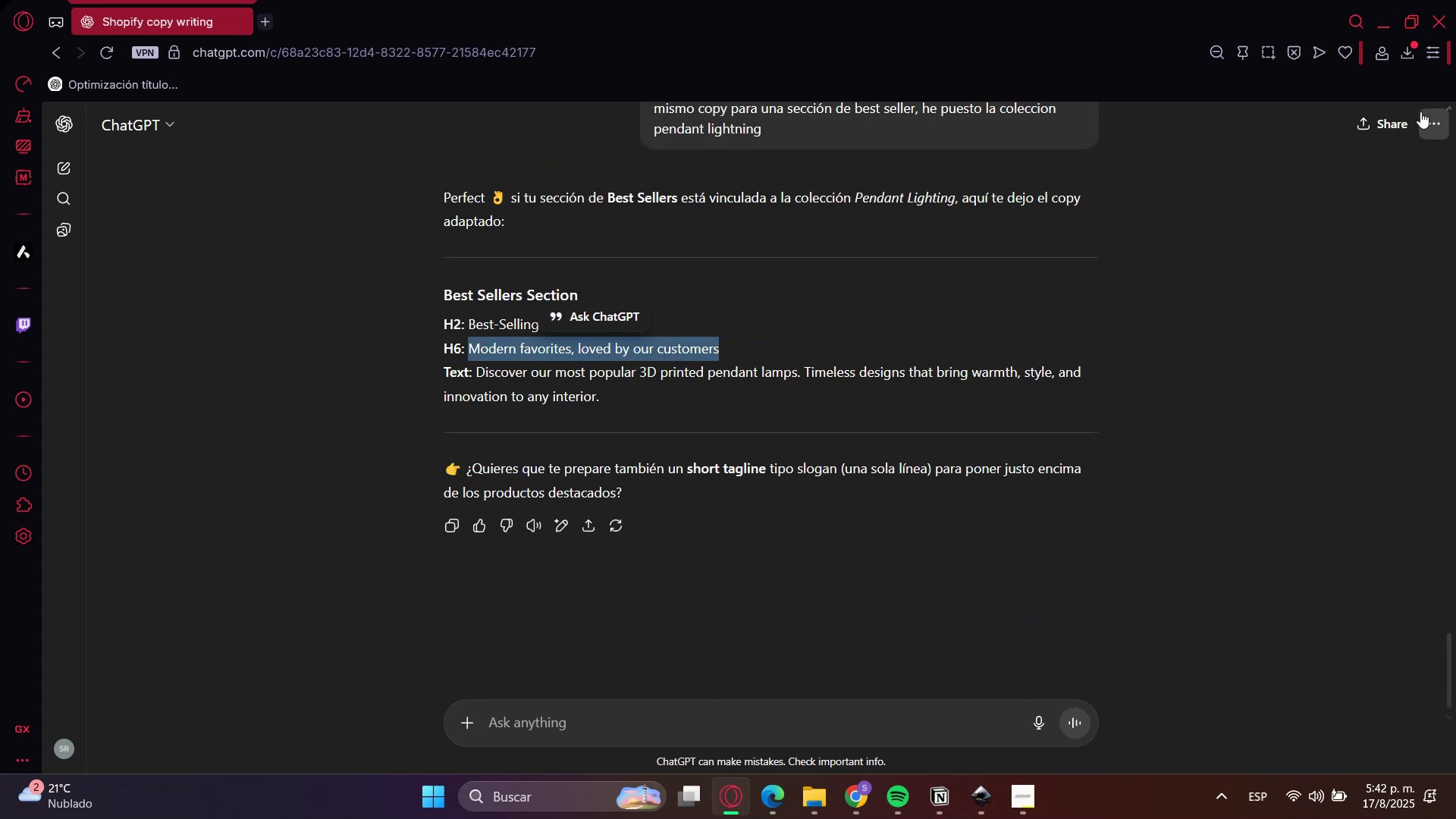 
key(Control+C)
 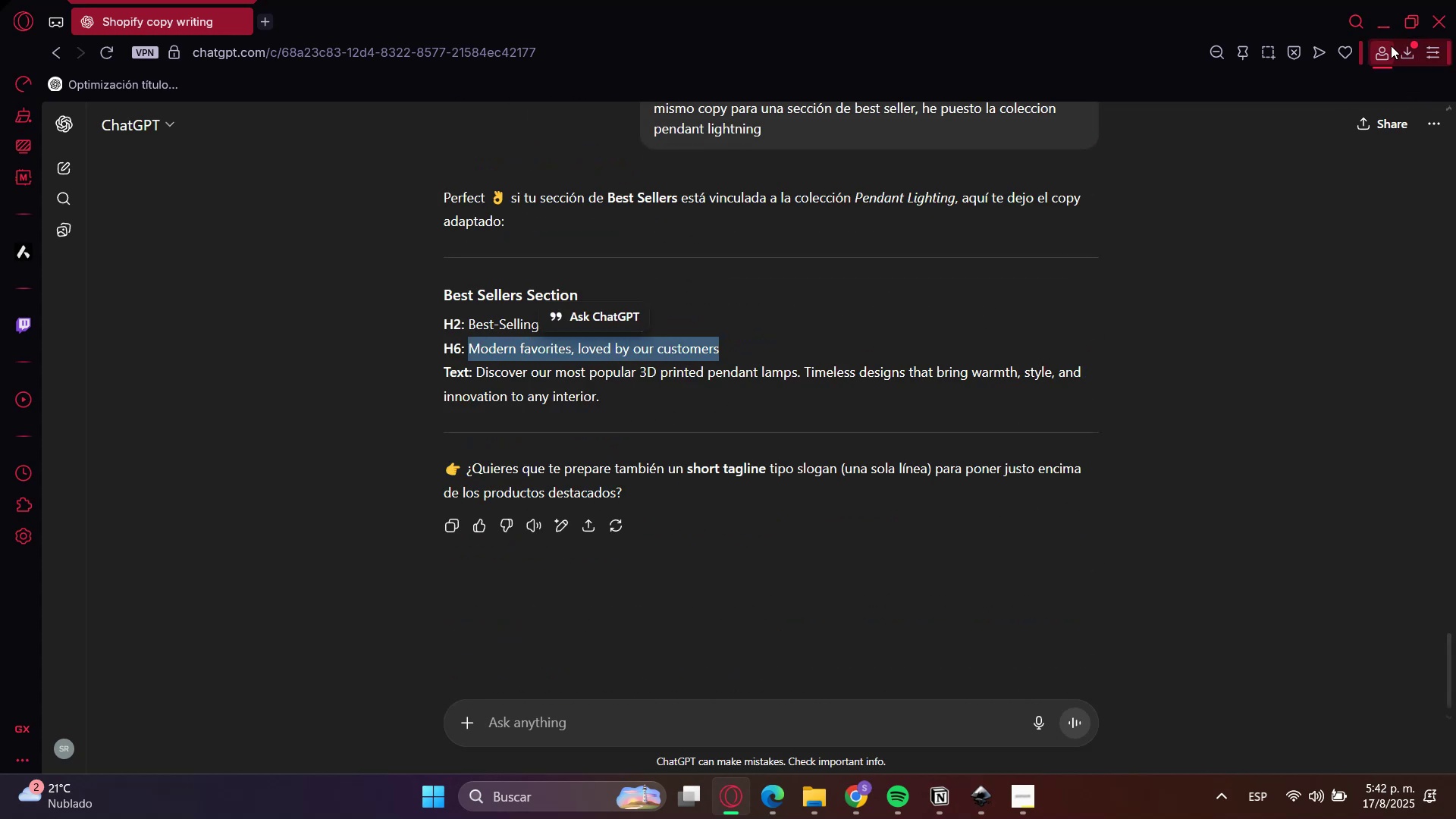 
left_click([1394, 13])
 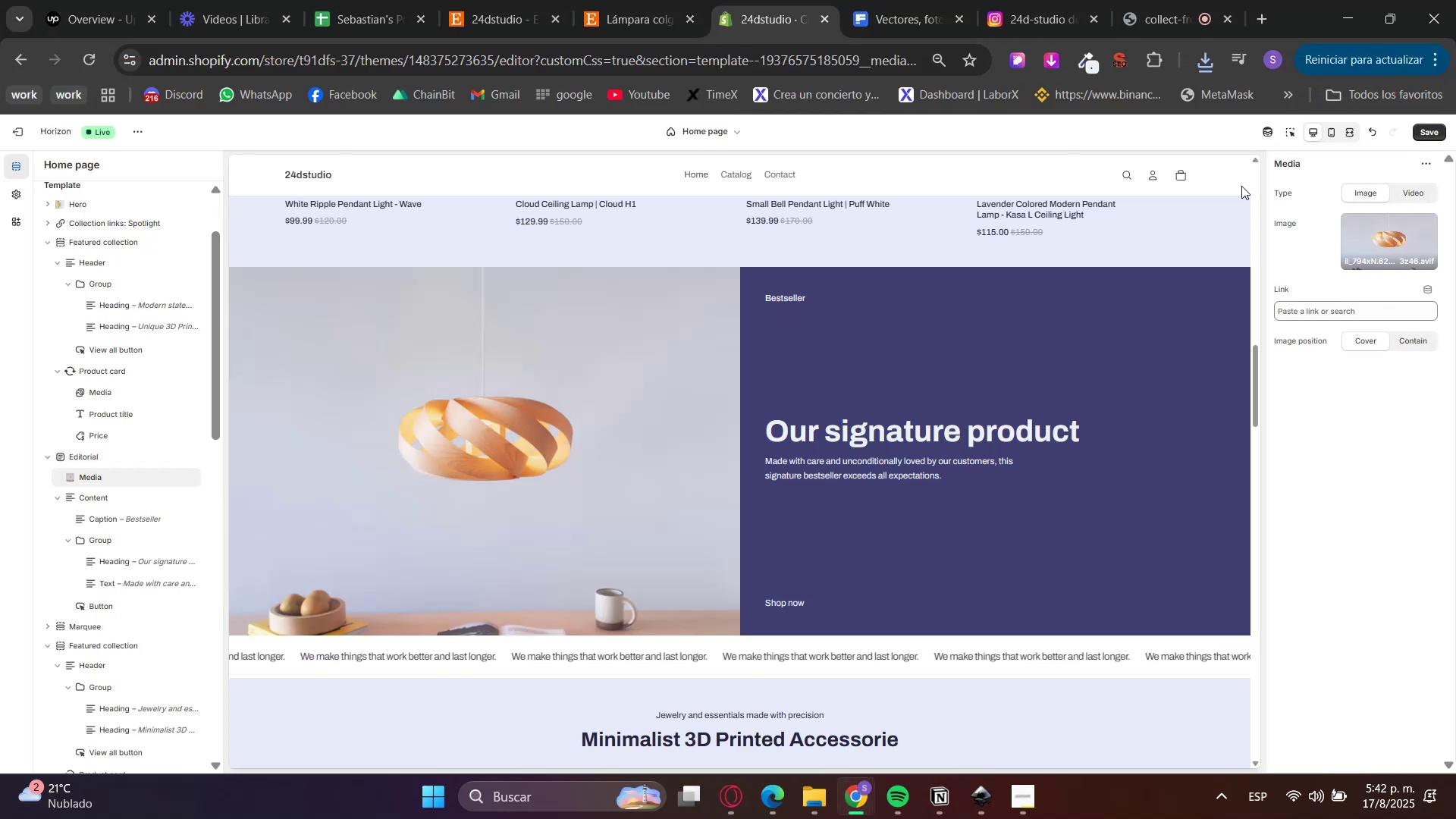 
left_click([789, 303])
 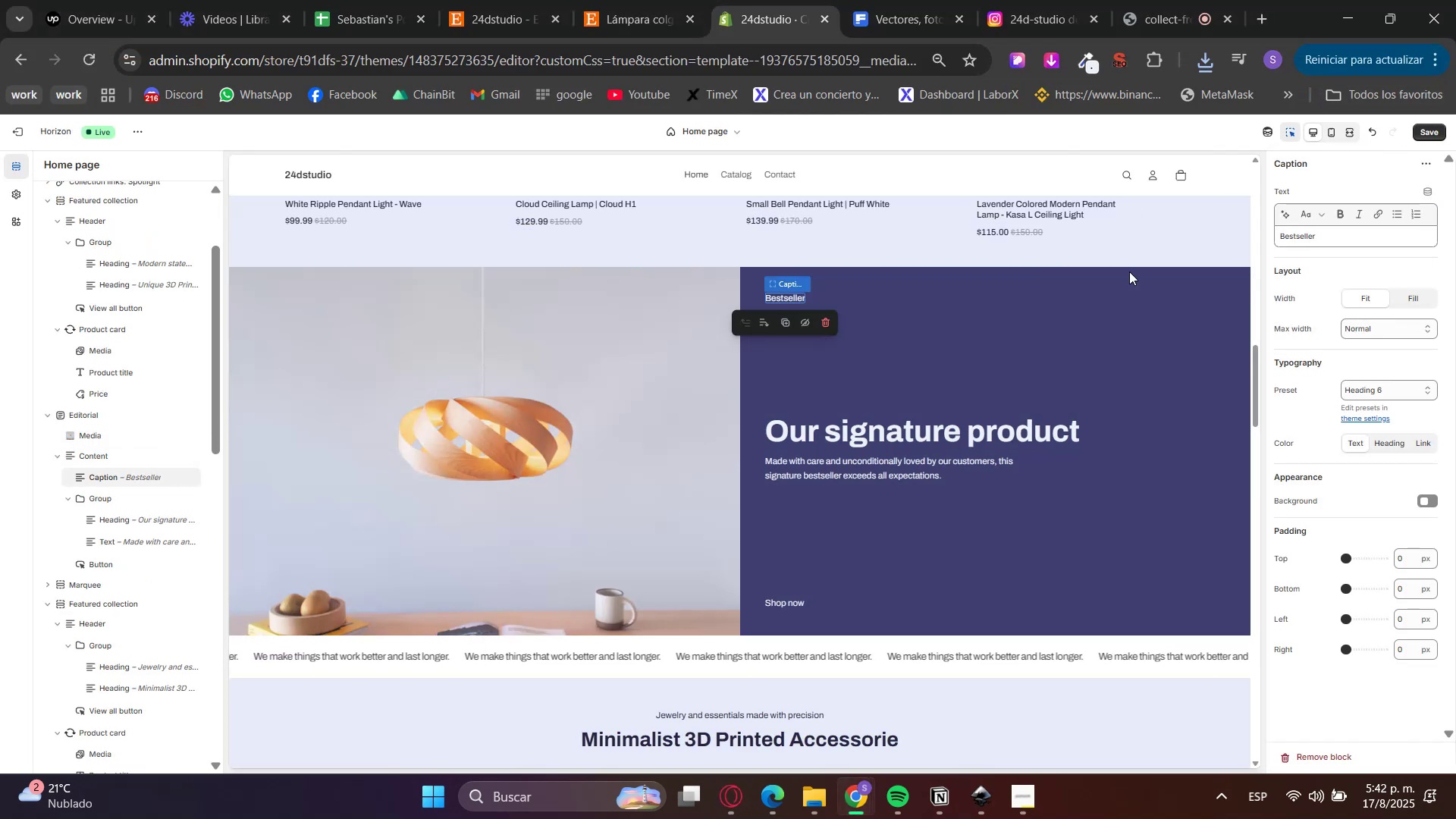 
left_click_drag(start_coordinate=[1349, 234], to_coordinate=[1155, 237])
 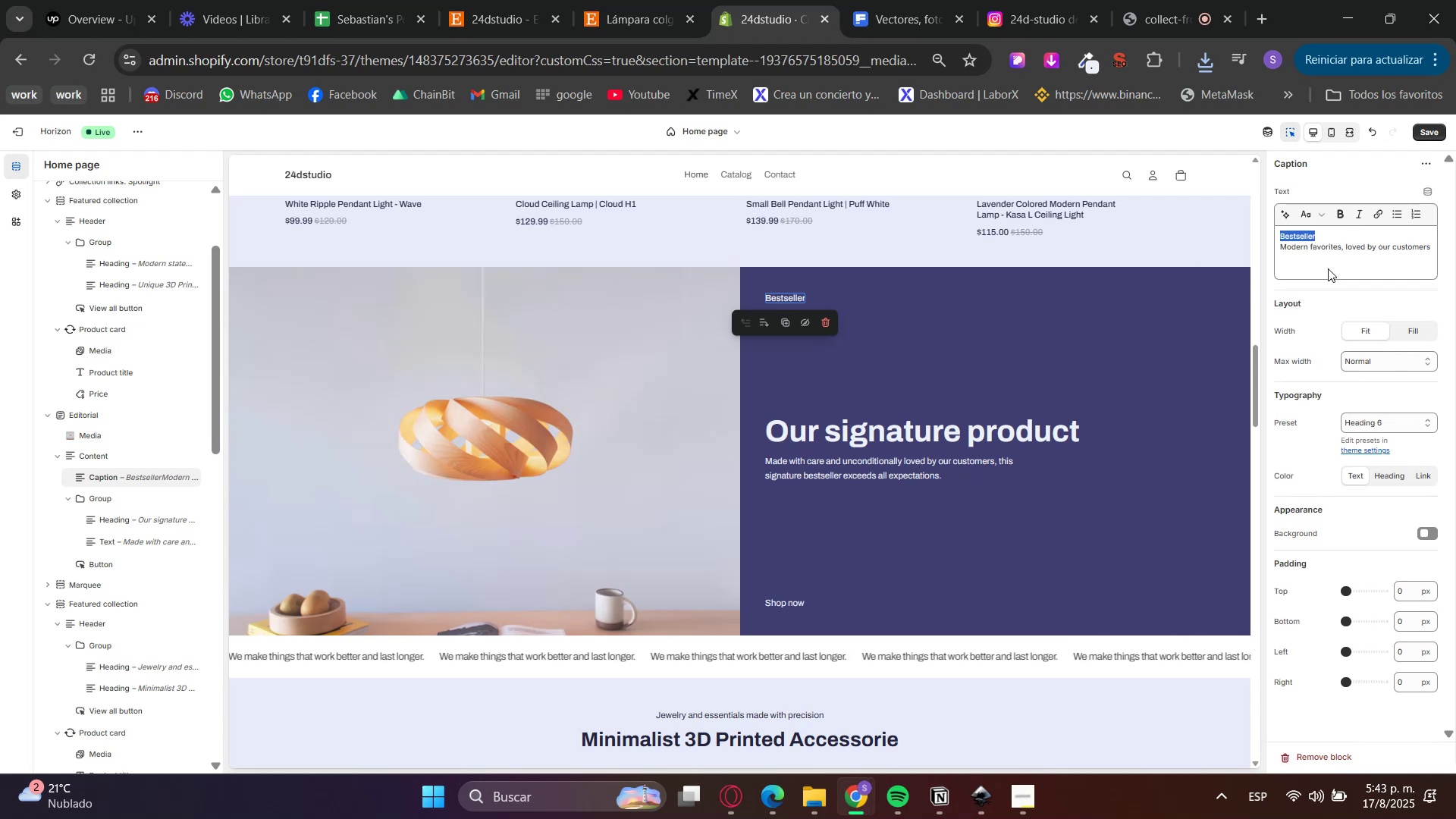 
key(Control+ControlLeft)
 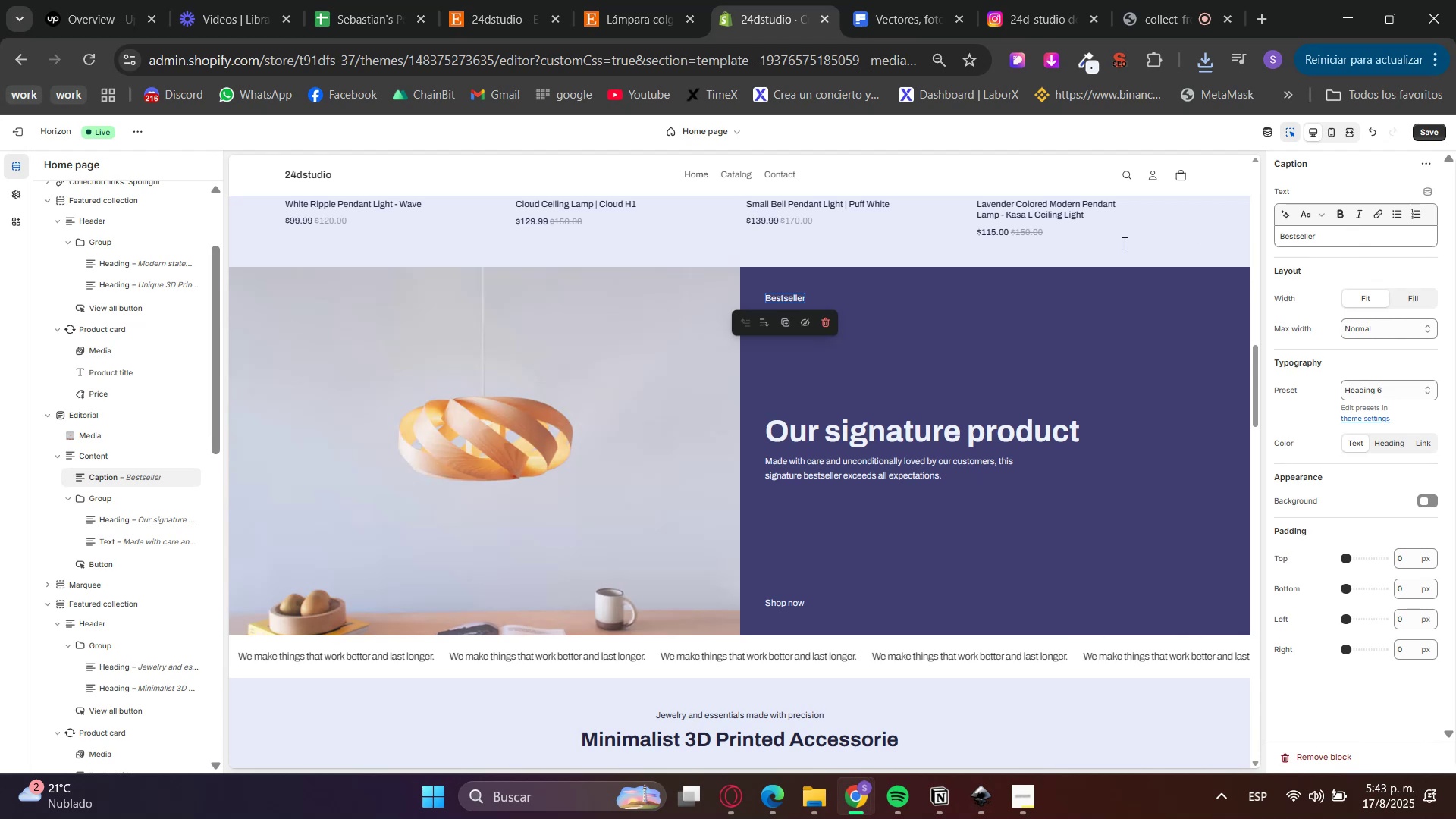 
key(Control+V)
 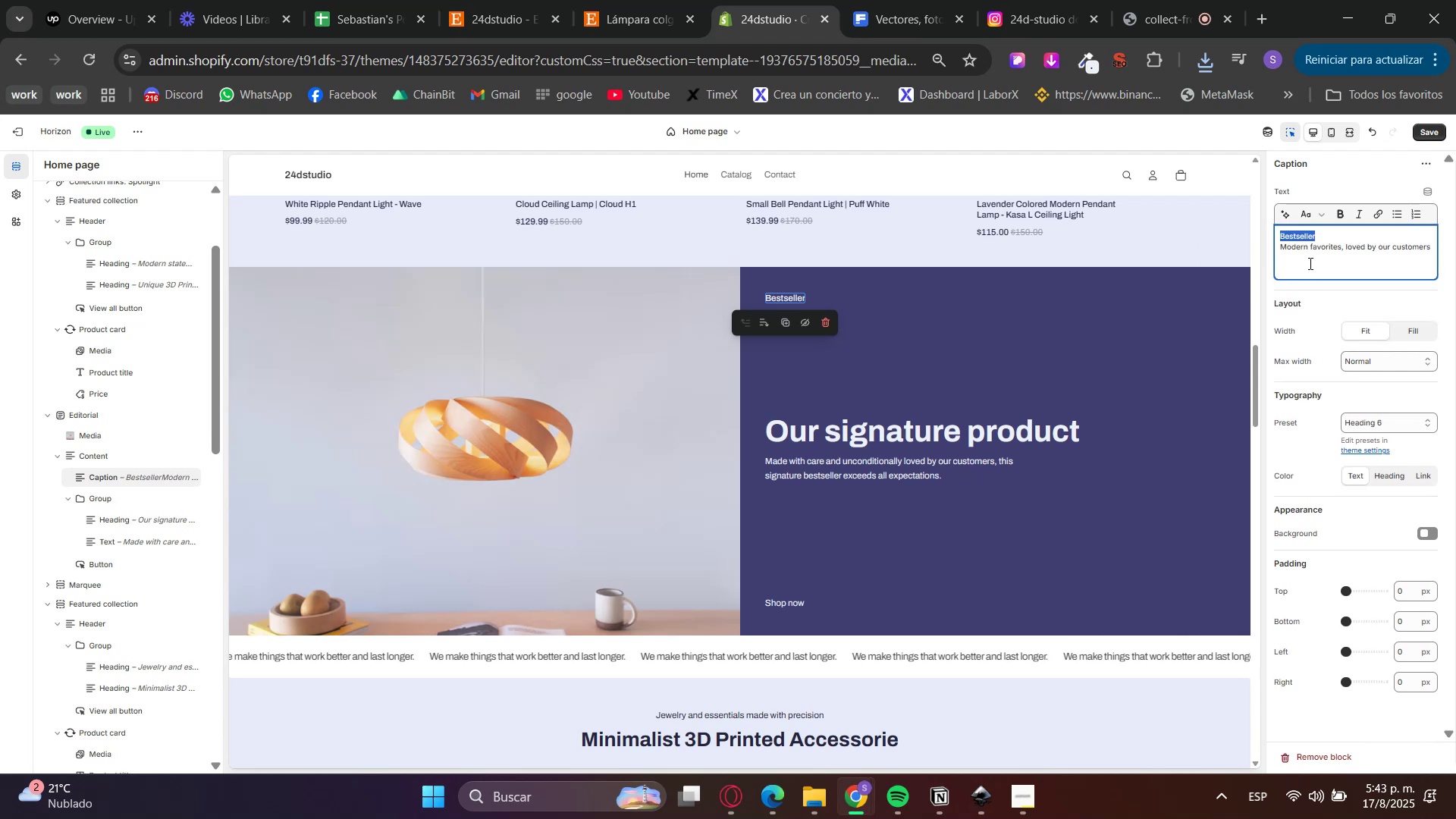 
left_click_drag(start_coordinate=[1311, 260], to_coordinate=[1222, 187])
 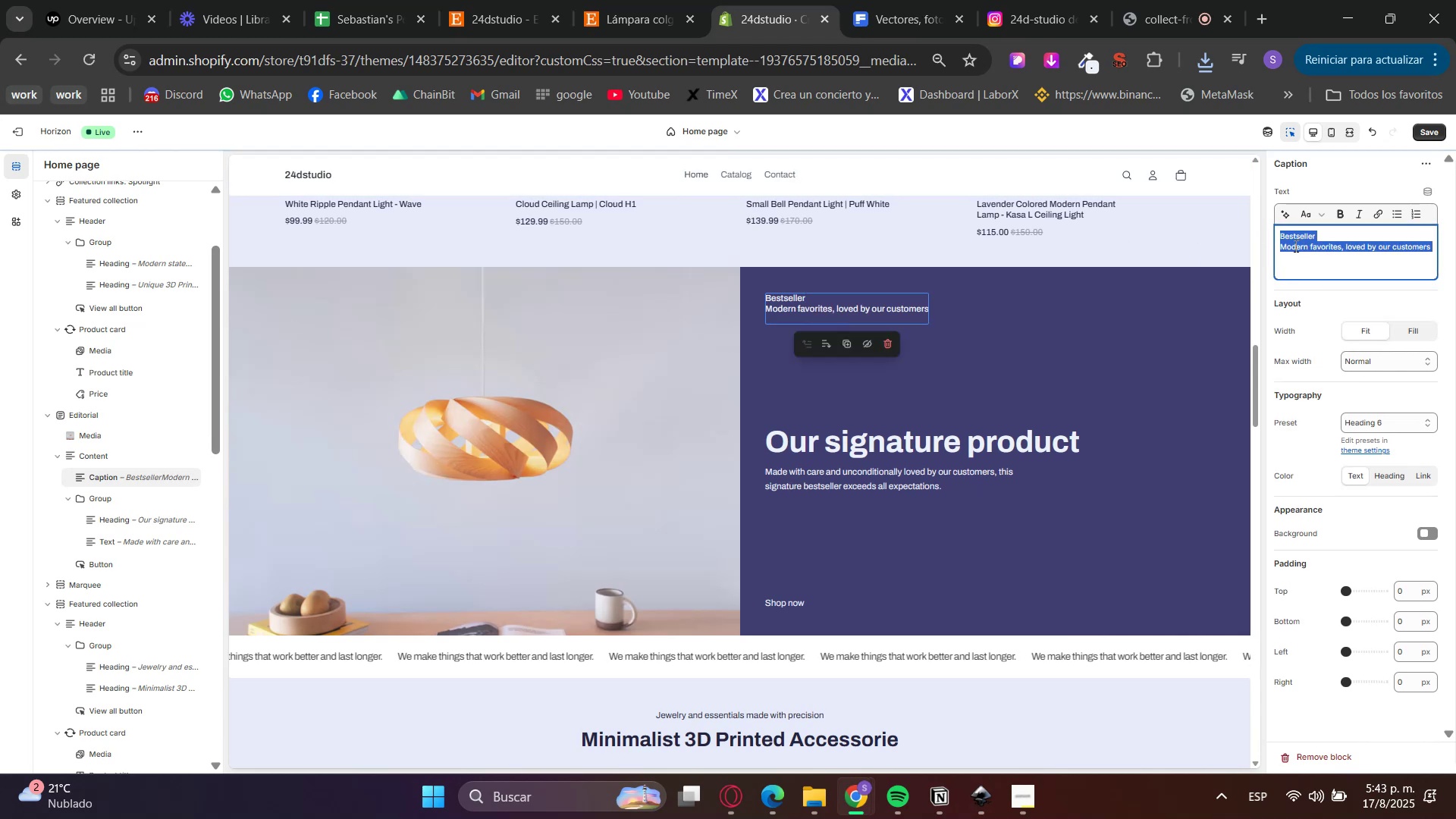 
key(Control+ControlLeft)
 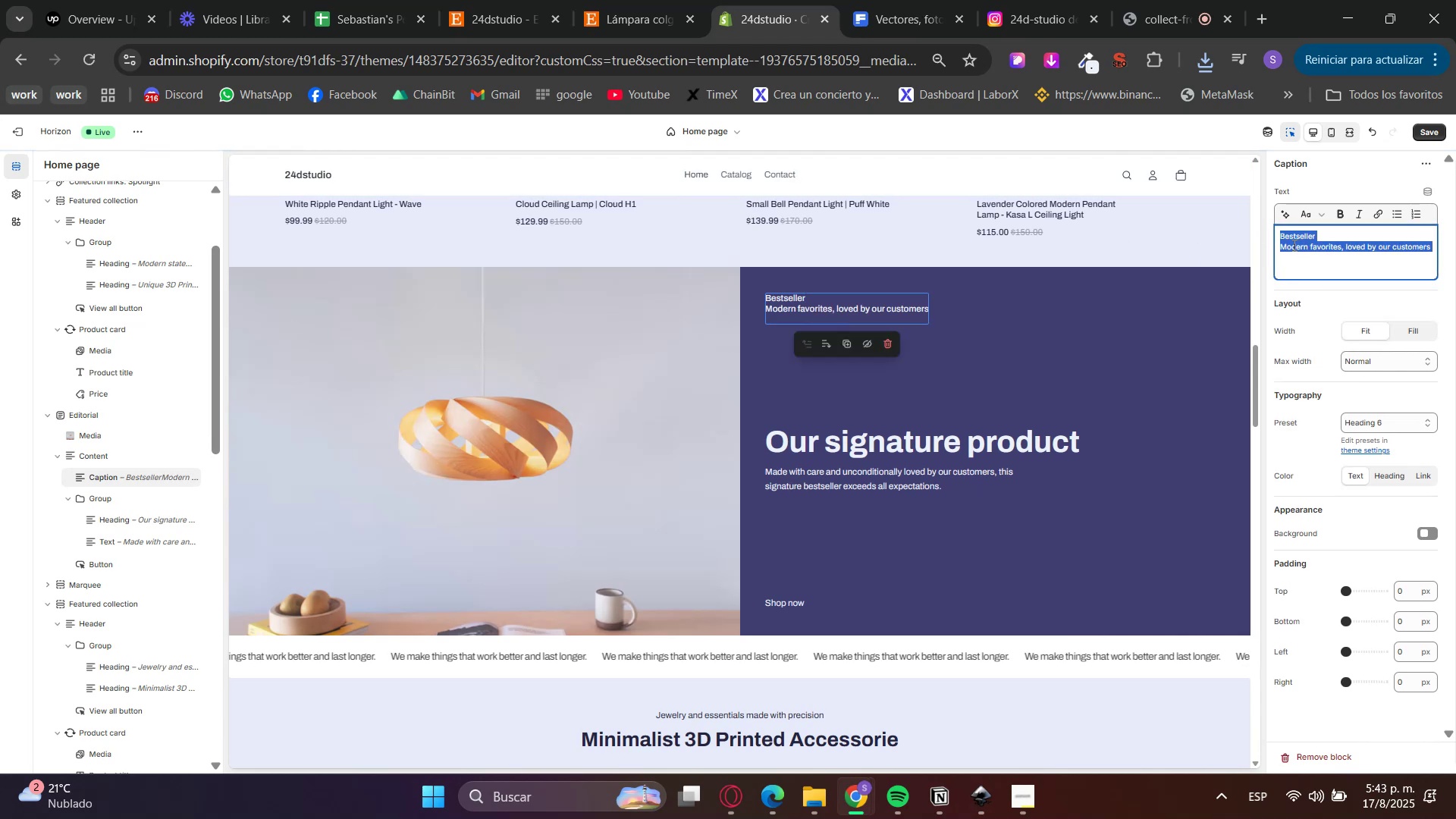 
key(Control+V)
 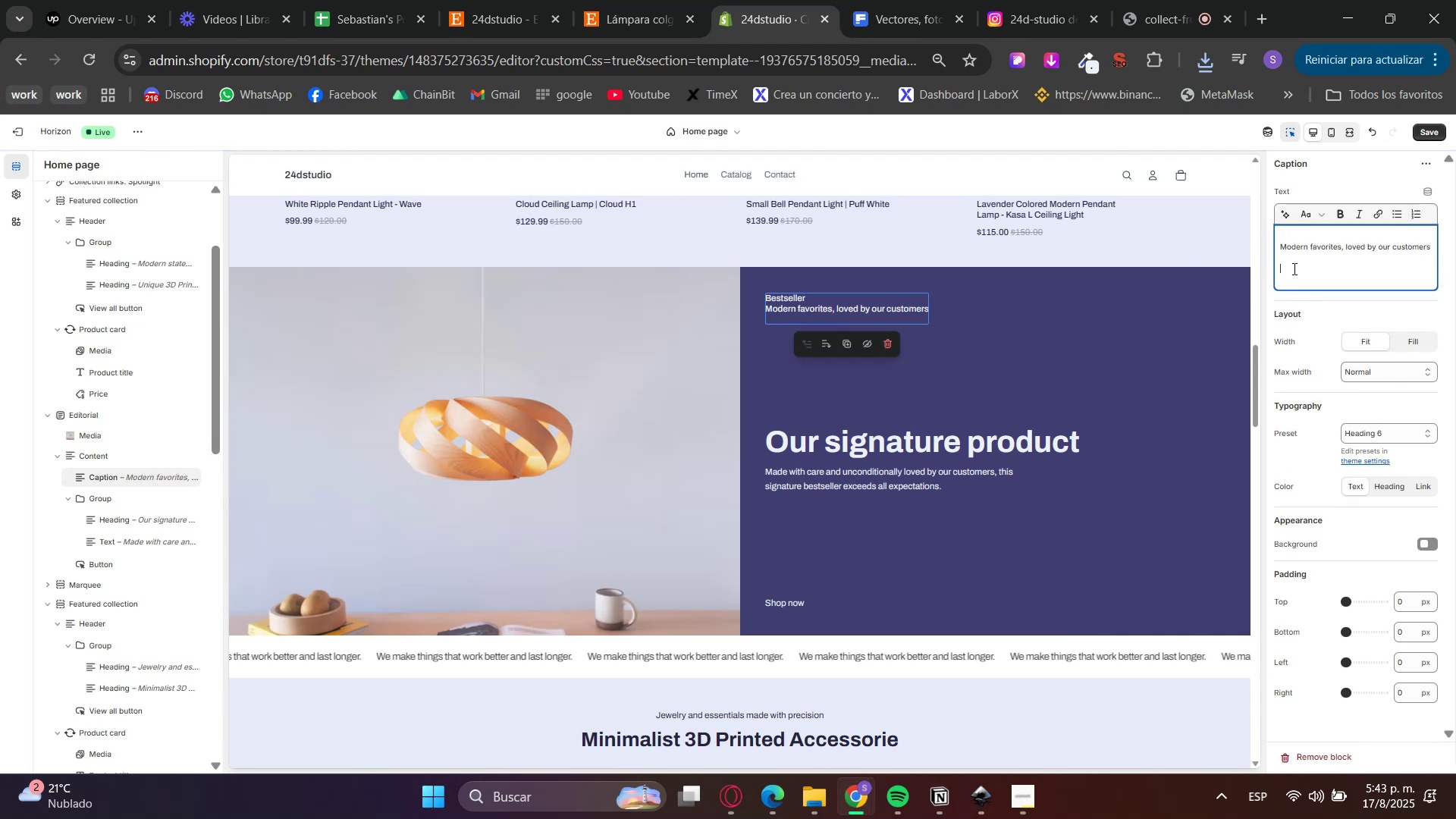 
key(Backspace)
 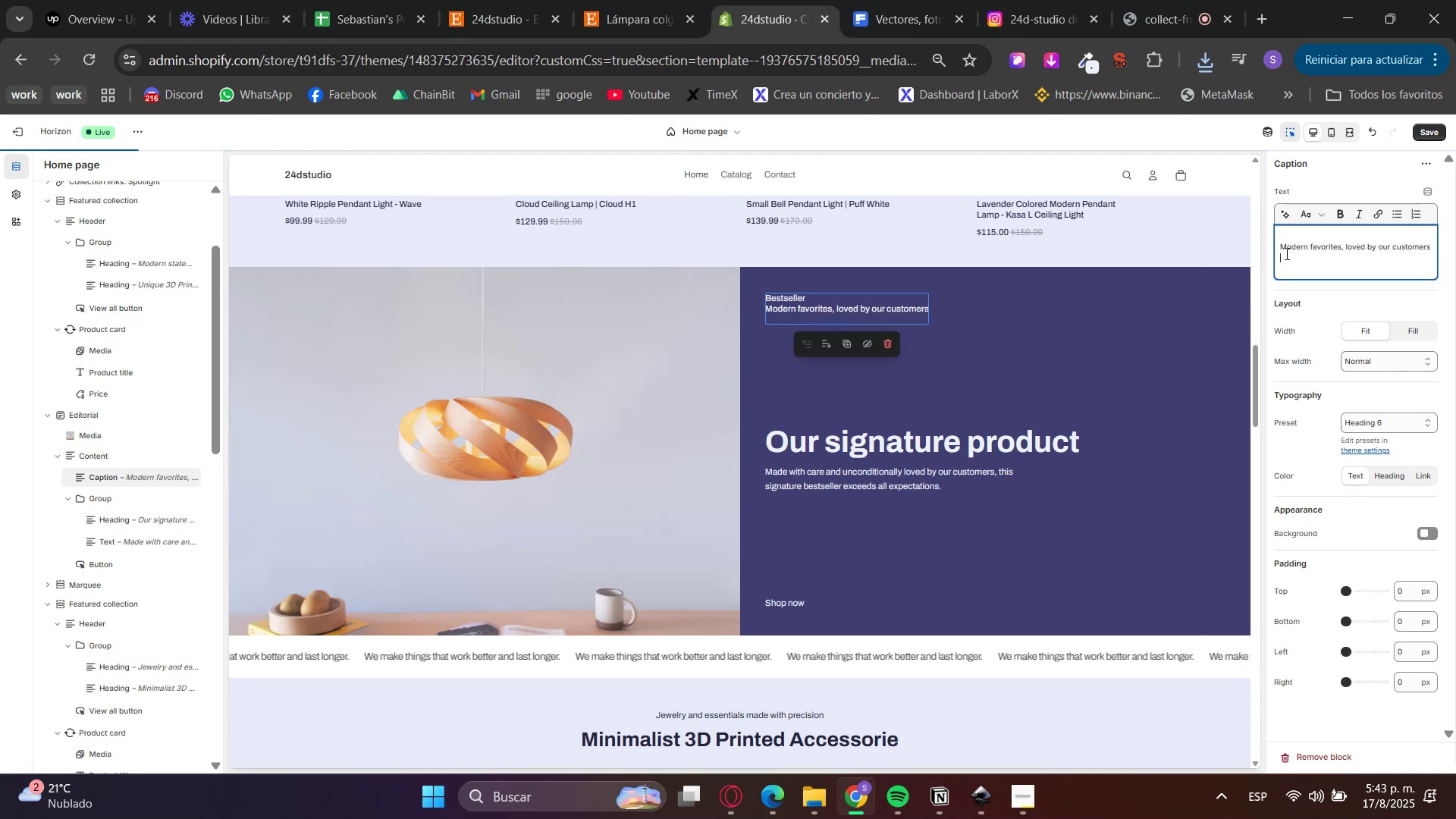 
key(Backspace)
 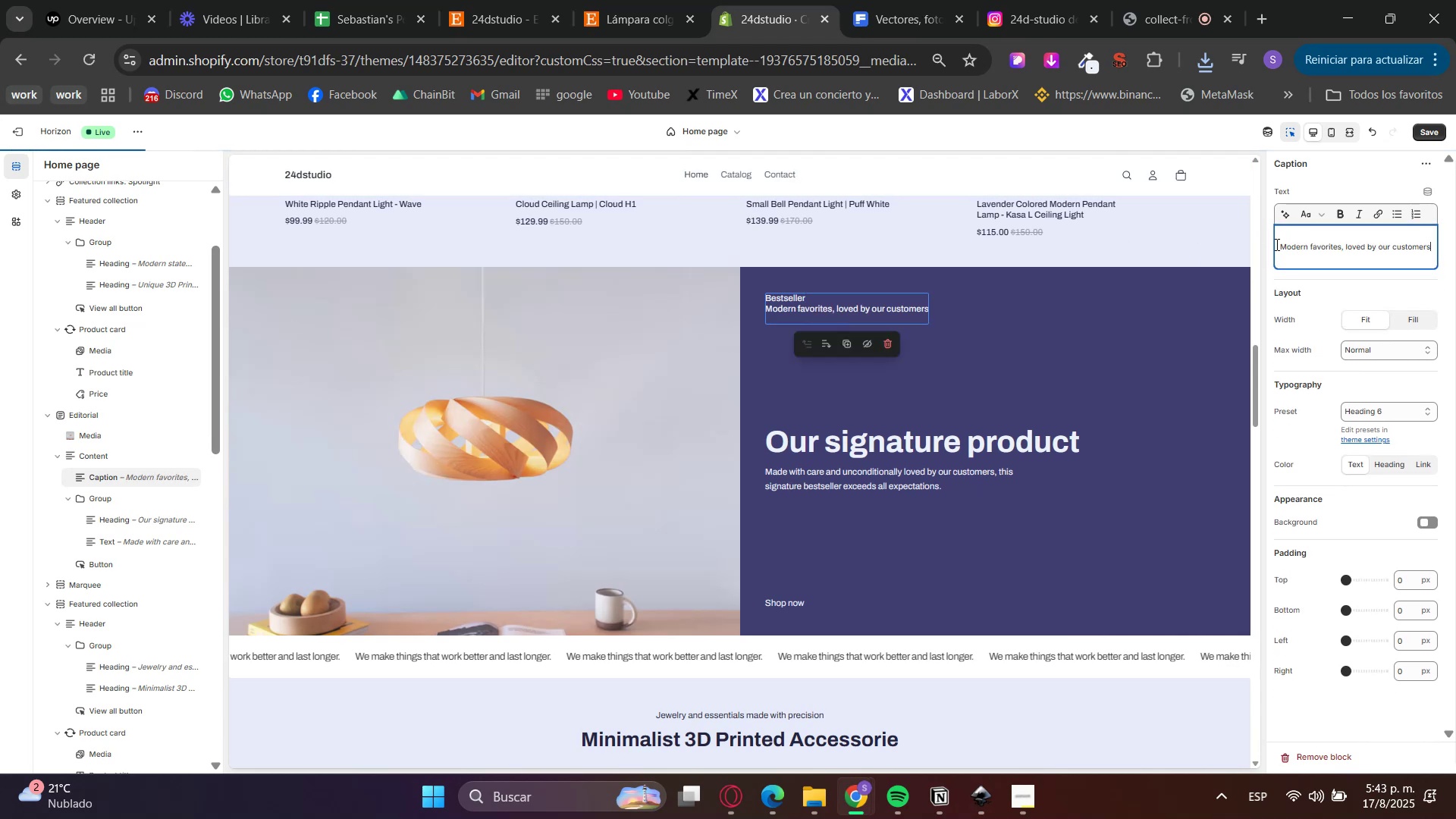 
left_click([1276, 244])
 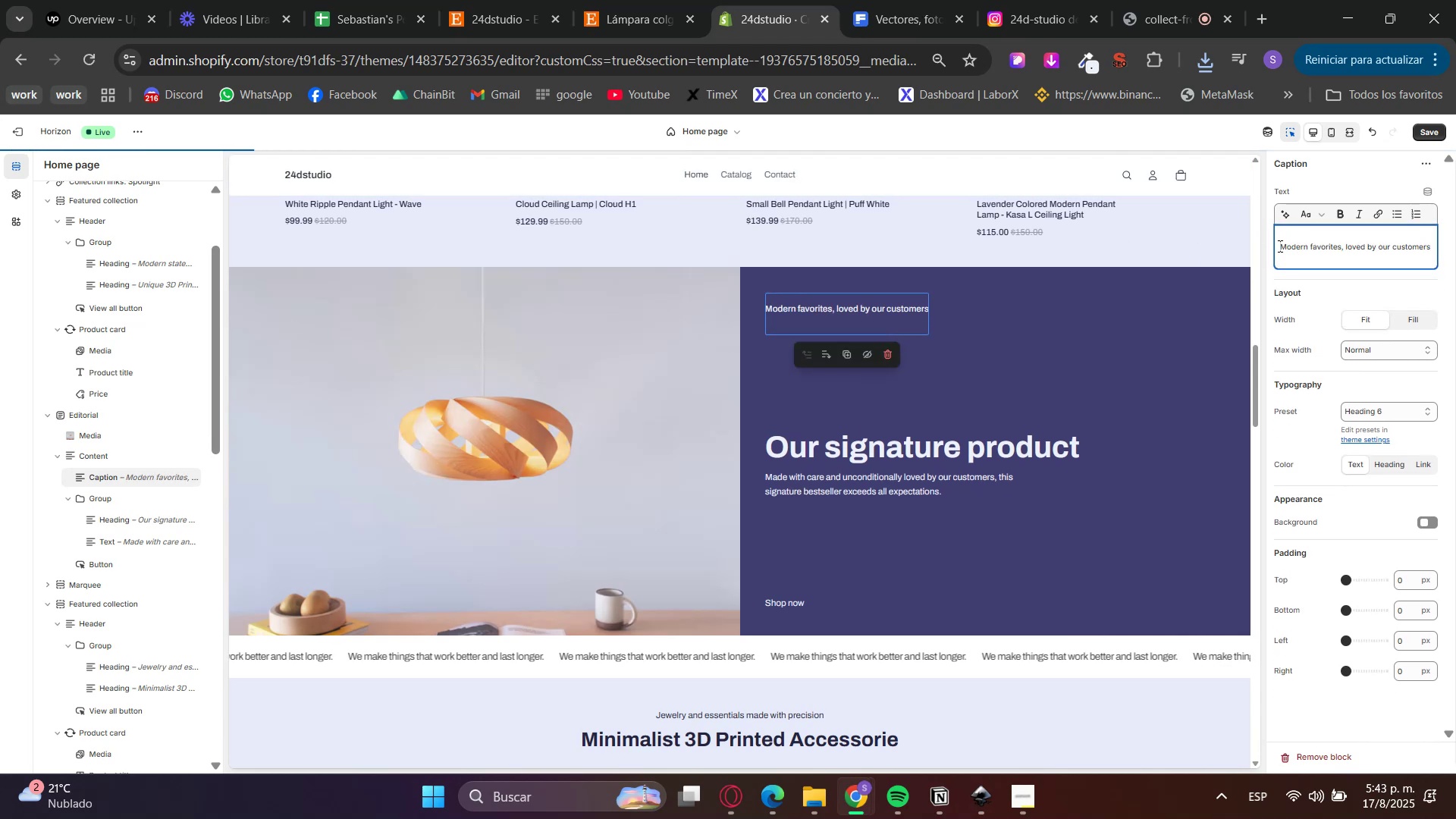 
key(Backspace)
 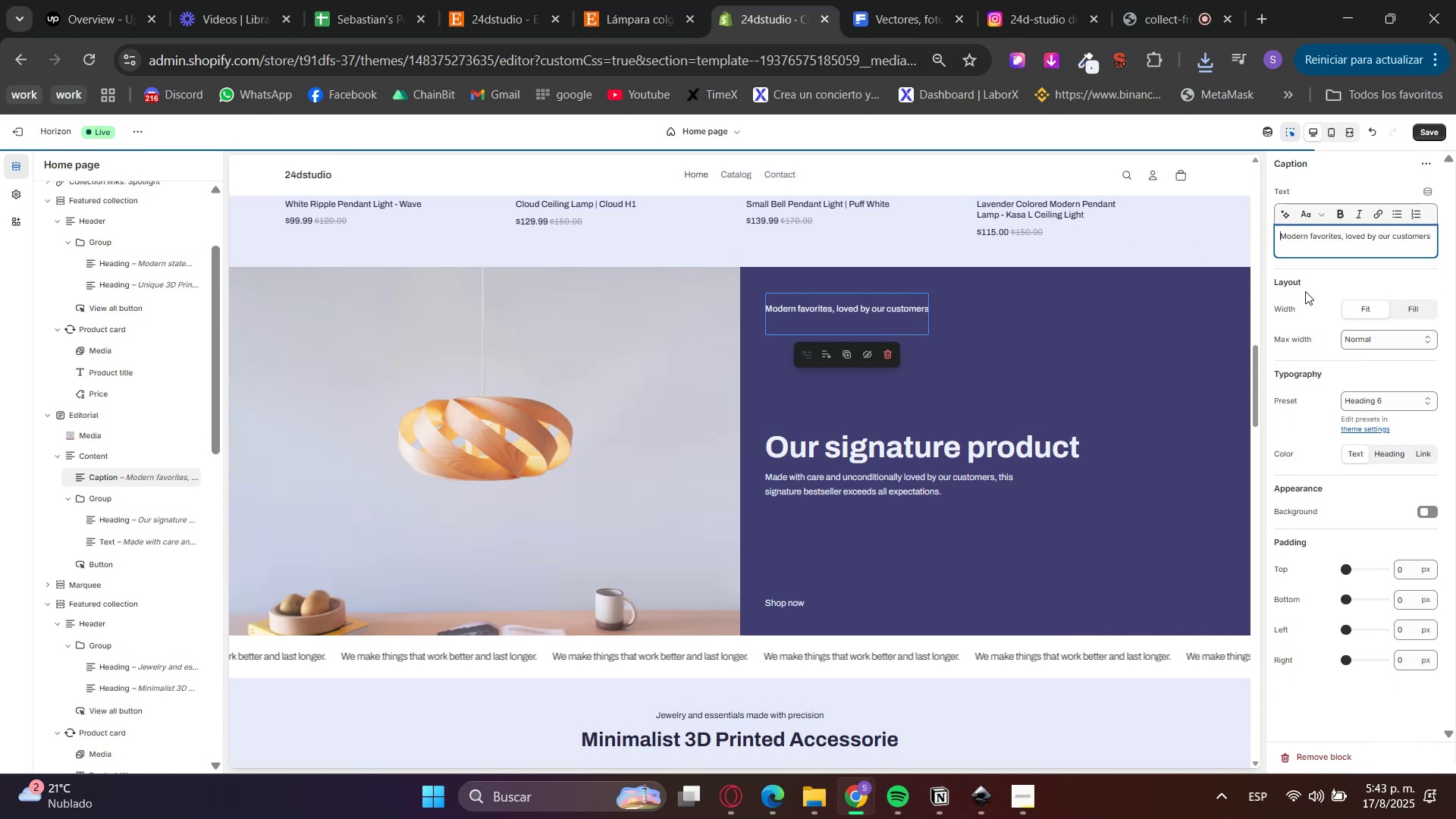 
left_click([1305, 291])
 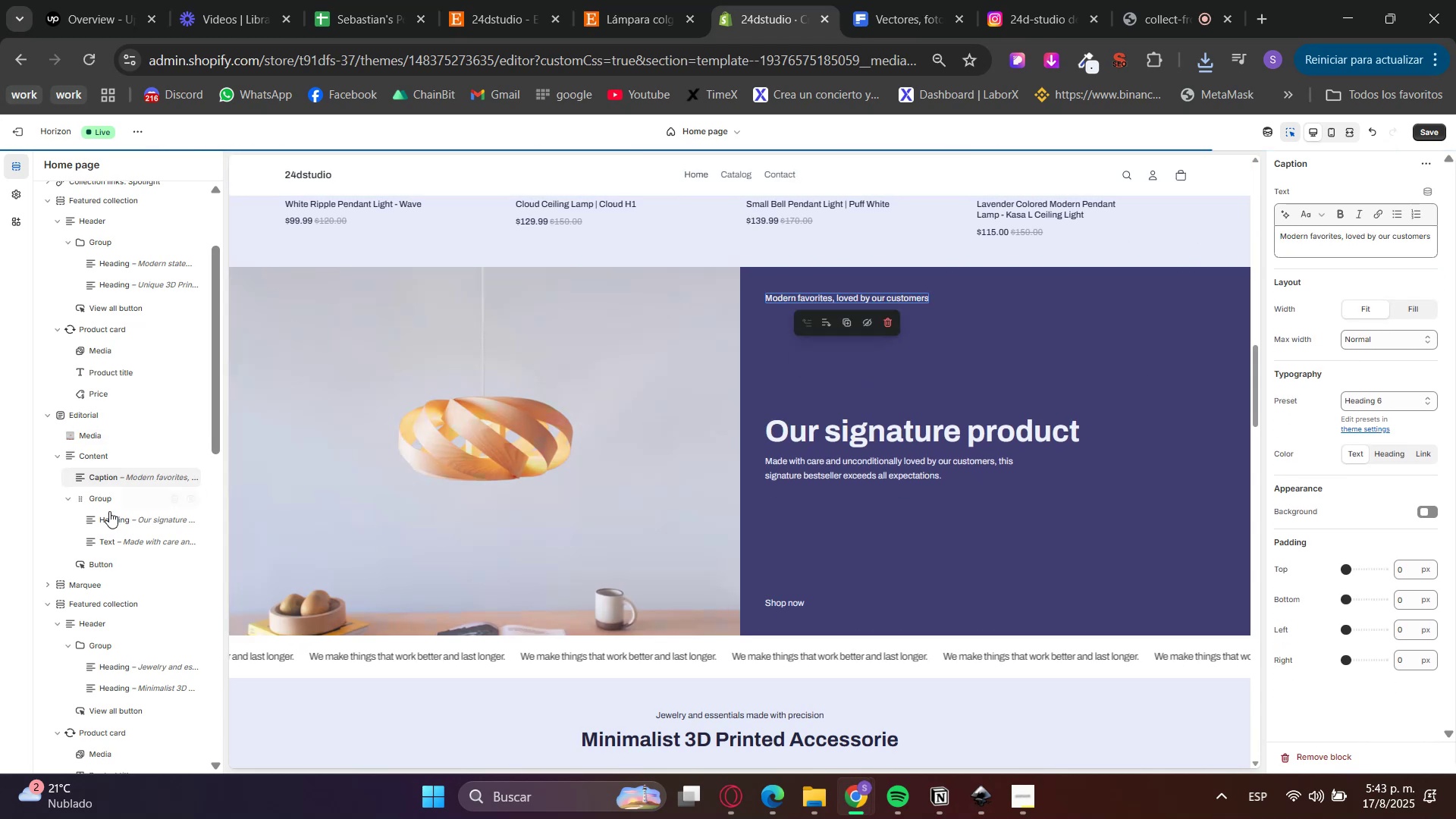 
left_click([117, 519])
 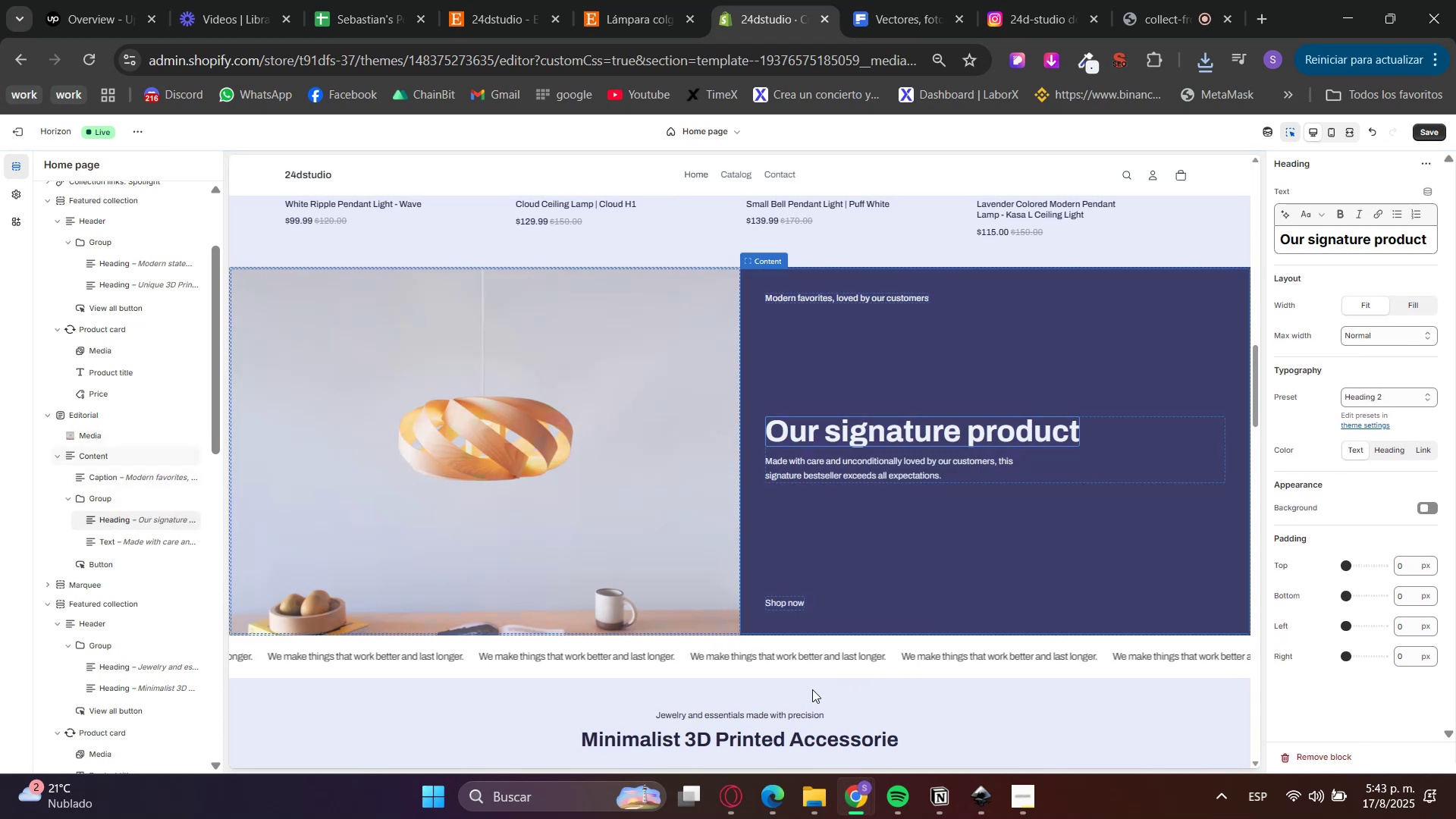 
left_click([735, 808])
 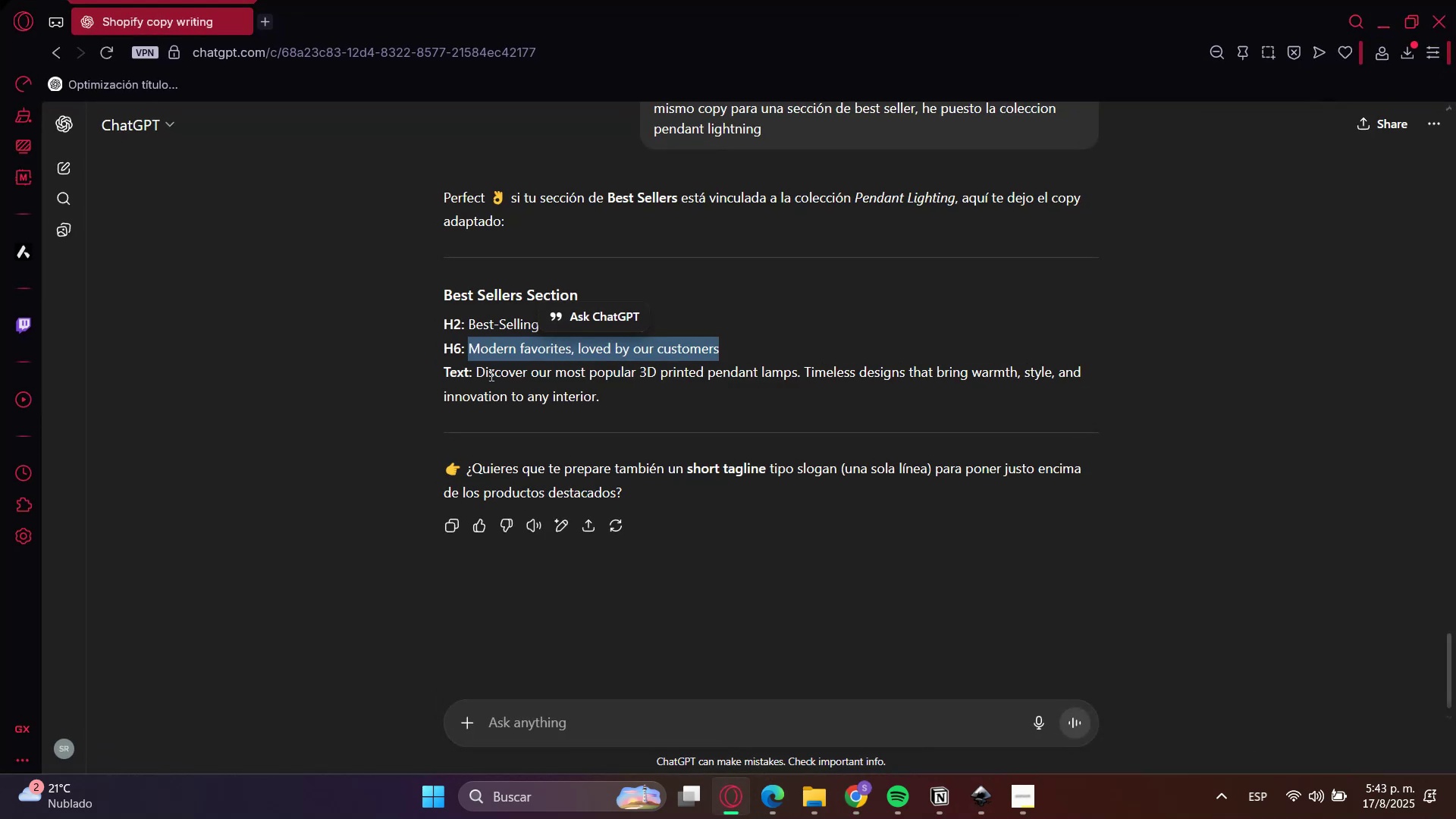 
left_click([482, 369])
 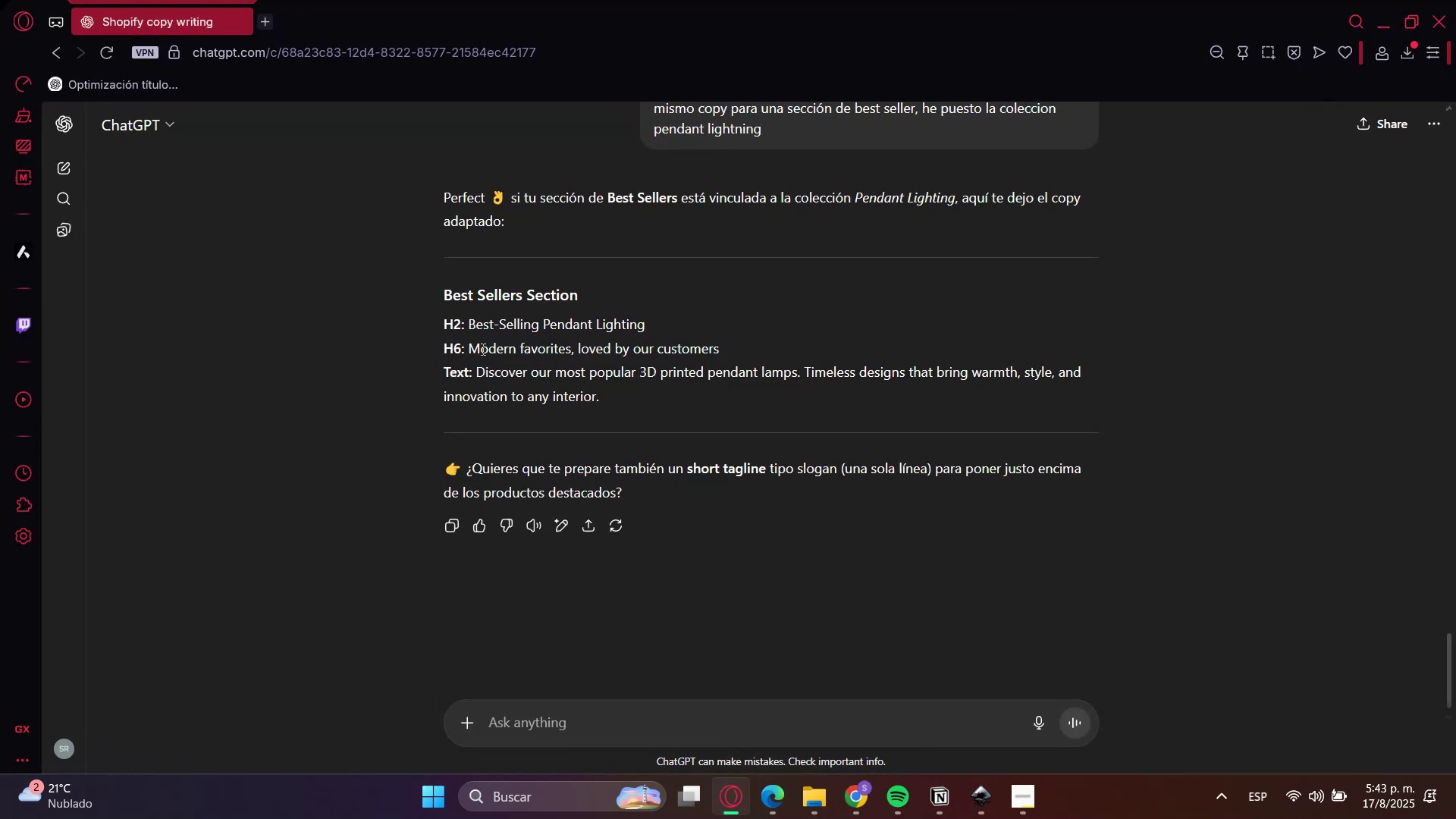 
left_click([475, 336])
 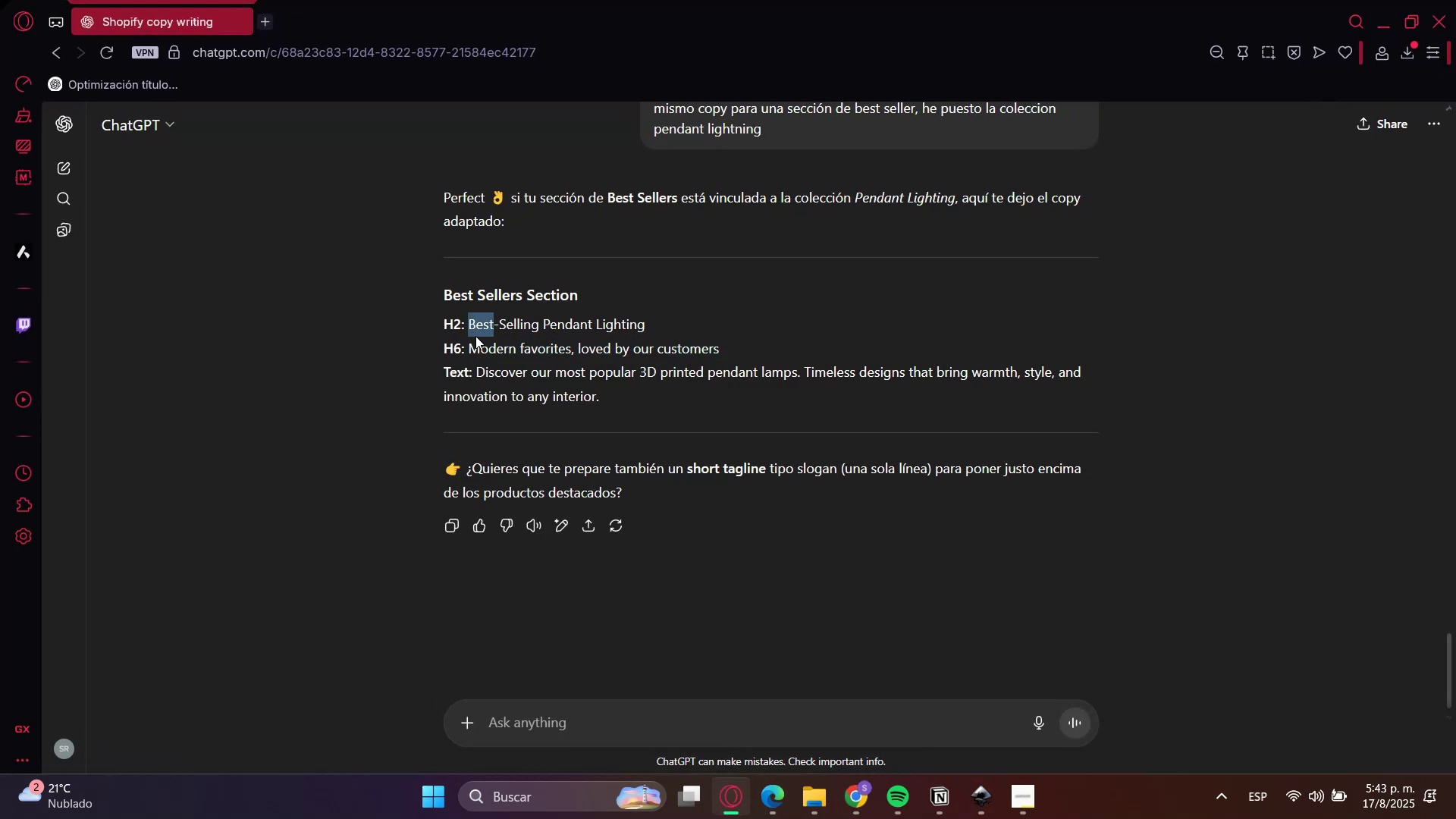 
left_click_drag(start_coordinate=[475, 336], to_coordinate=[629, 337])
 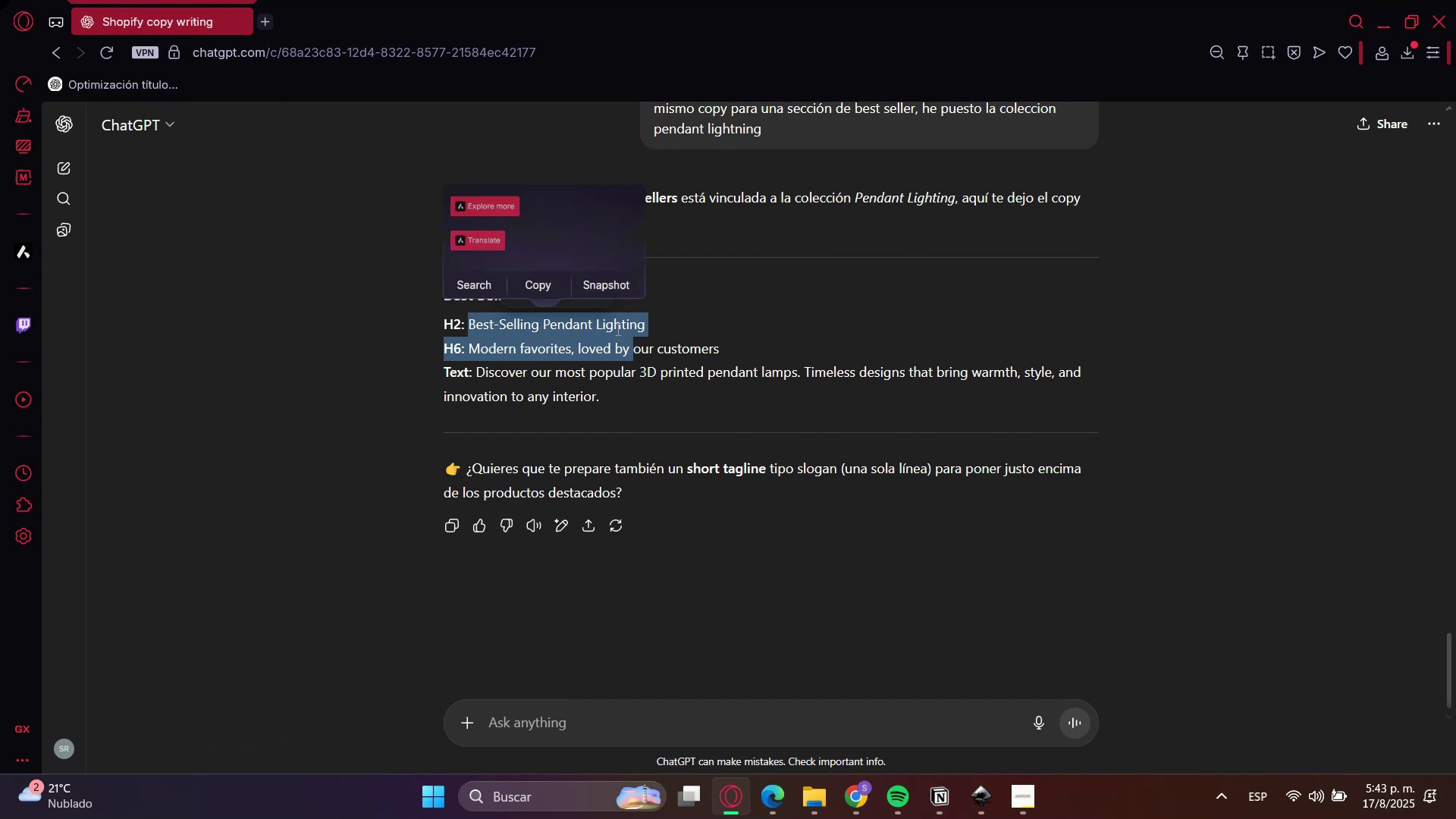 
left_click([611, 324])
 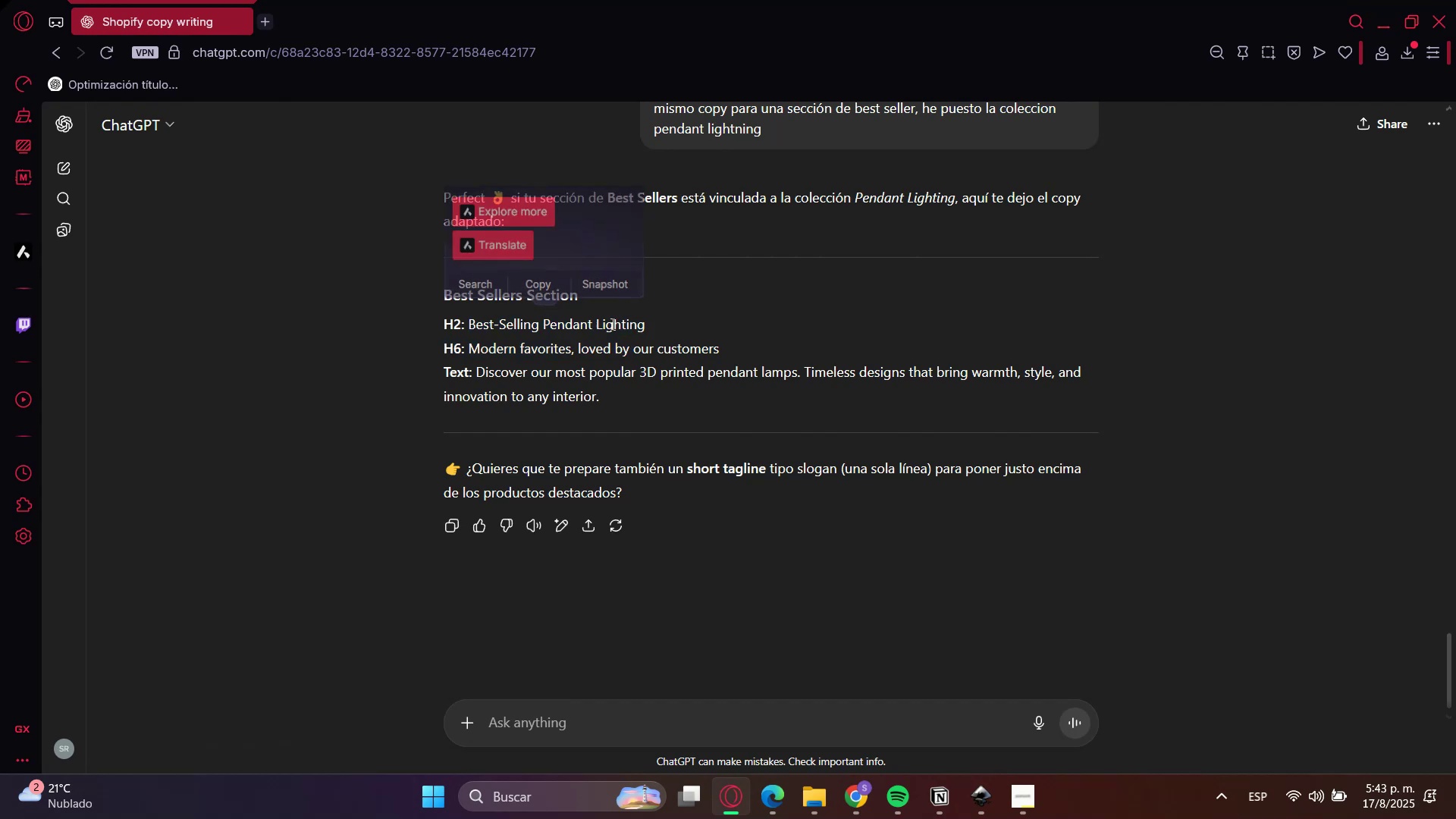 
left_click_drag(start_coordinate=[611, 324], to_coordinate=[474, 322])
 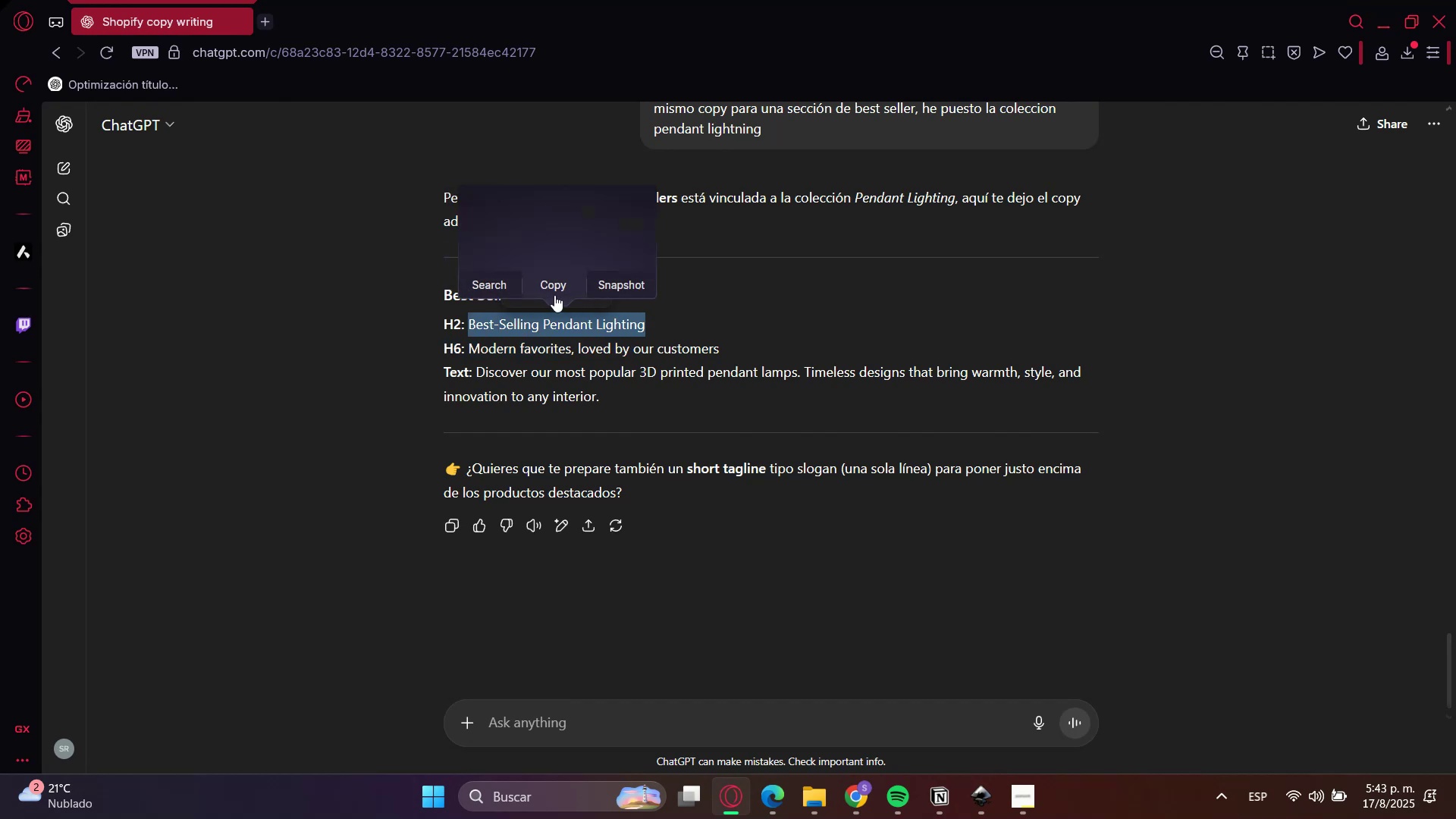 
left_click([554, 294])
 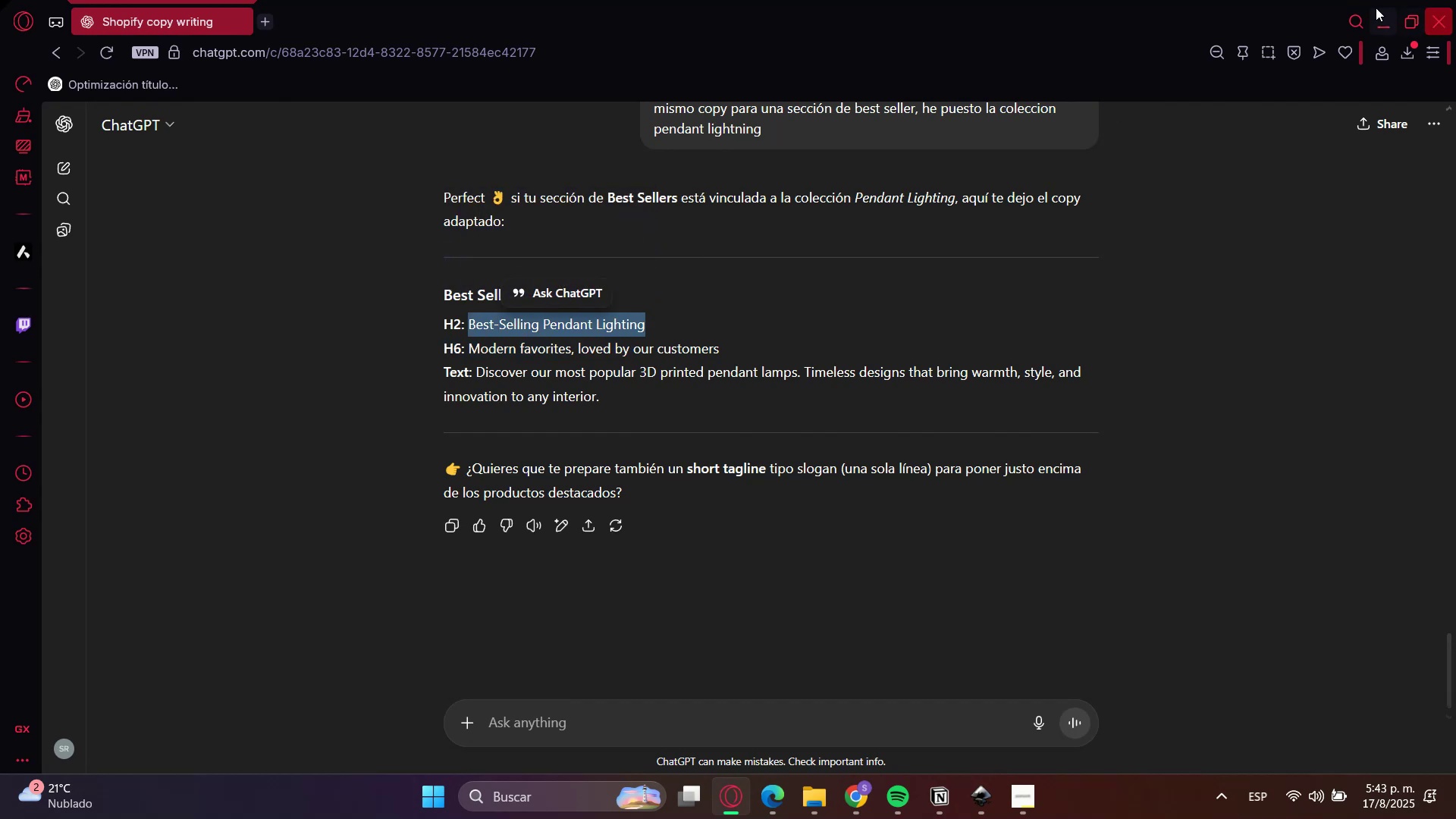 
left_click([1376, 12])
 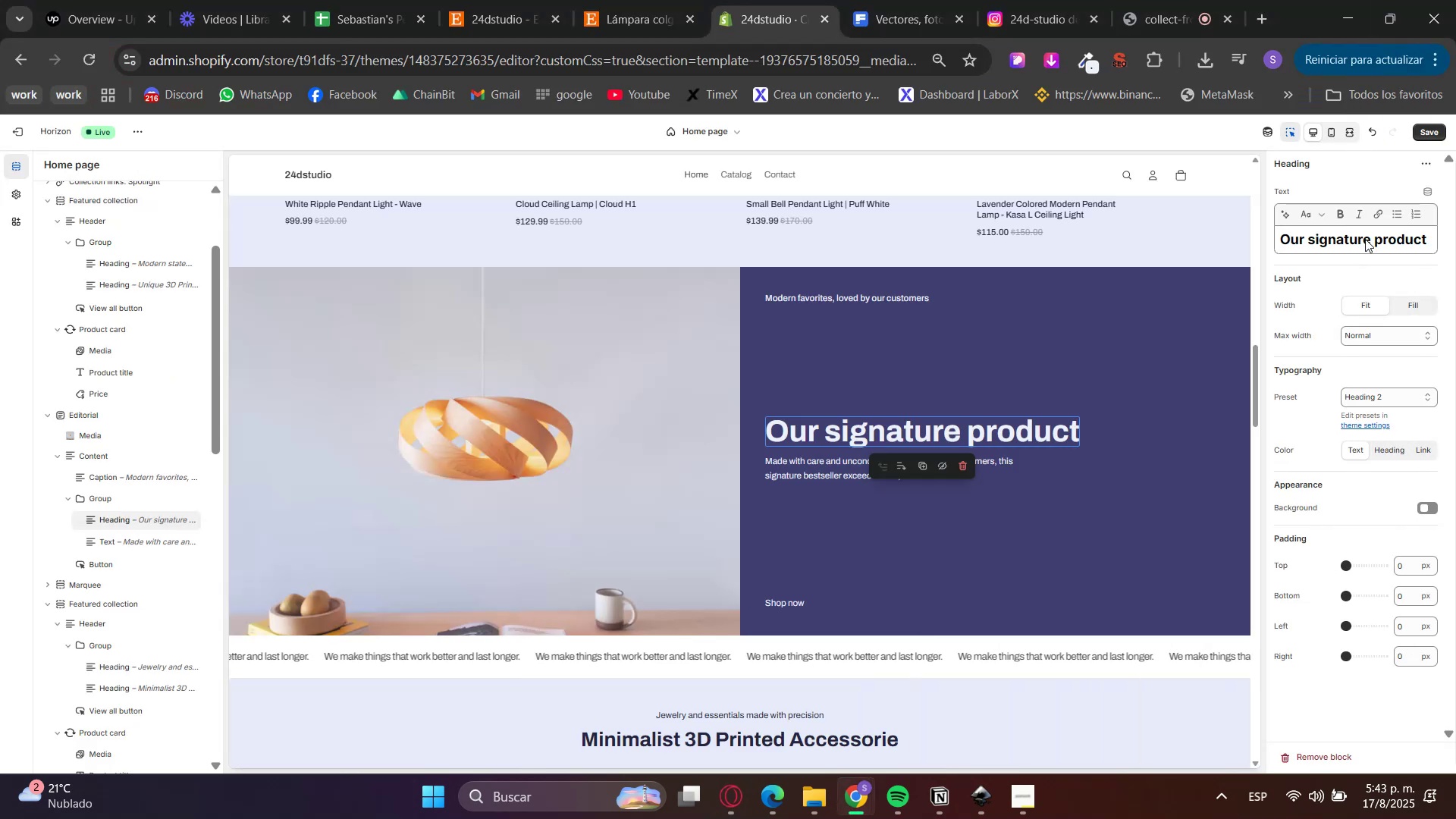 
double_click([1365, 239])
 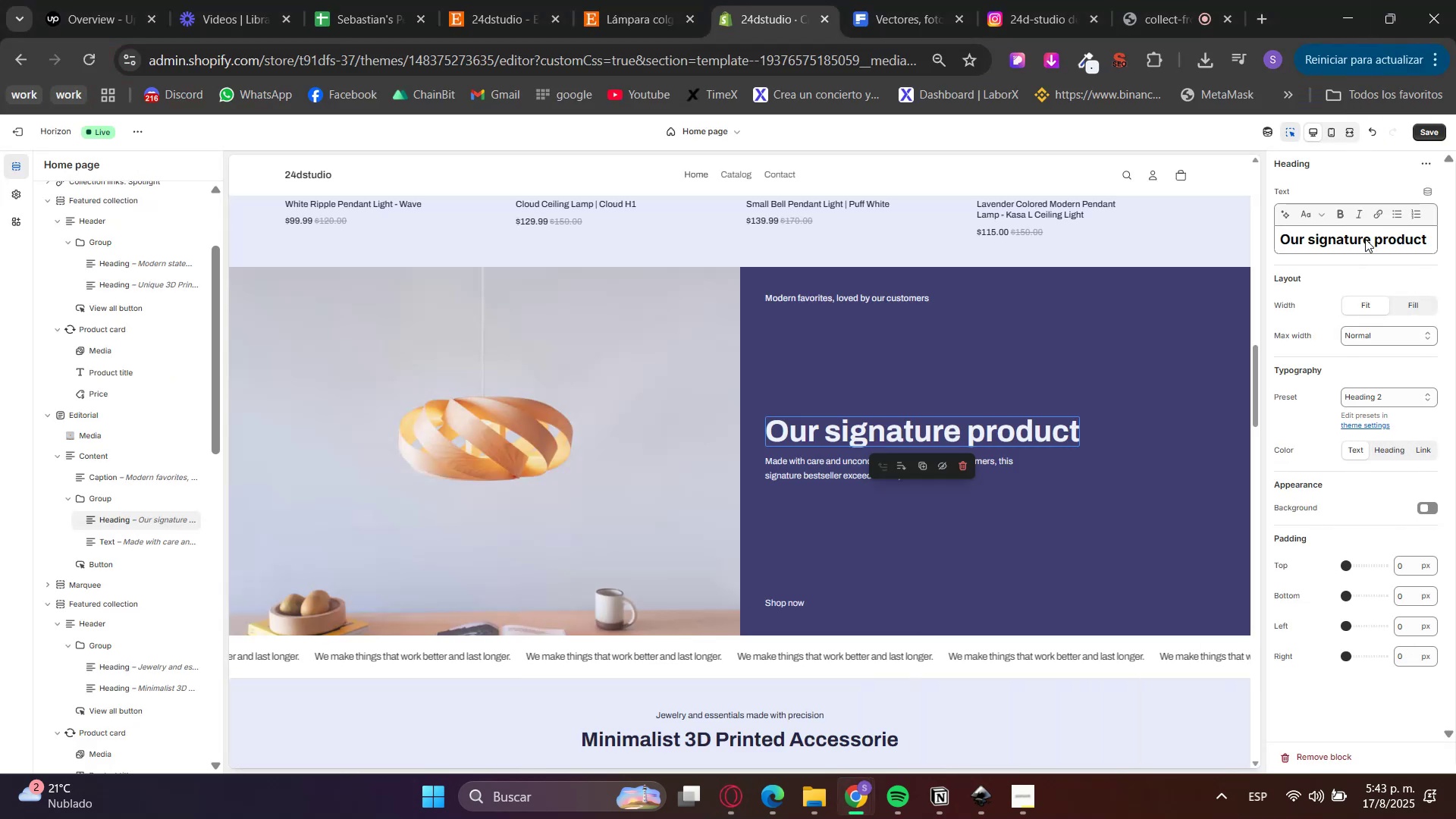 
triple_click([1365, 239])
 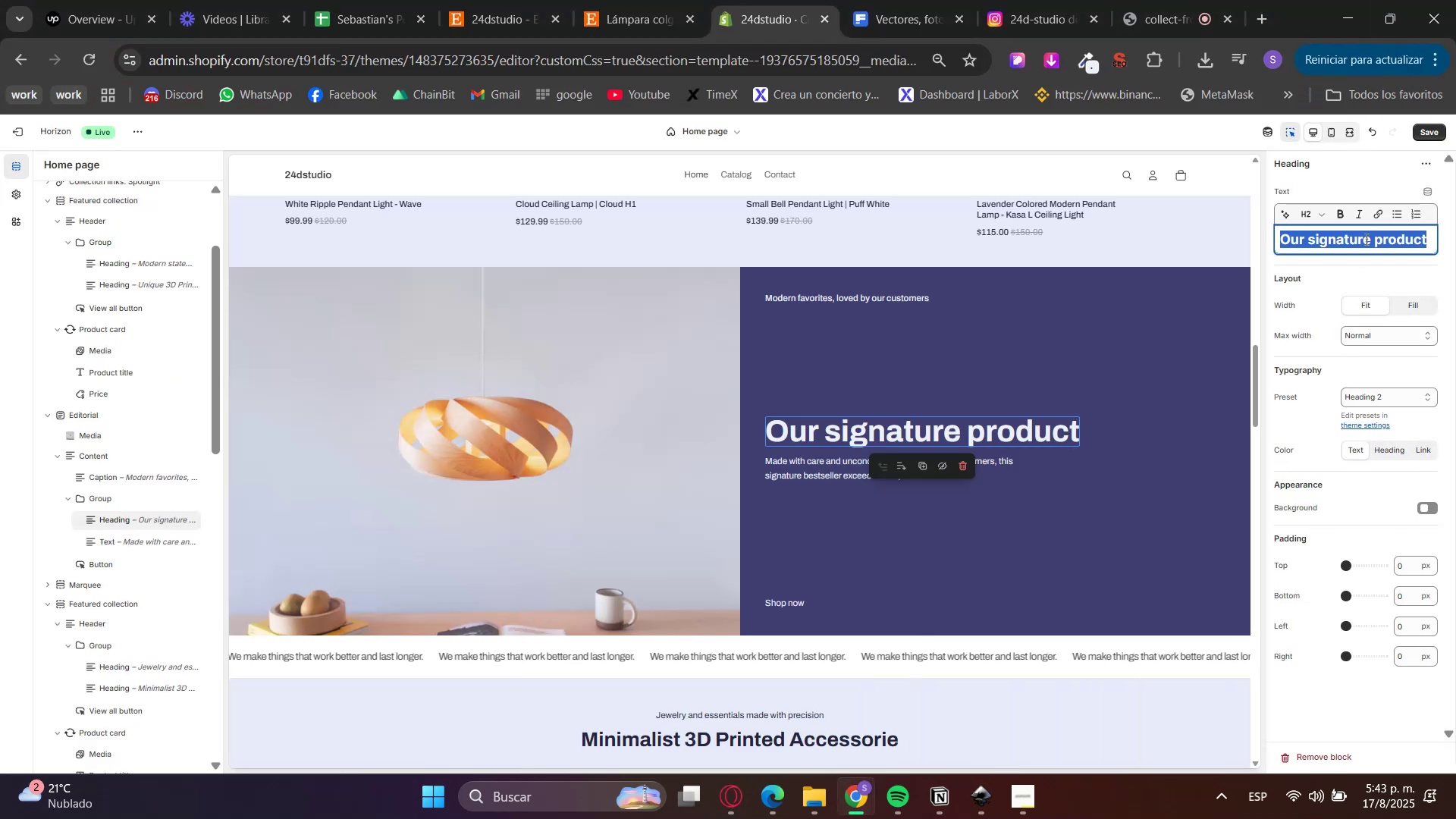 
key(Control+V)
 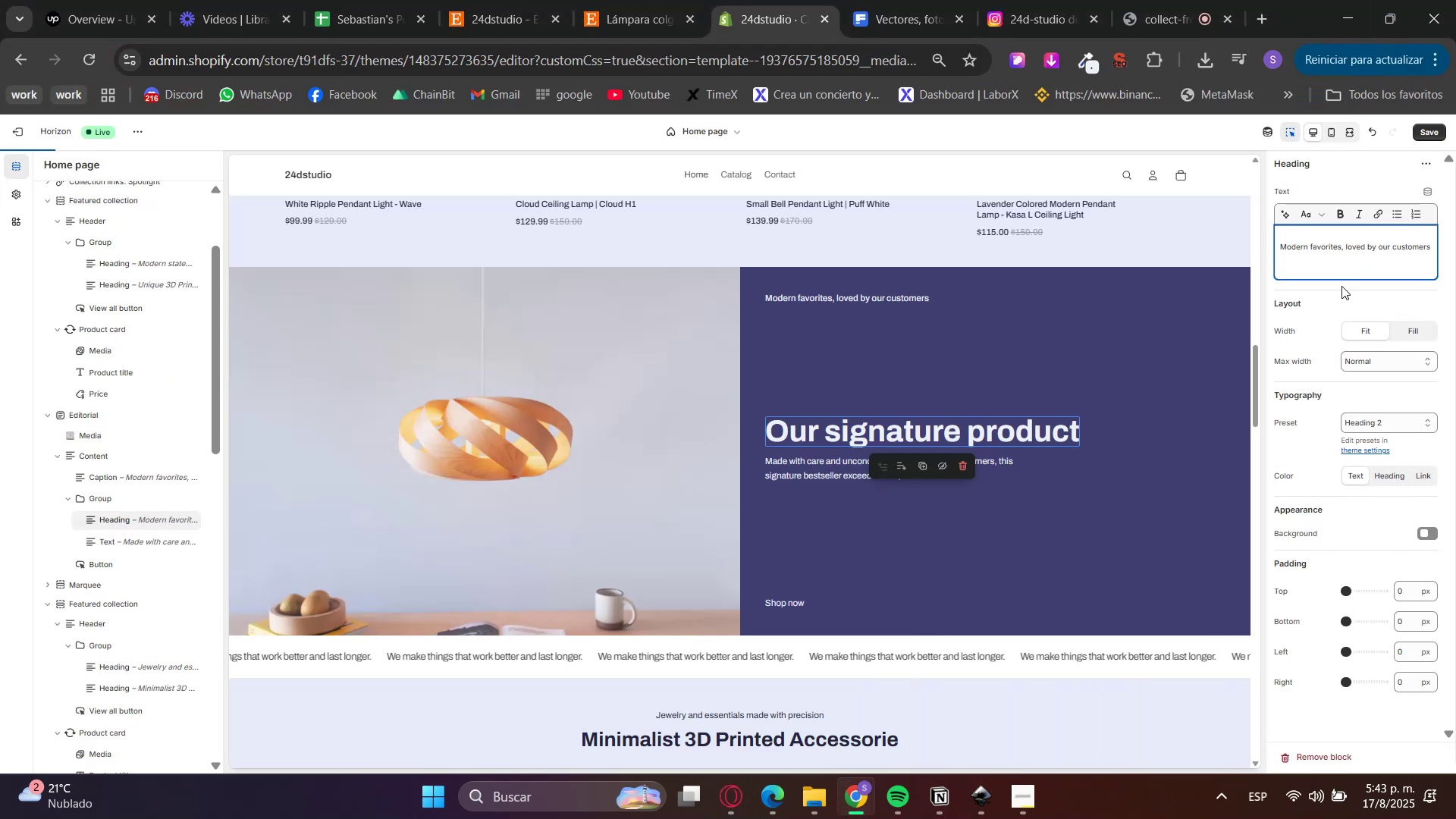 
key(Backspace)
 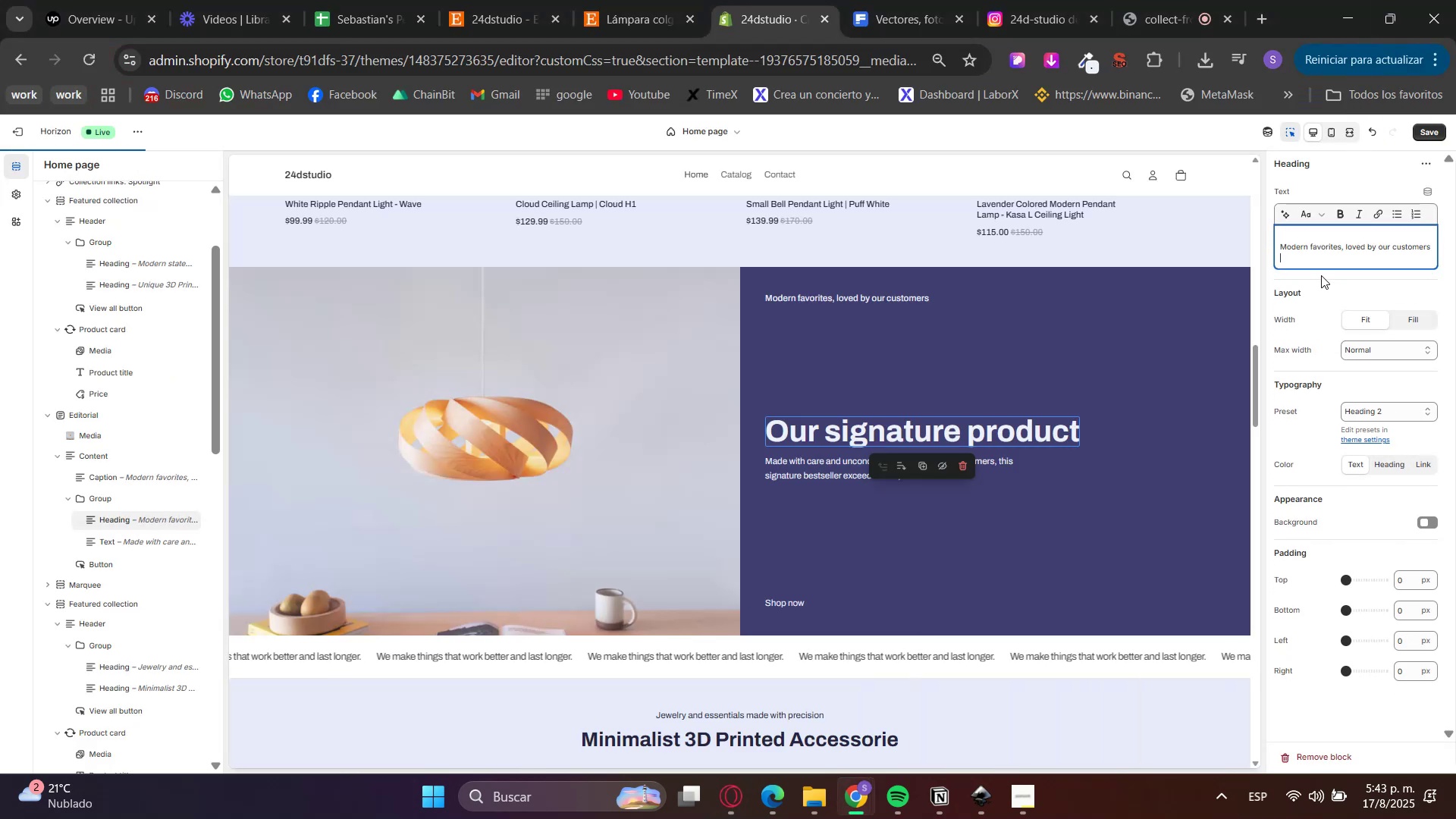 
key(Backspace)
 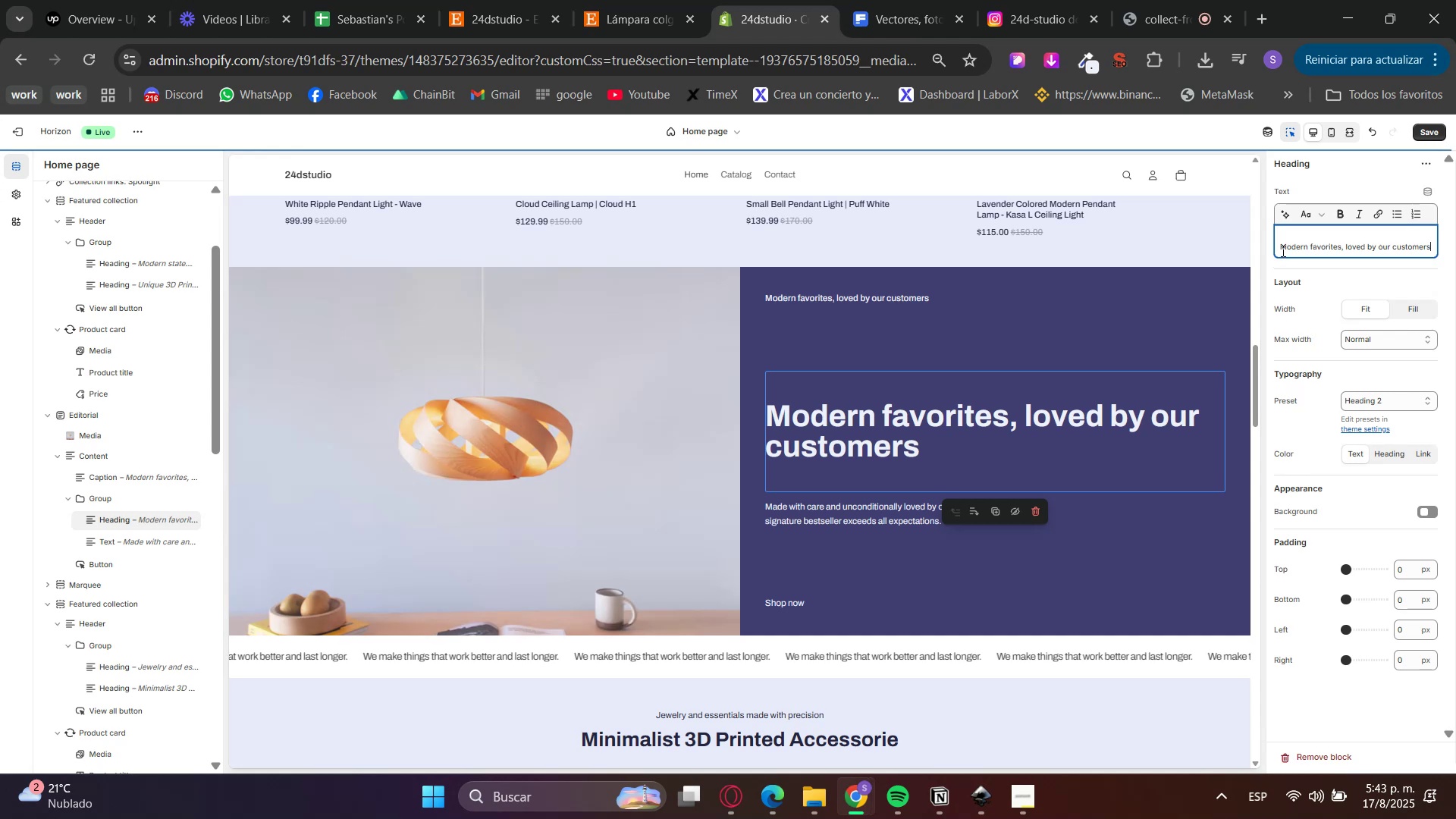 
left_click([1279, 250])
 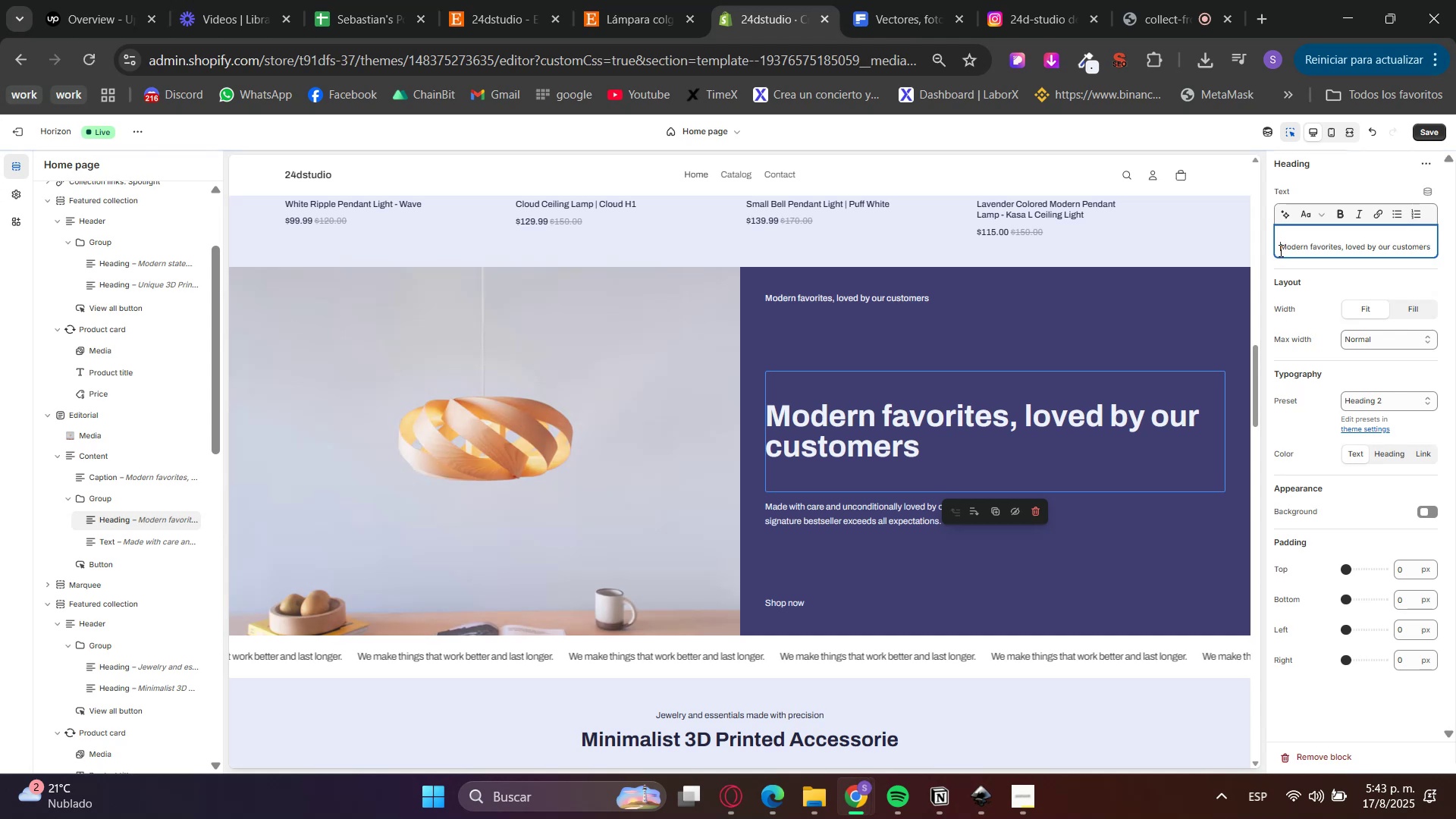 
key(Backspace)
 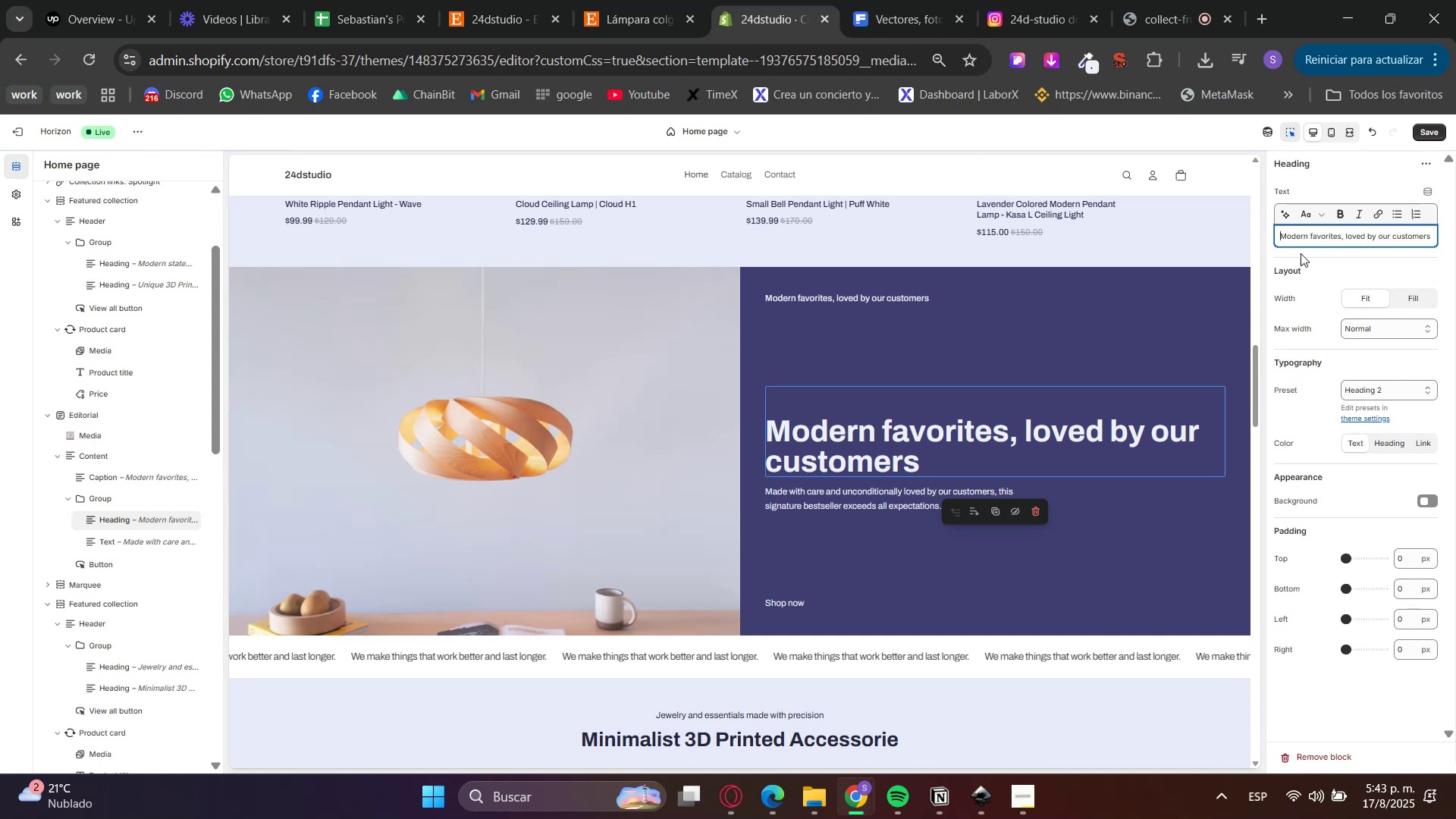 
double_click([1302, 254])
 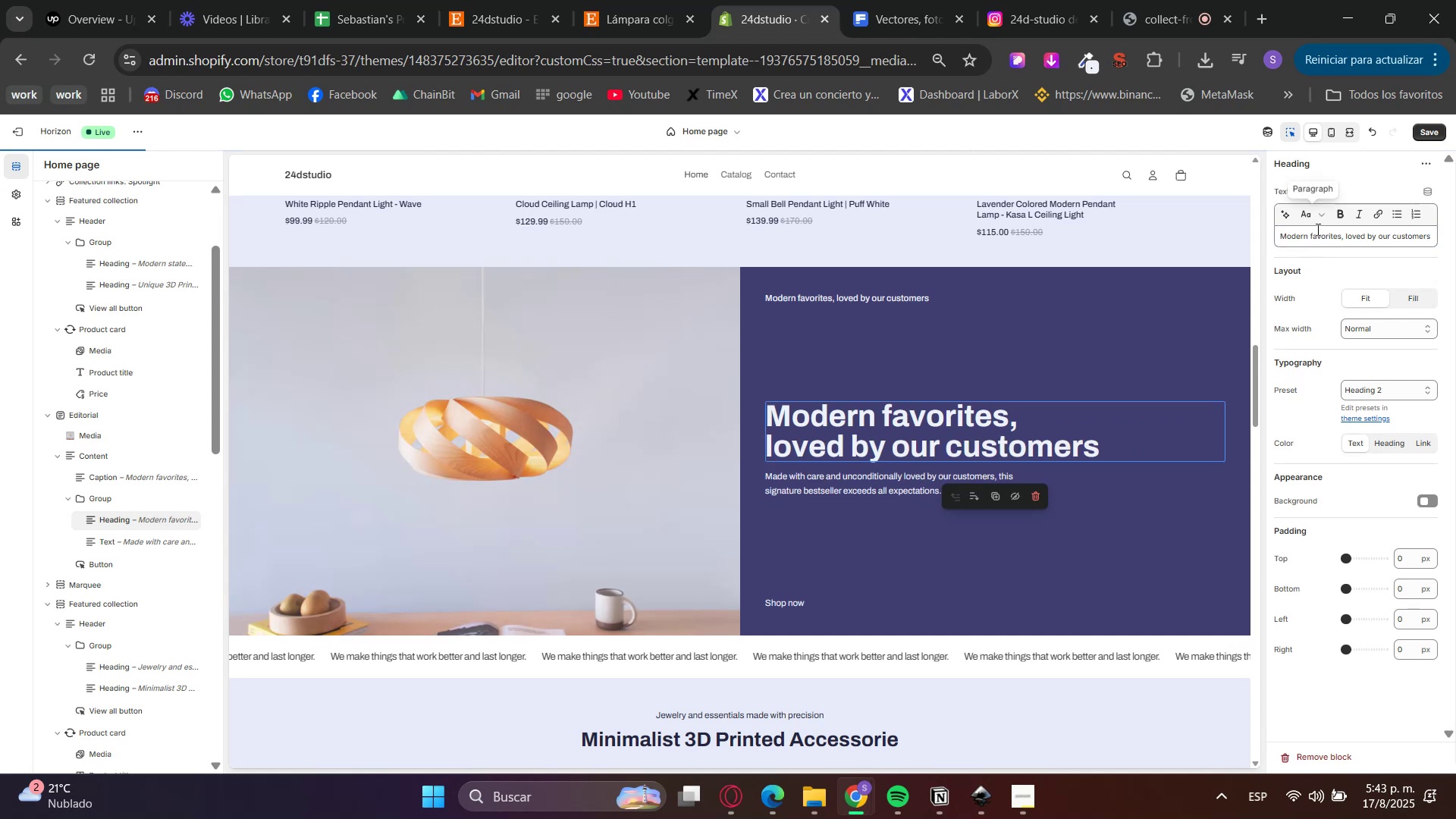 
double_click([1316, 221])
 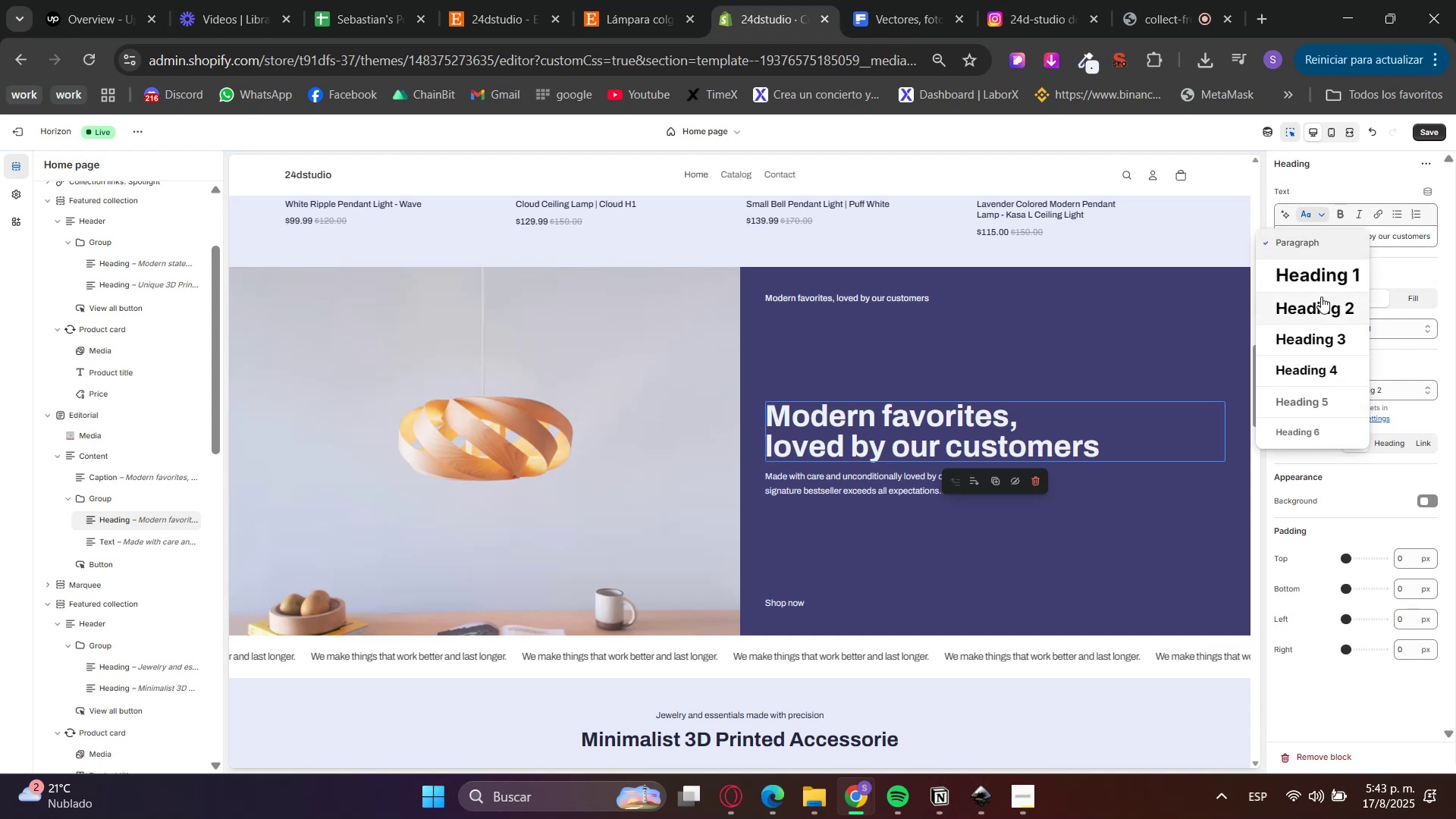 
left_click([1321, 300])
 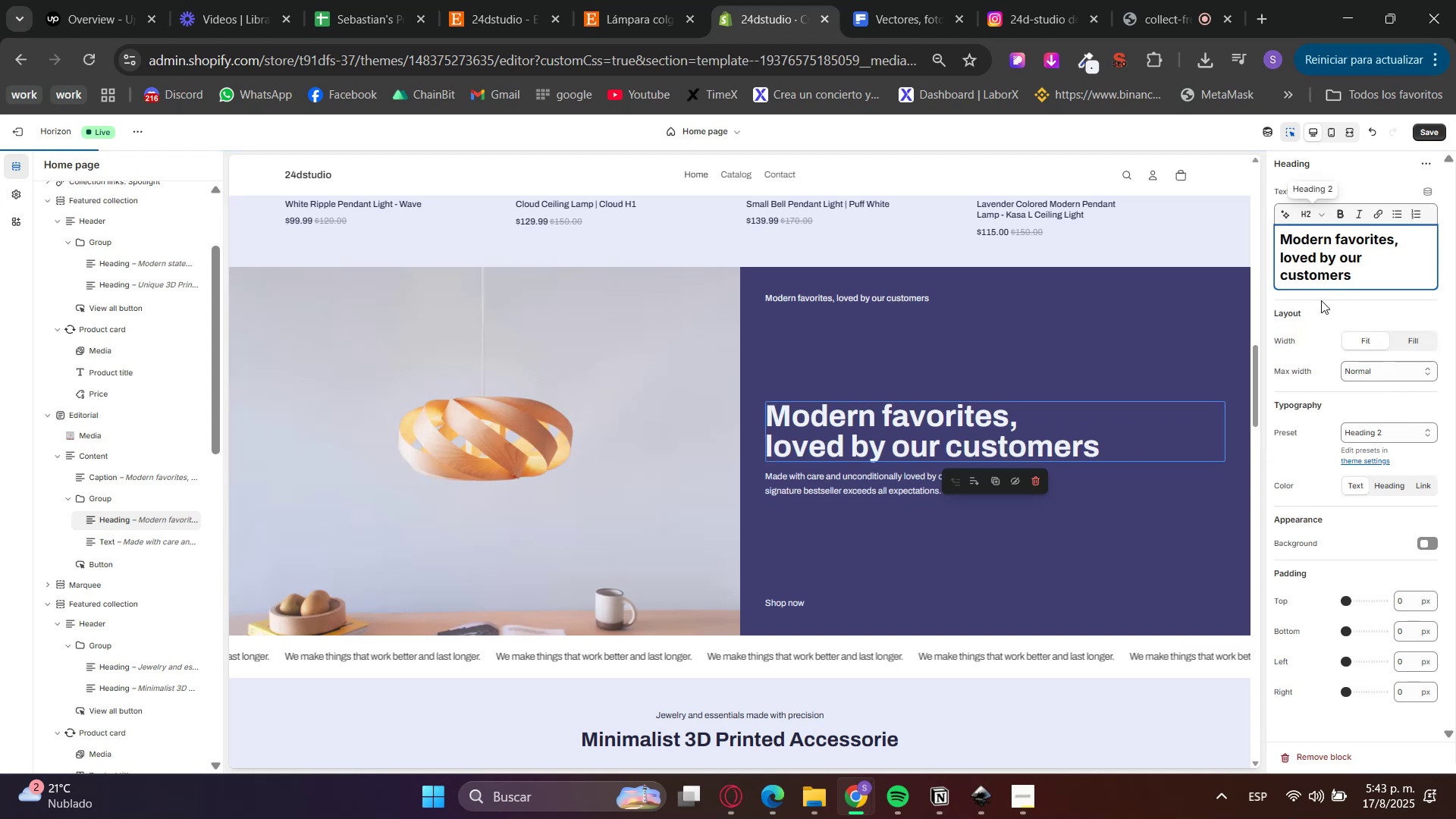 
left_click([1320, 302])
 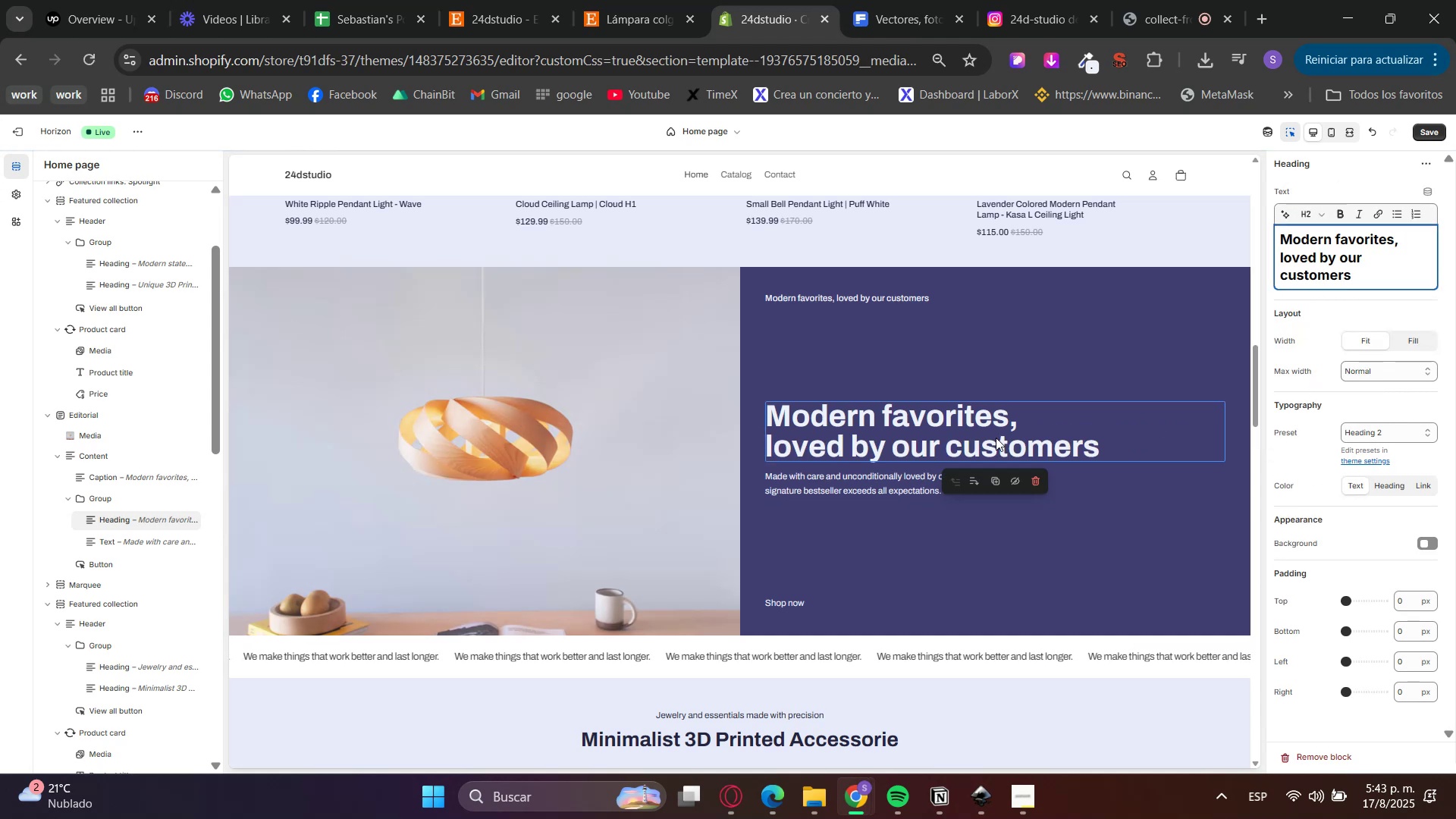 
left_click([848, 479])
 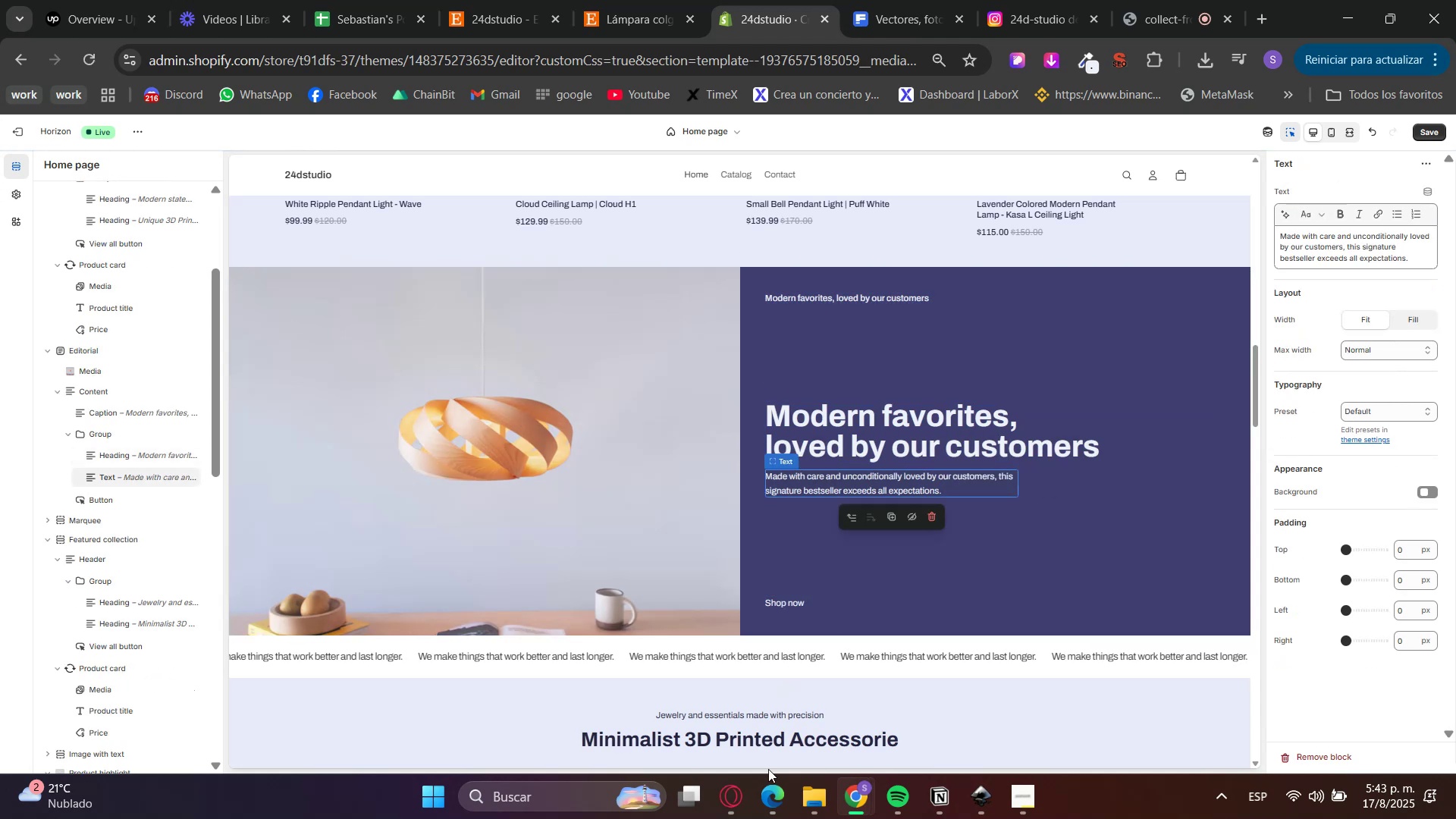 
left_click([735, 795])
 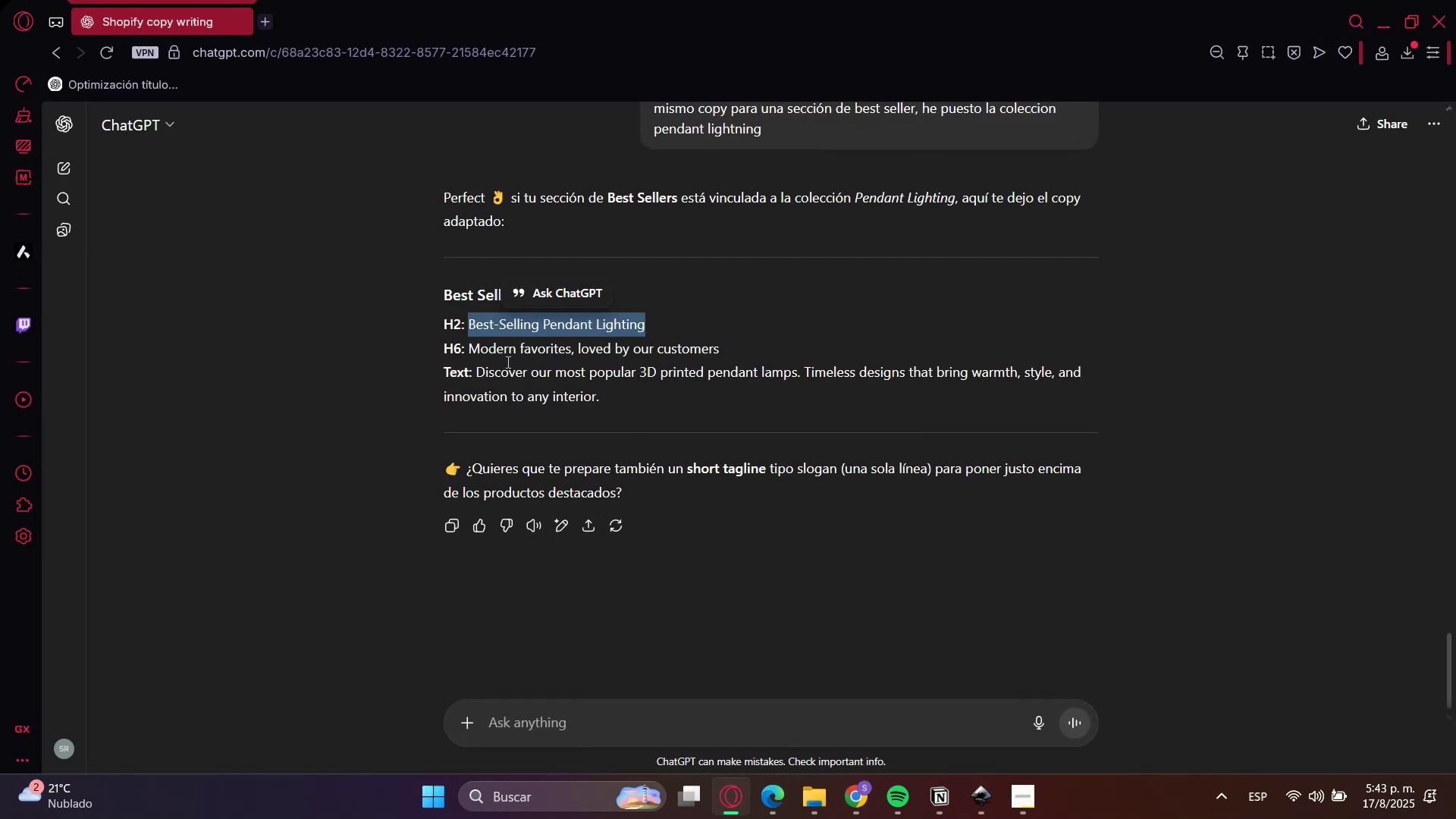 
left_click([503, 370])
 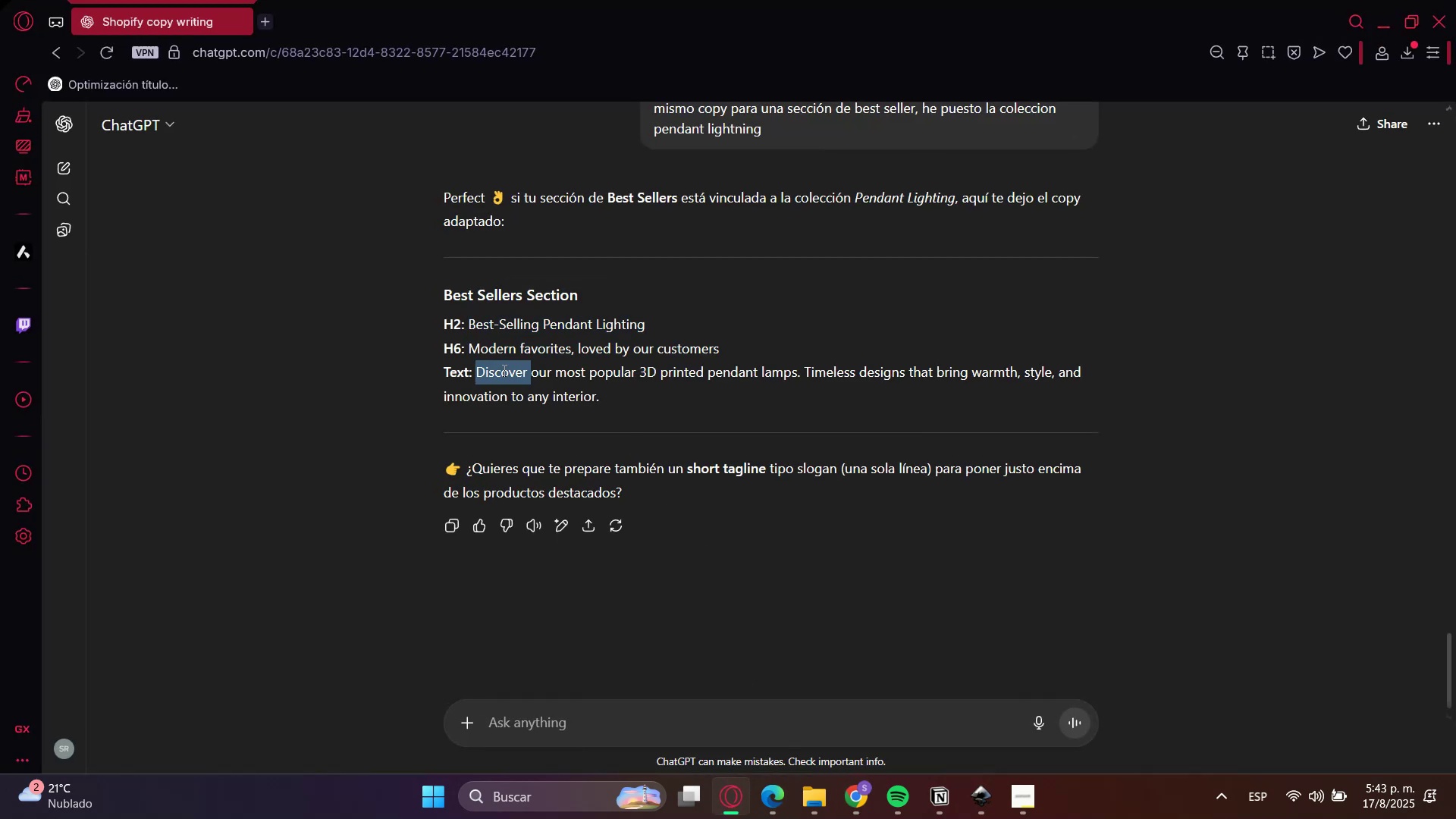 
left_click_drag(start_coordinate=[503, 370], to_coordinate=[610, 403])
 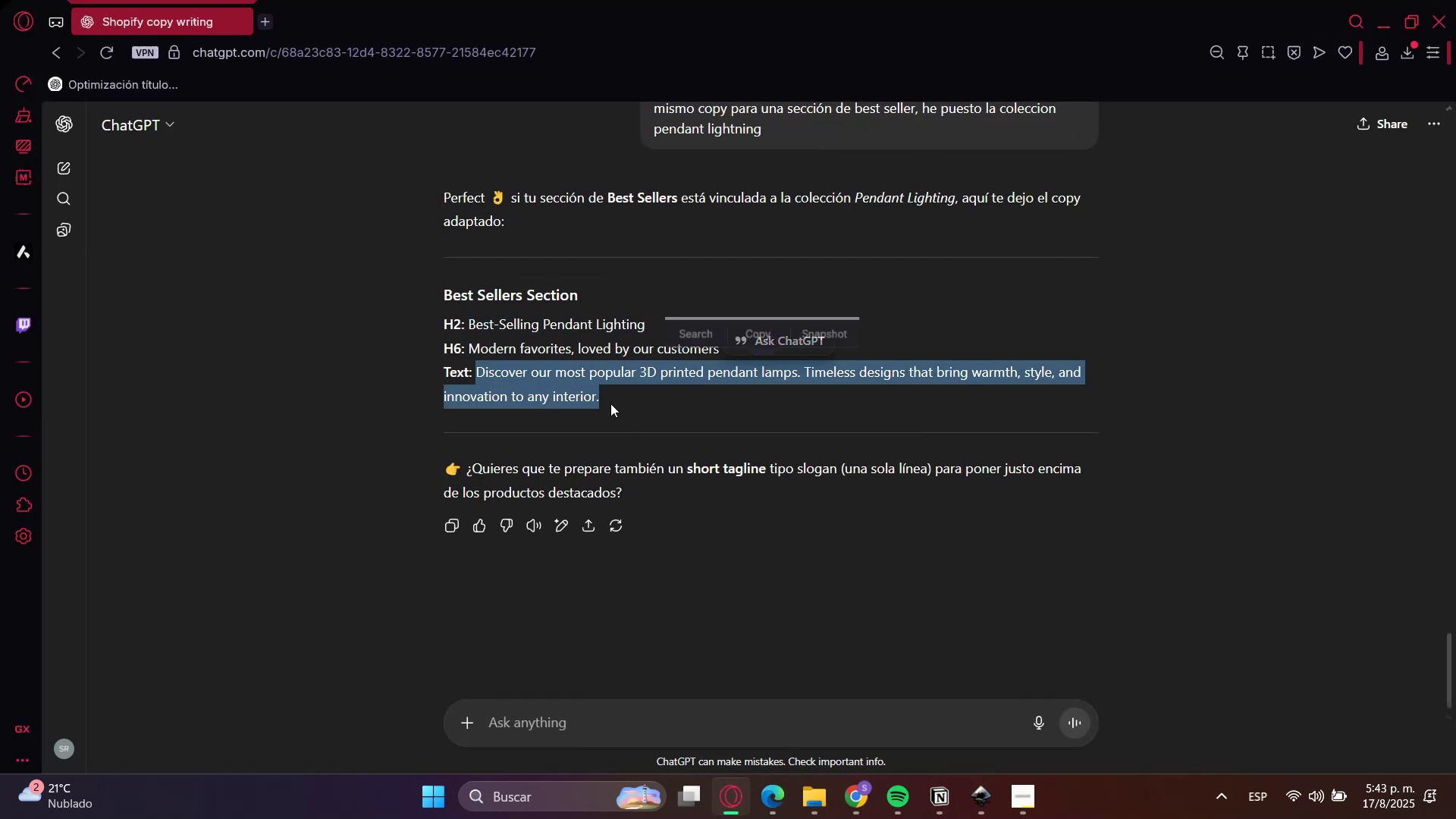 
key(Control+C)
 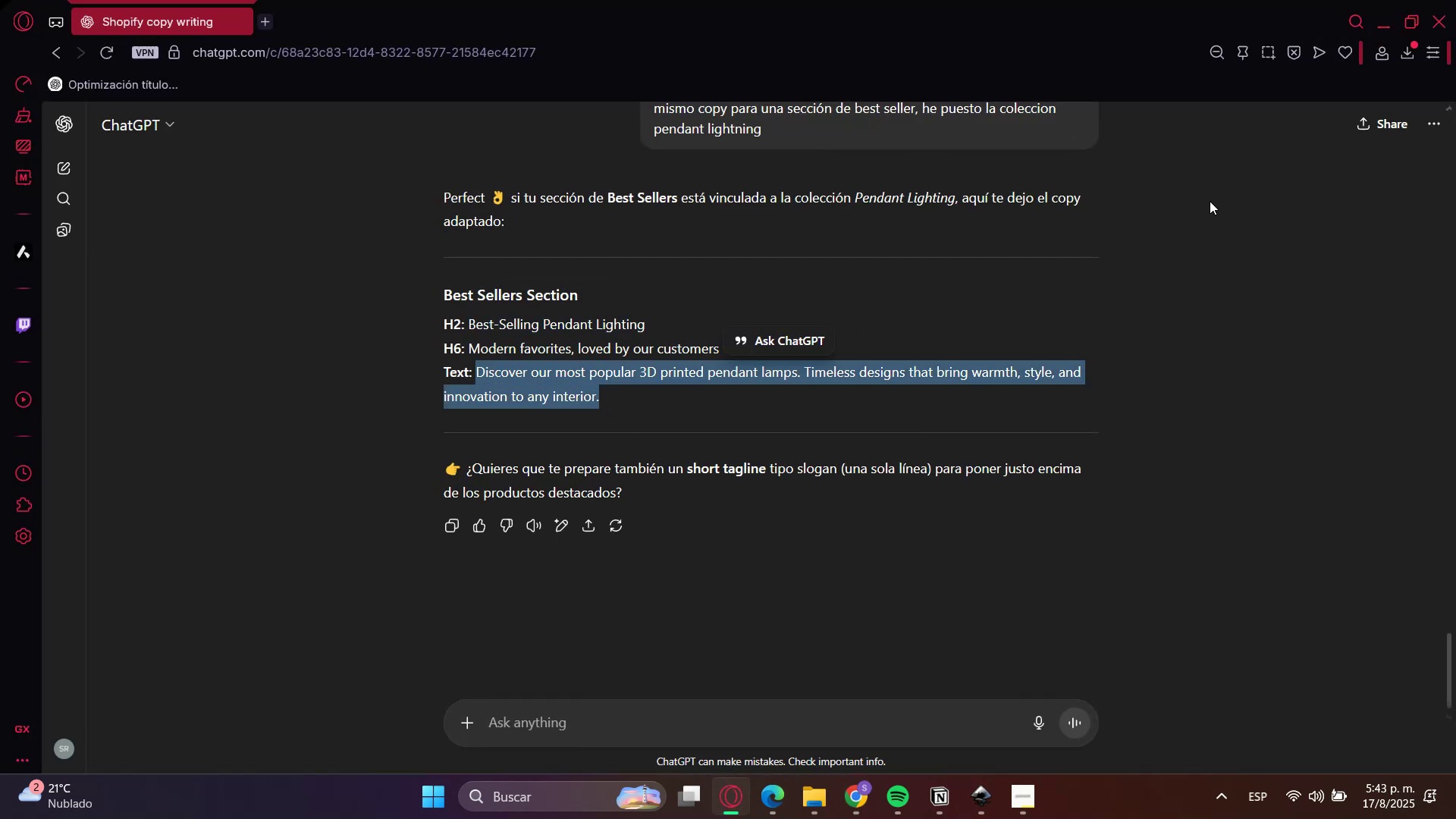 
key(Control+C)
 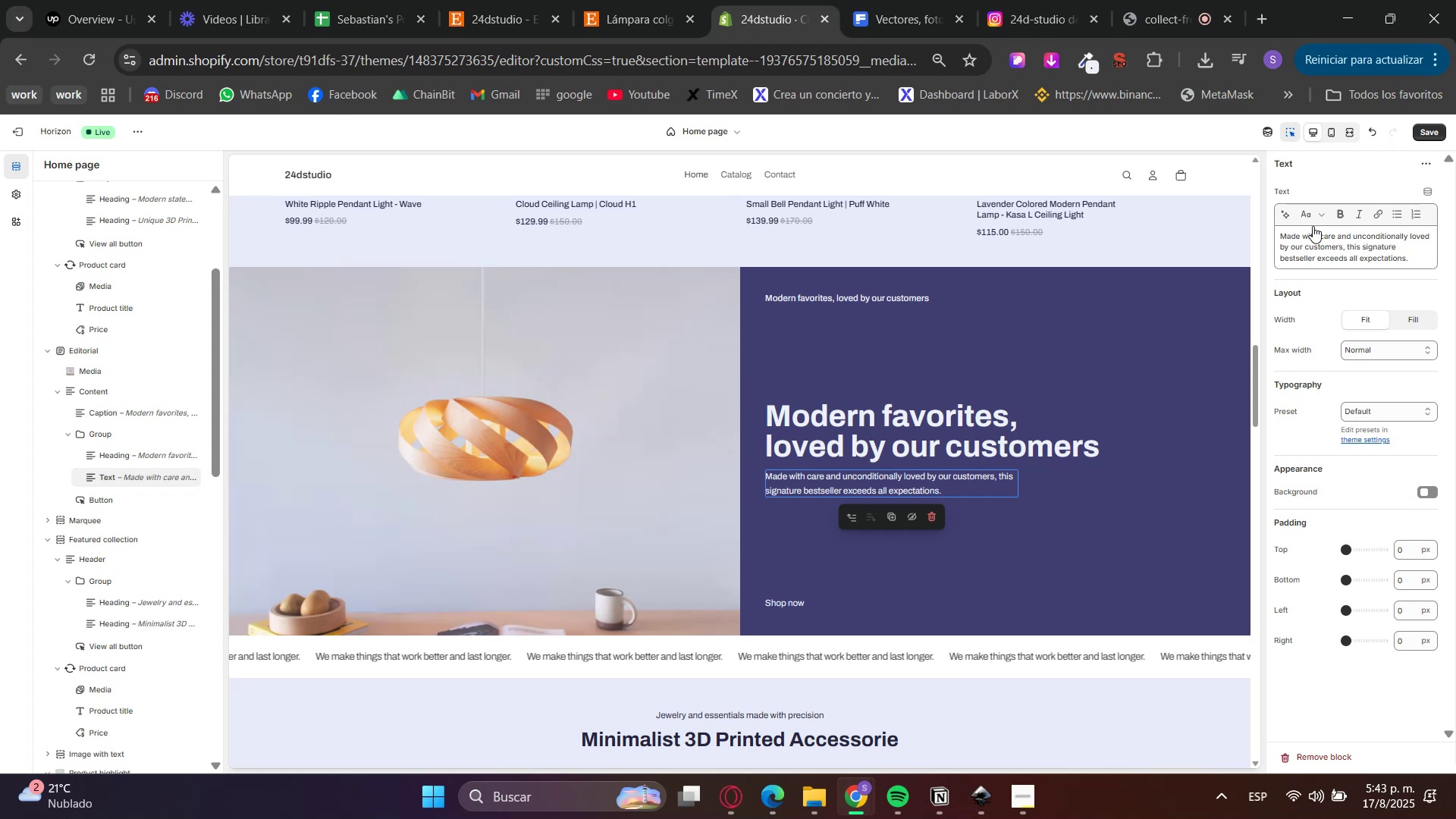 
double_click([1311, 240])
 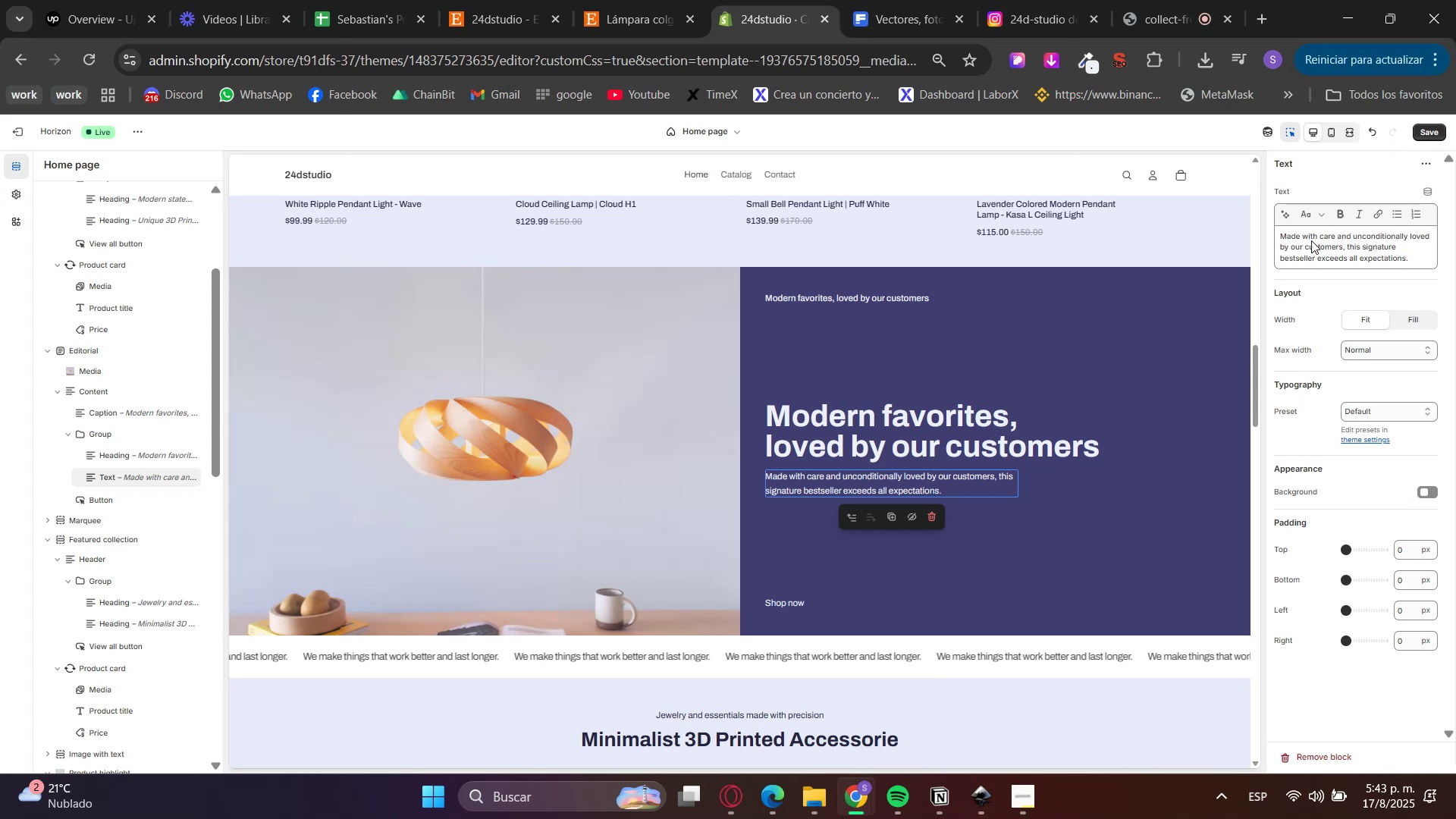 
triple_click([1311, 240])
 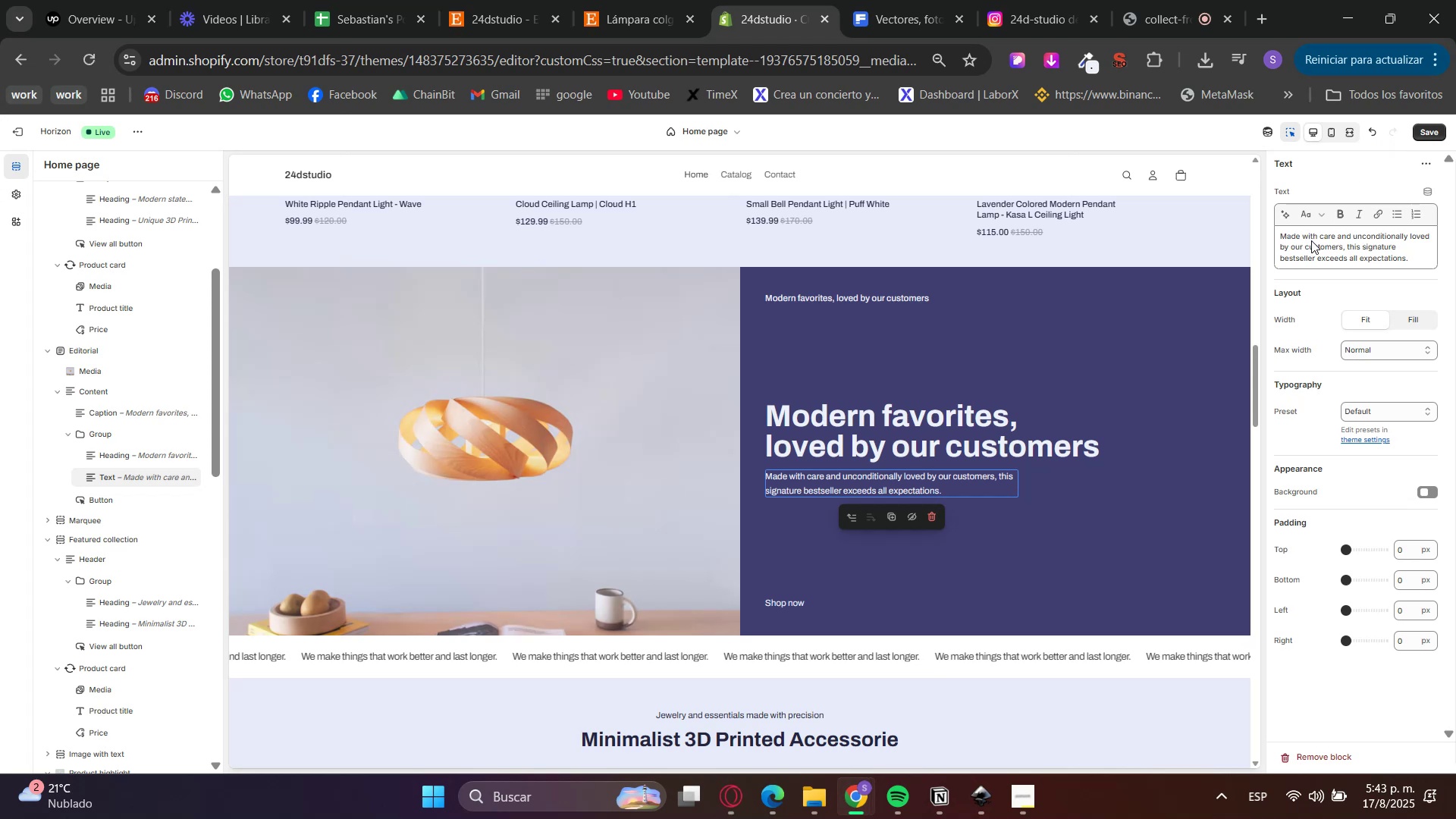 
key(Control+V)
 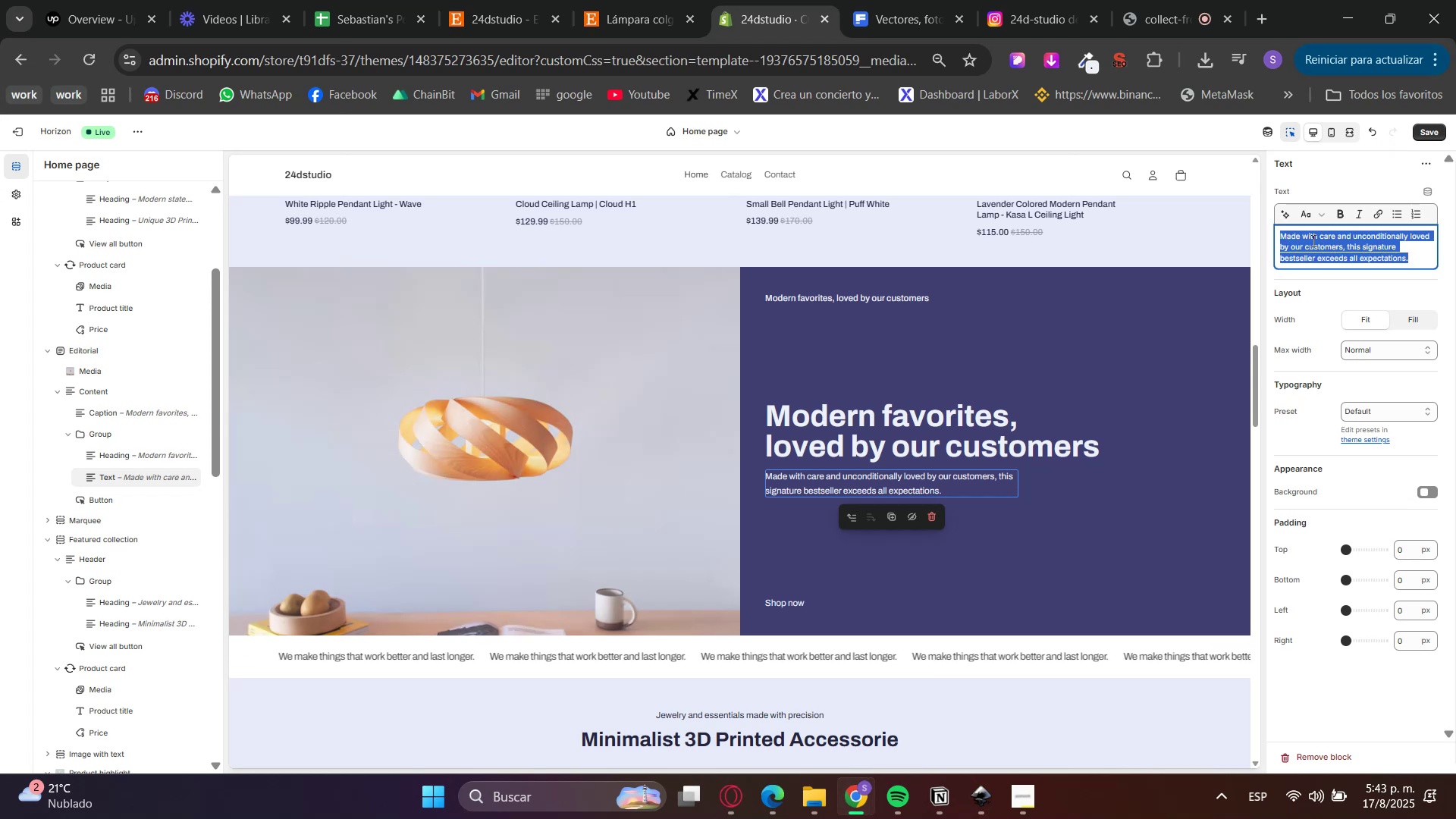 
key(Control+V)
 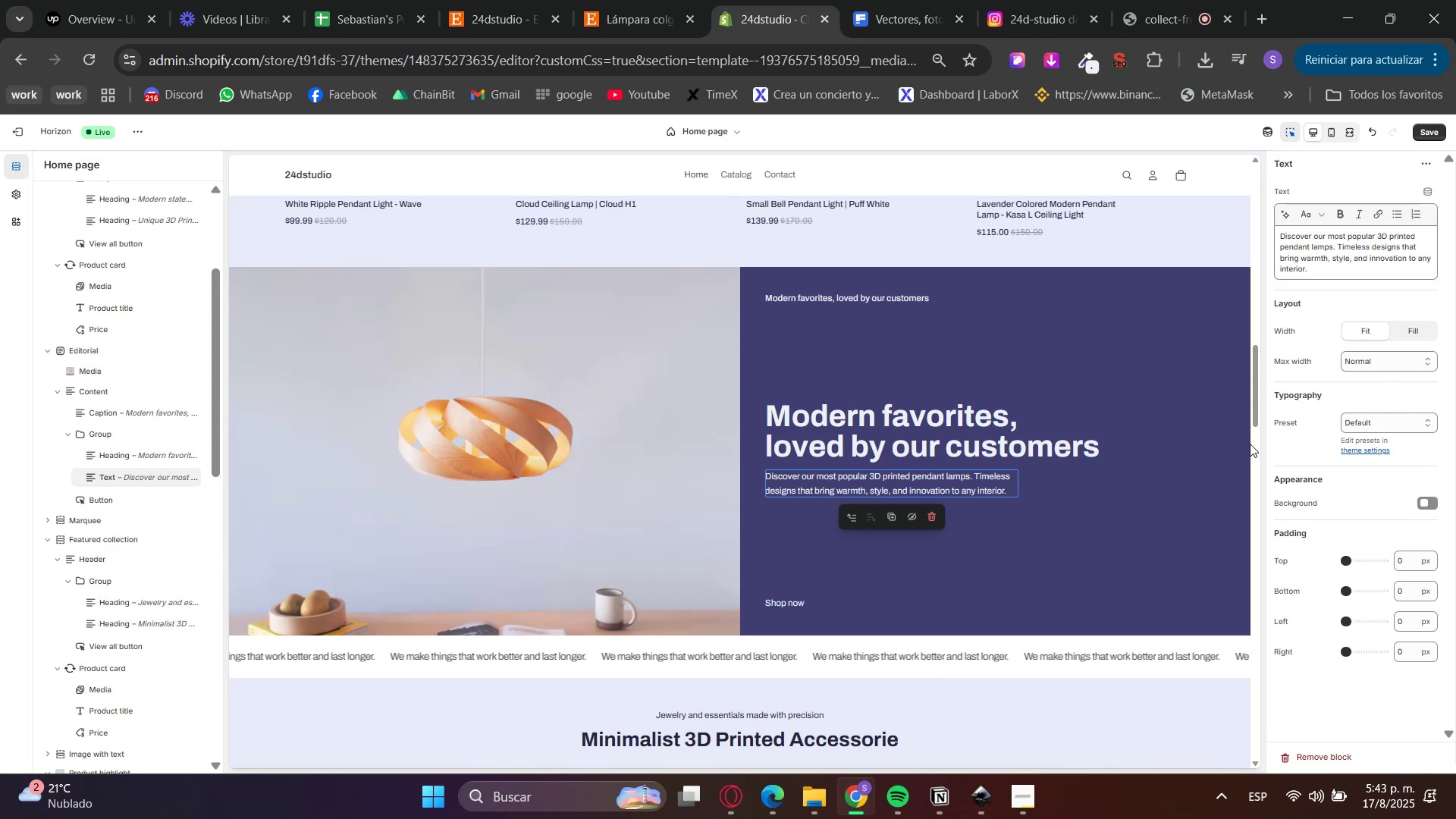 
left_click([794, 603])
 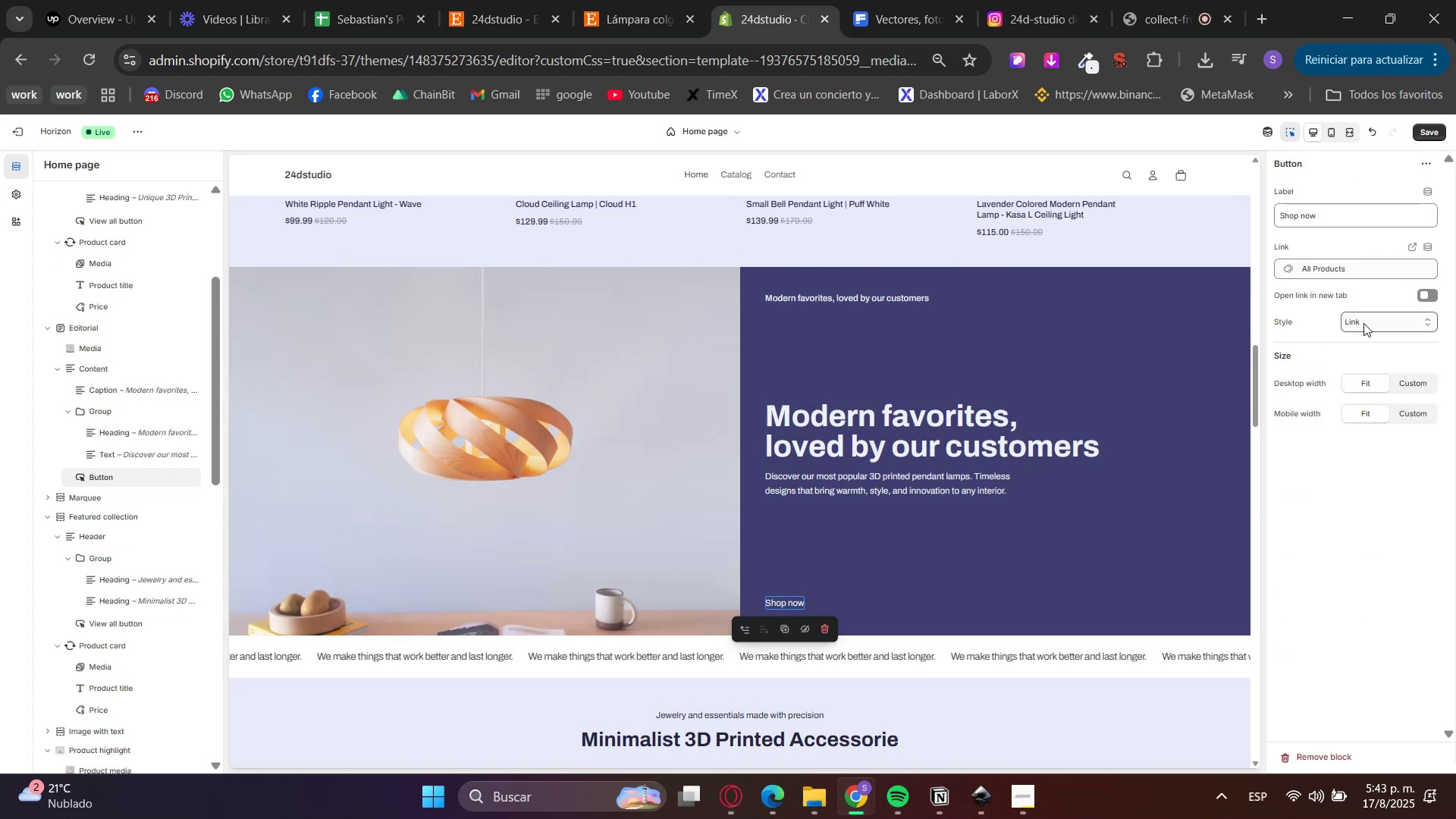 
left_click([1361, 333])
 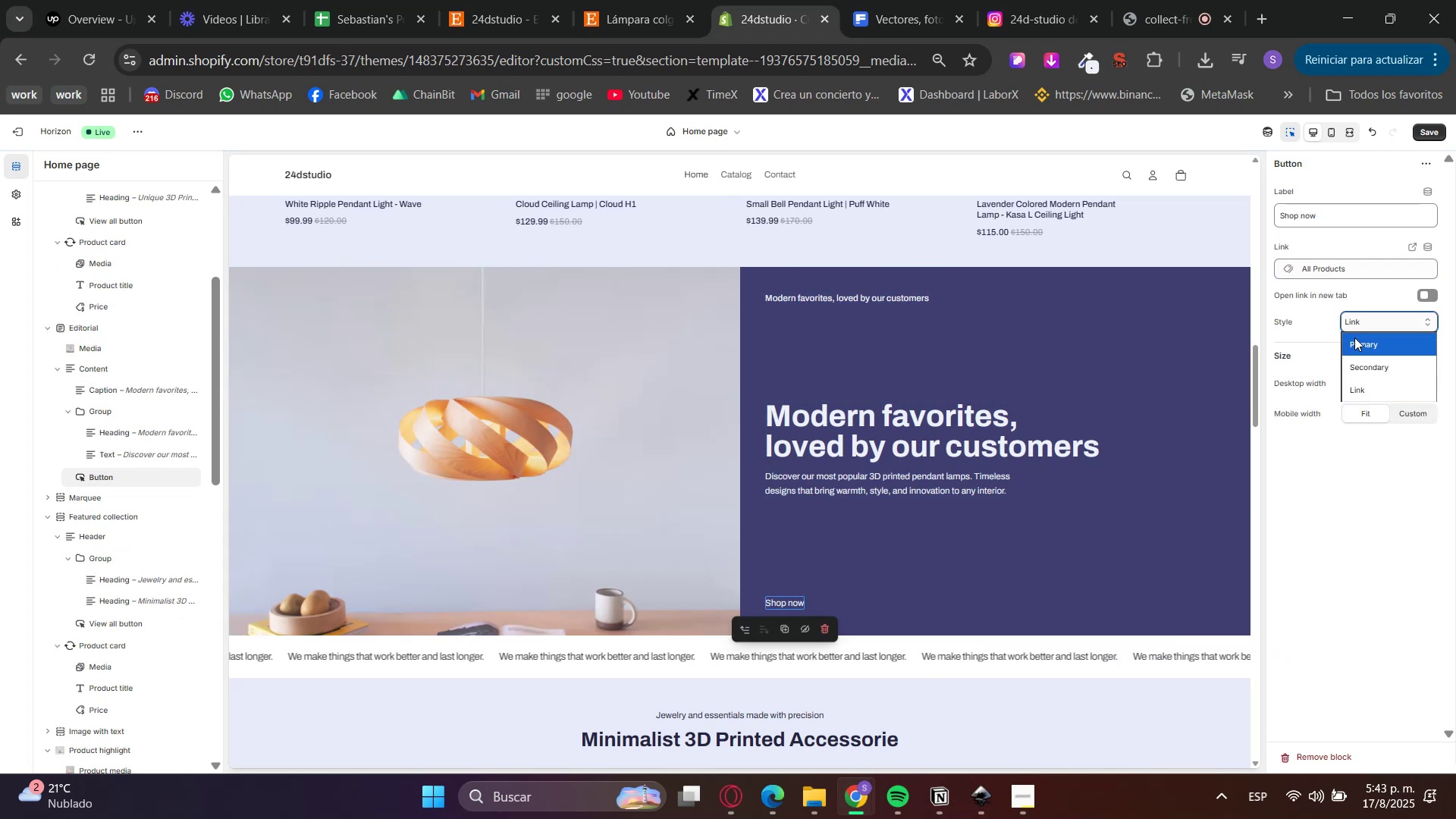 
triple_click([1363, 372])
 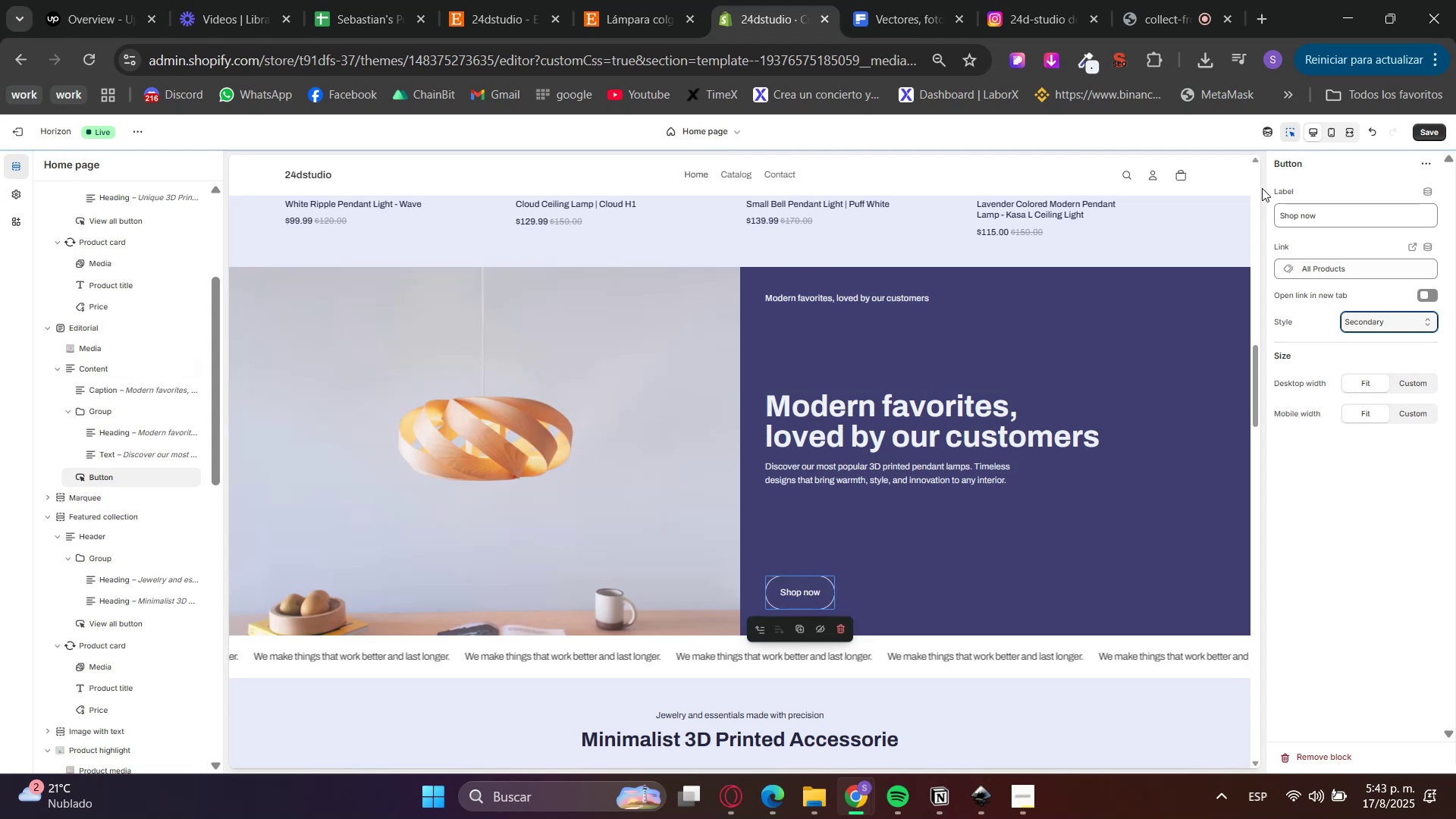 
left_click([1292, 127])
 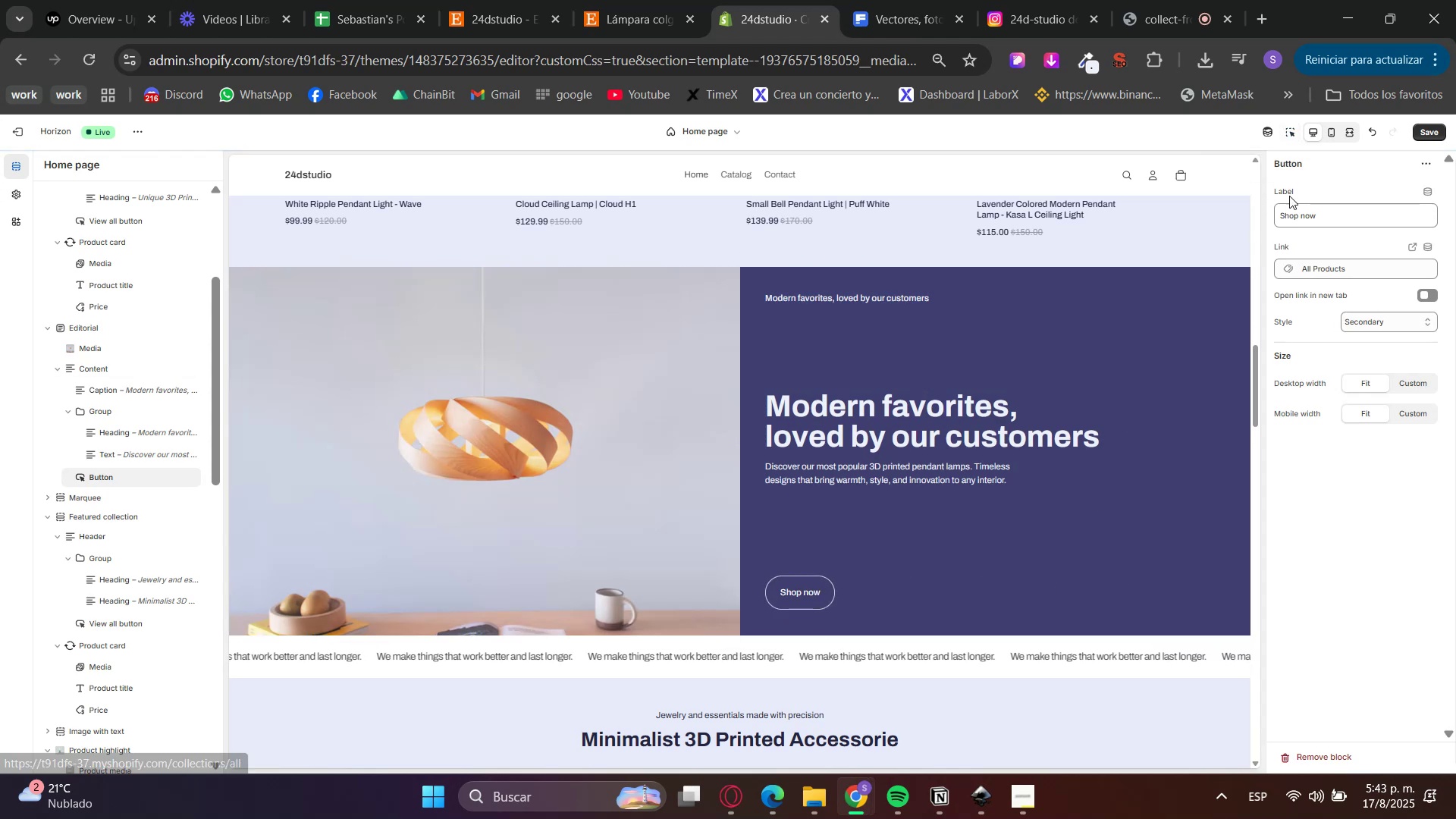 
double_click([1320, 268])
 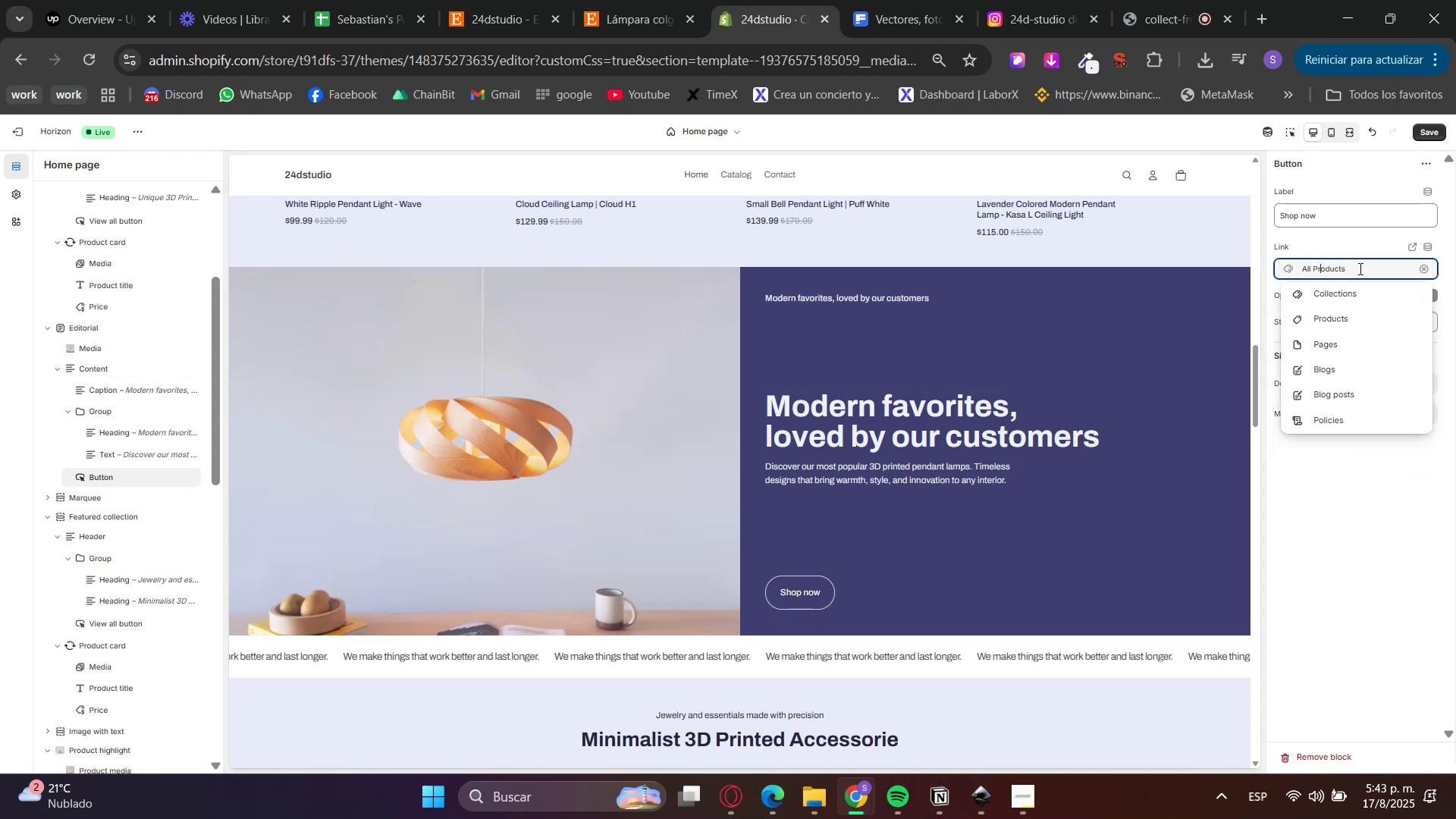 
triple_click([1367, 235])
 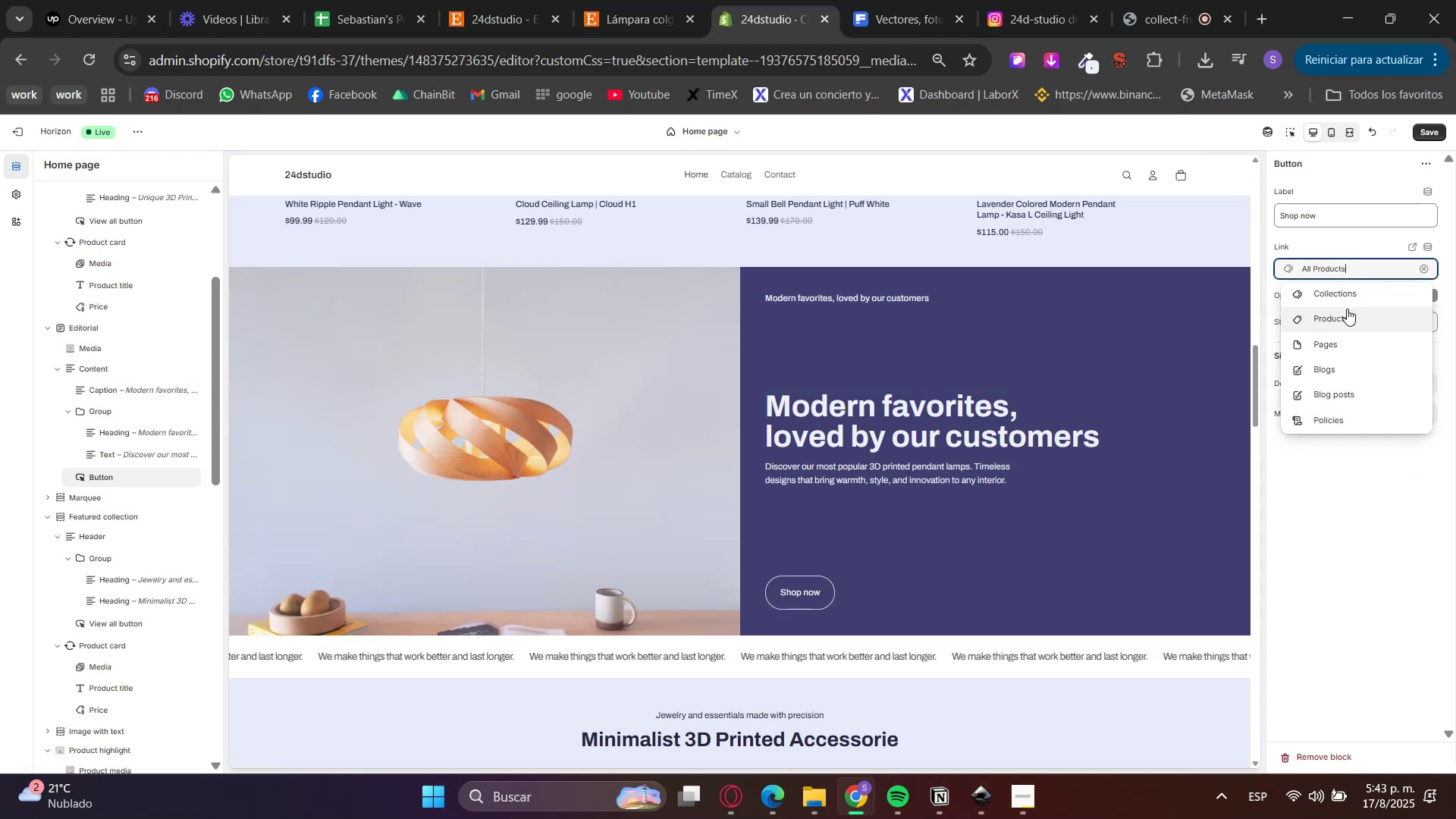 
left_click([1341, 299])
 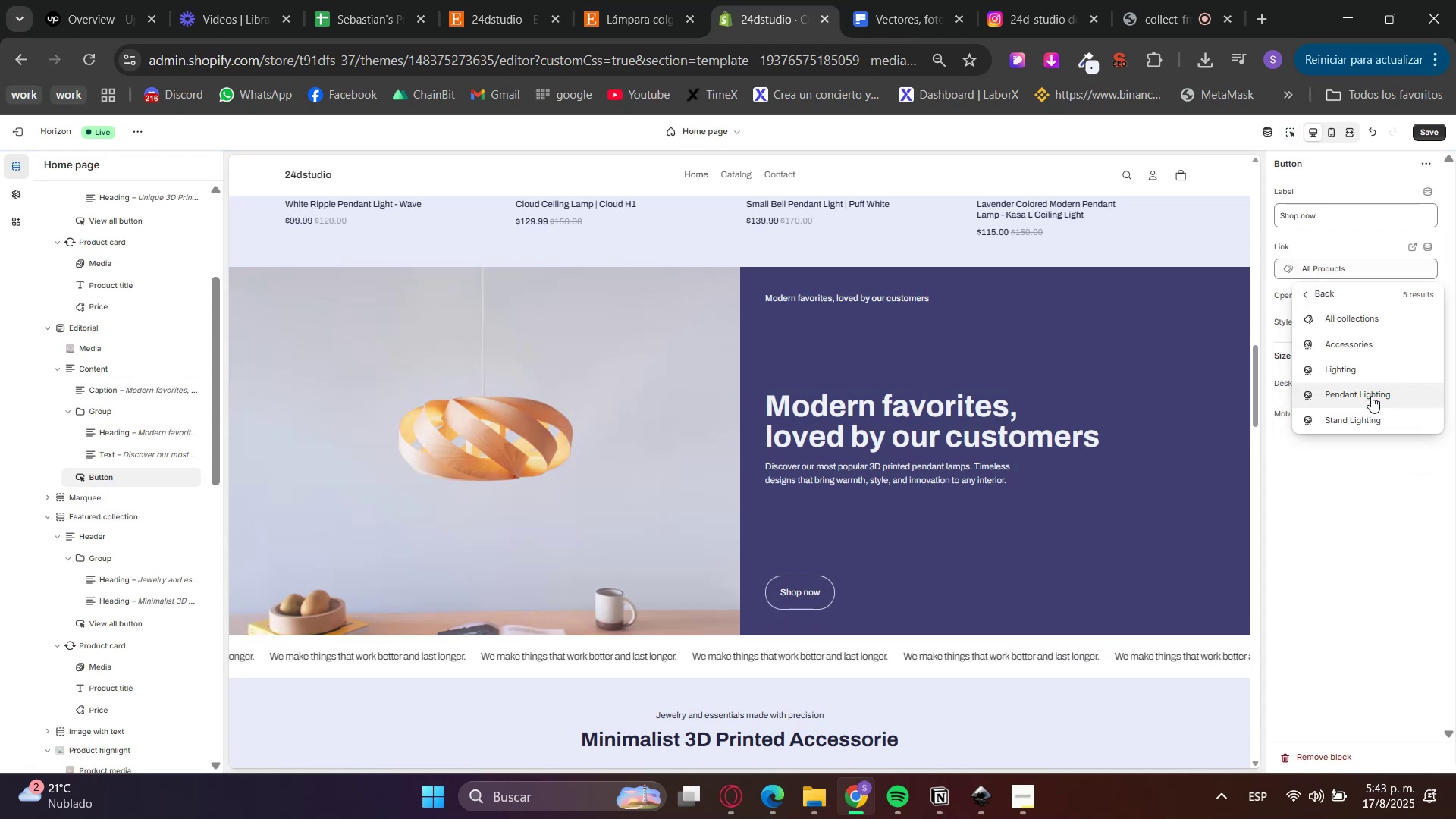 
double_click([1357, 466])
 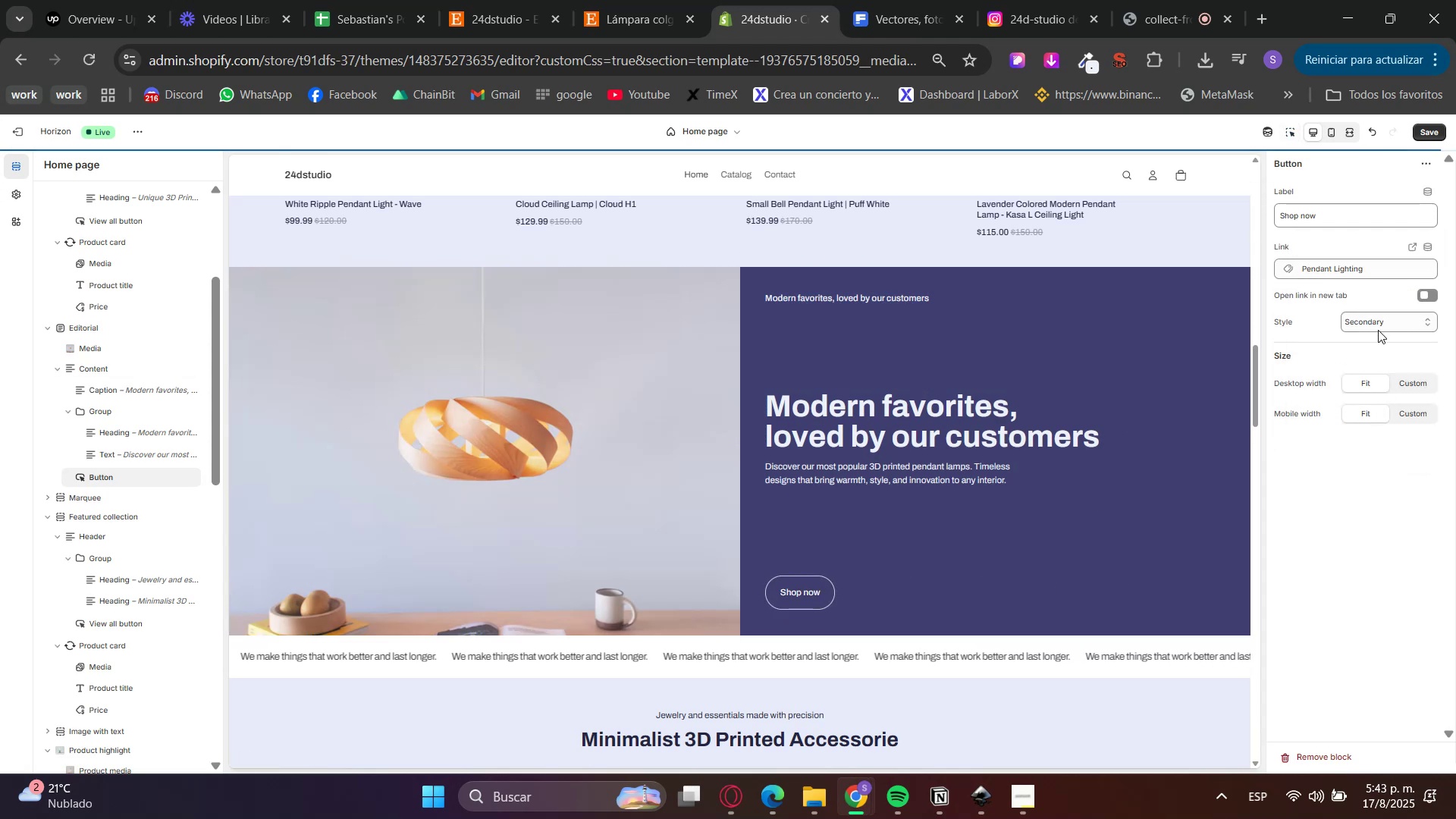 
left_click([1376, 326])
 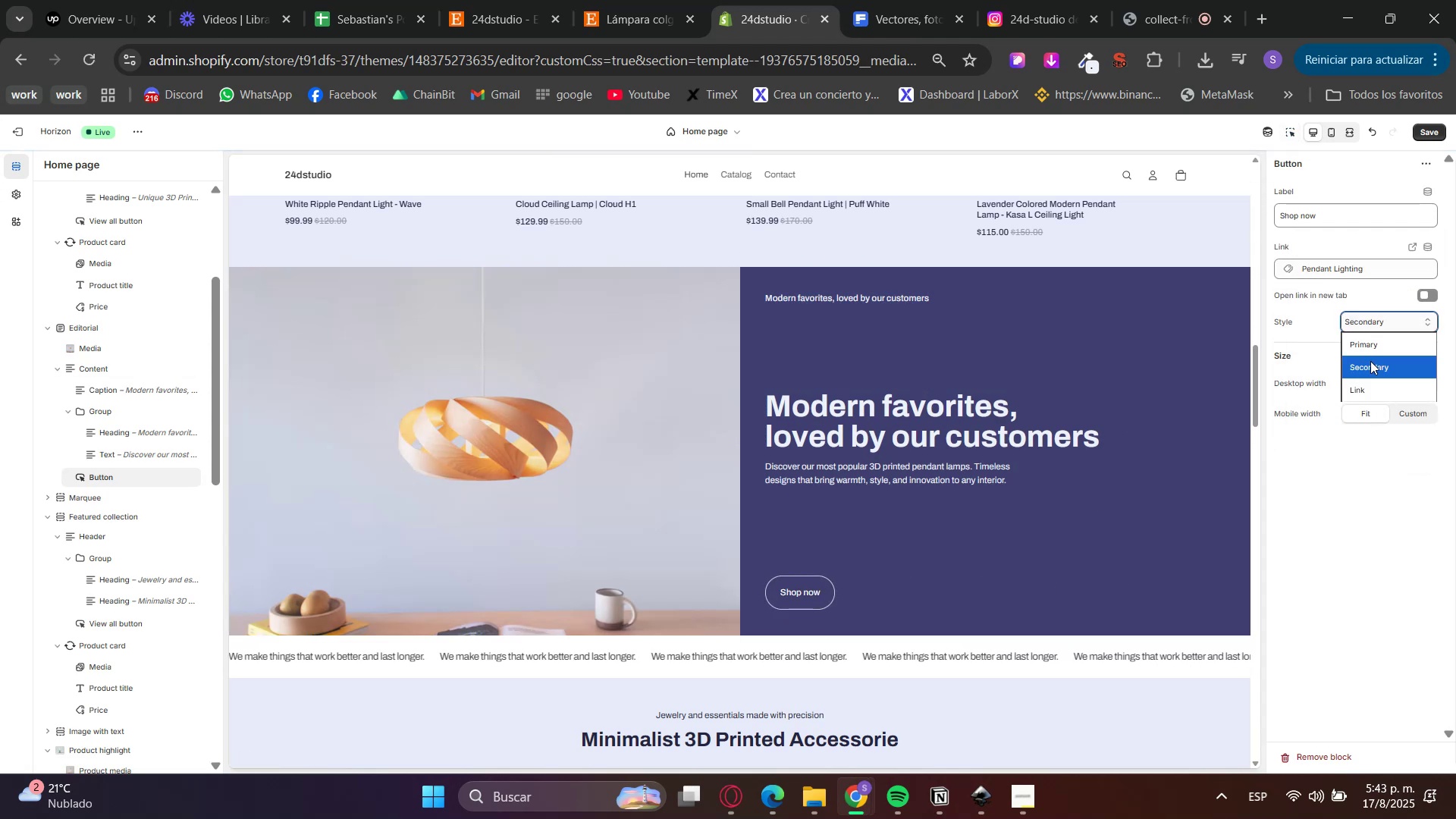 
left_click_drag(start_coordinate=[1370, 361], to_coordinate=[1367, 342])
 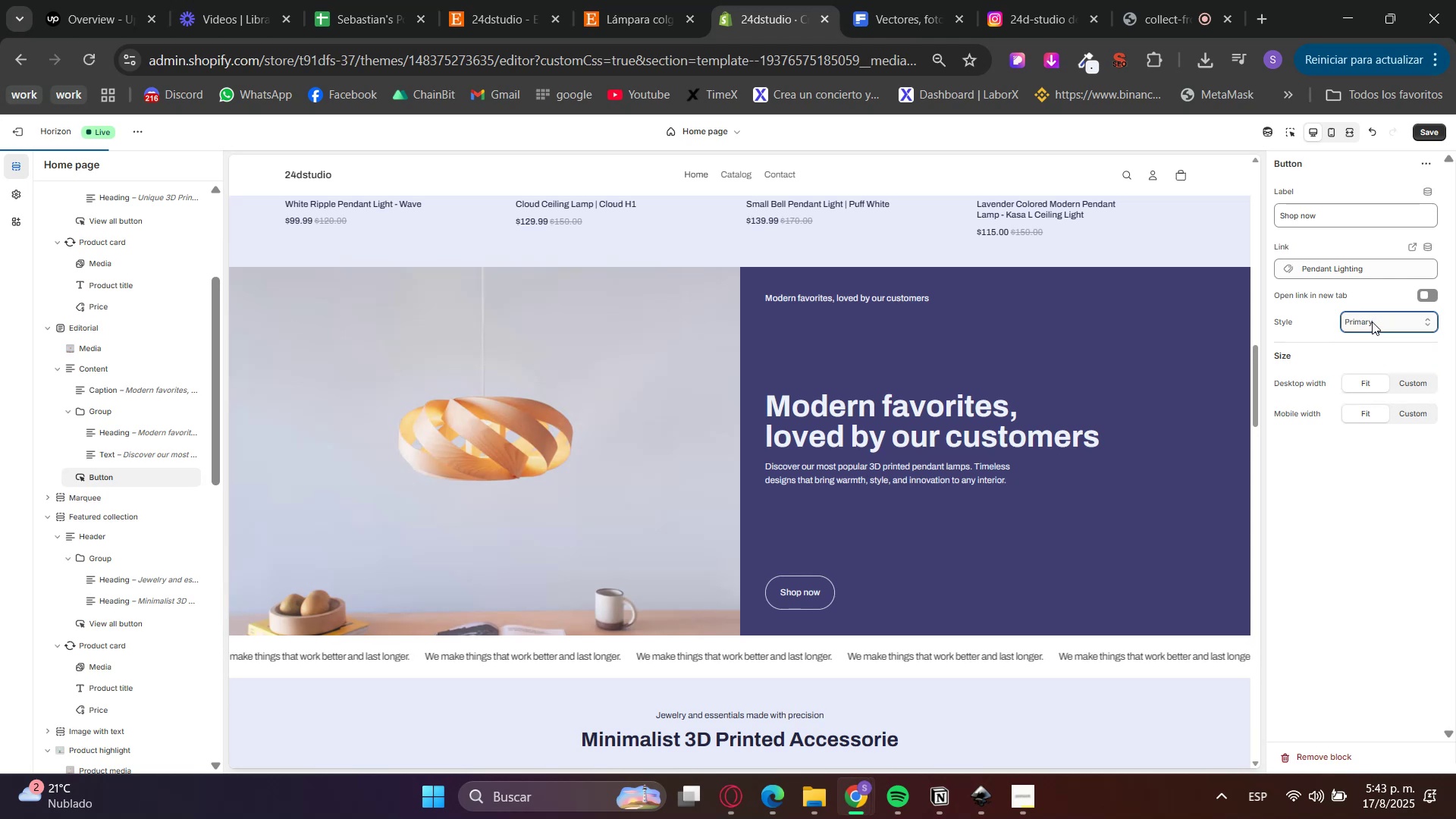 
left_click([1372, 322])
 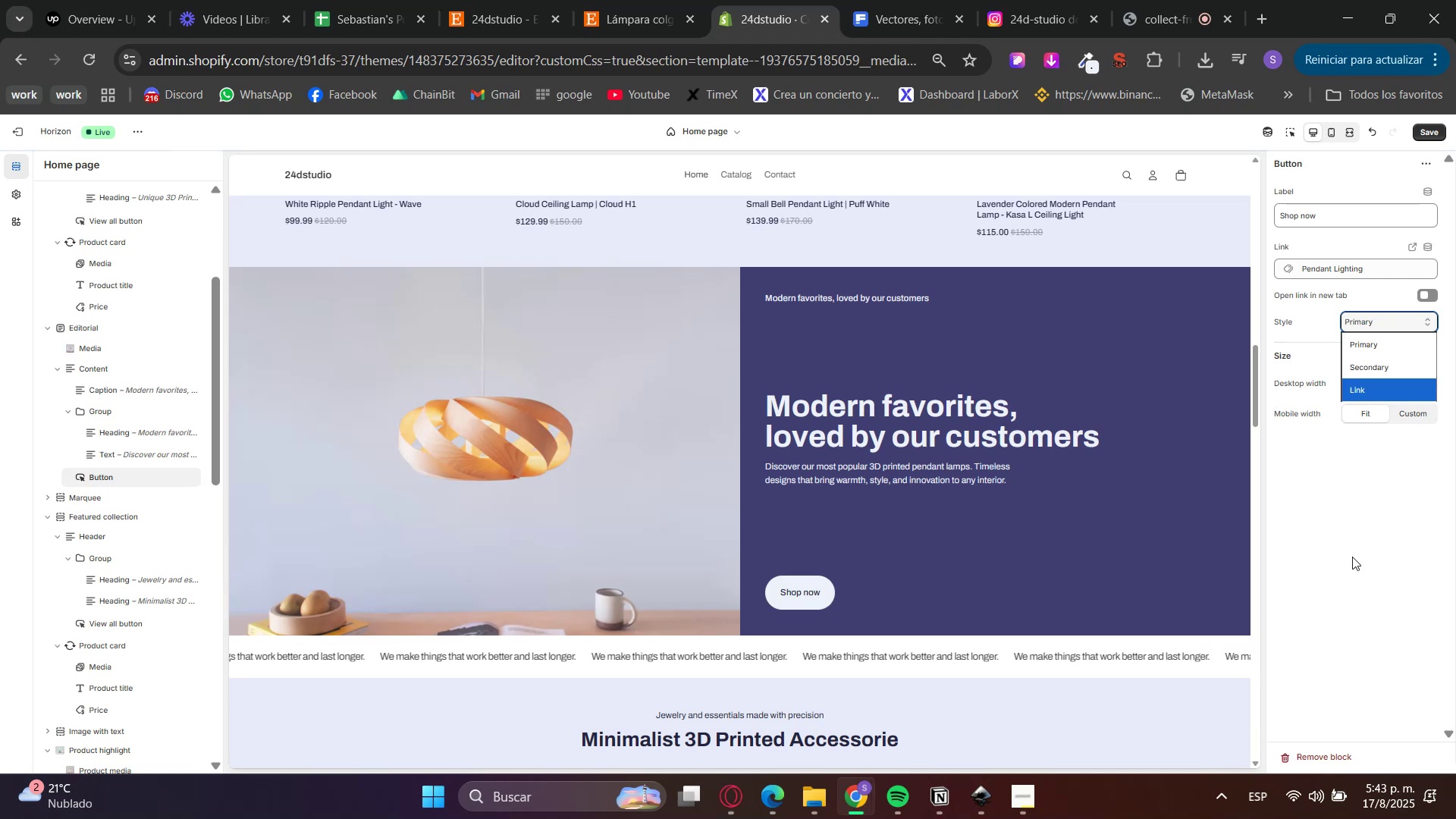 
left_click([1375, 367])
 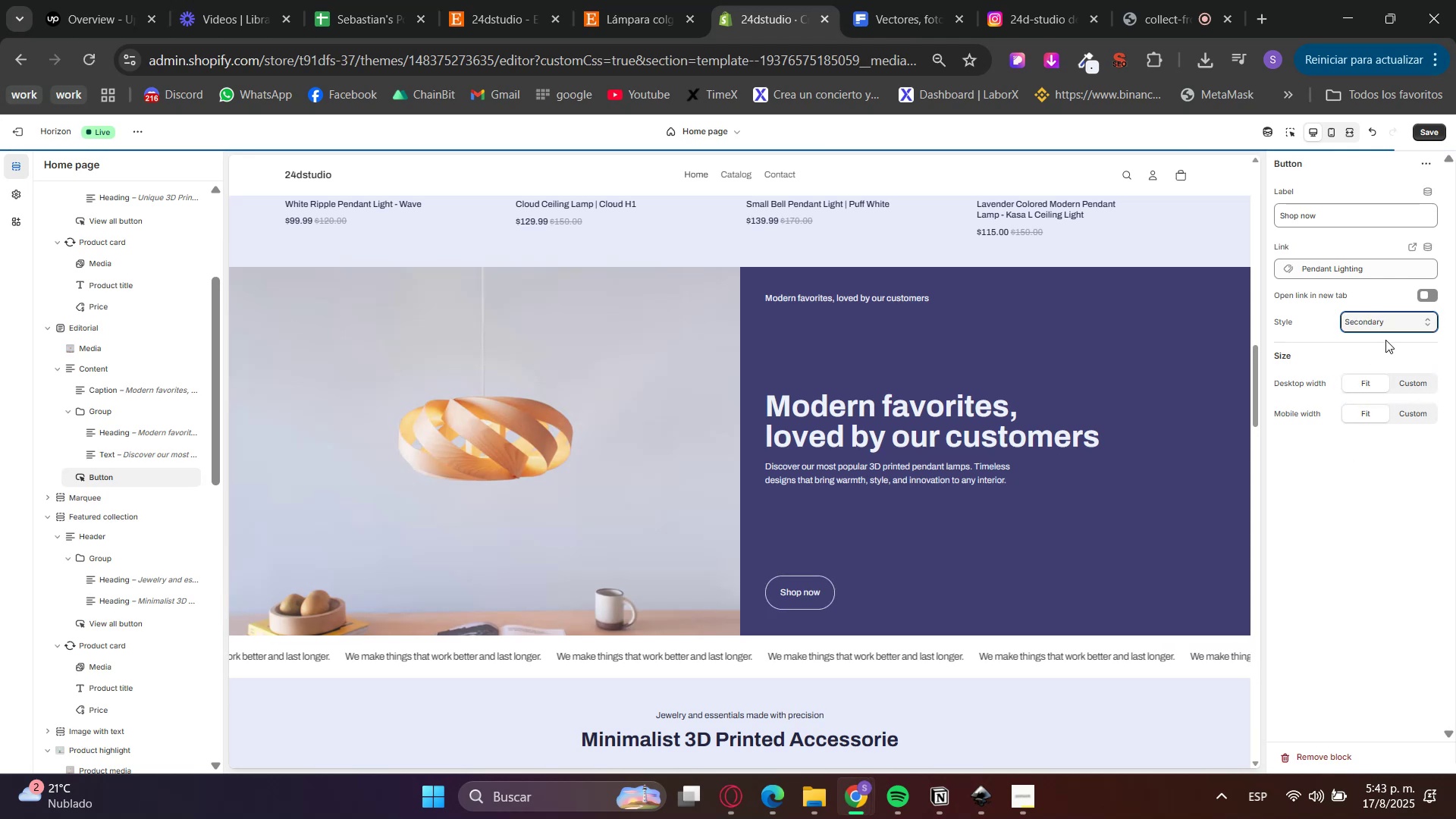 
left_click([1398, 324])
 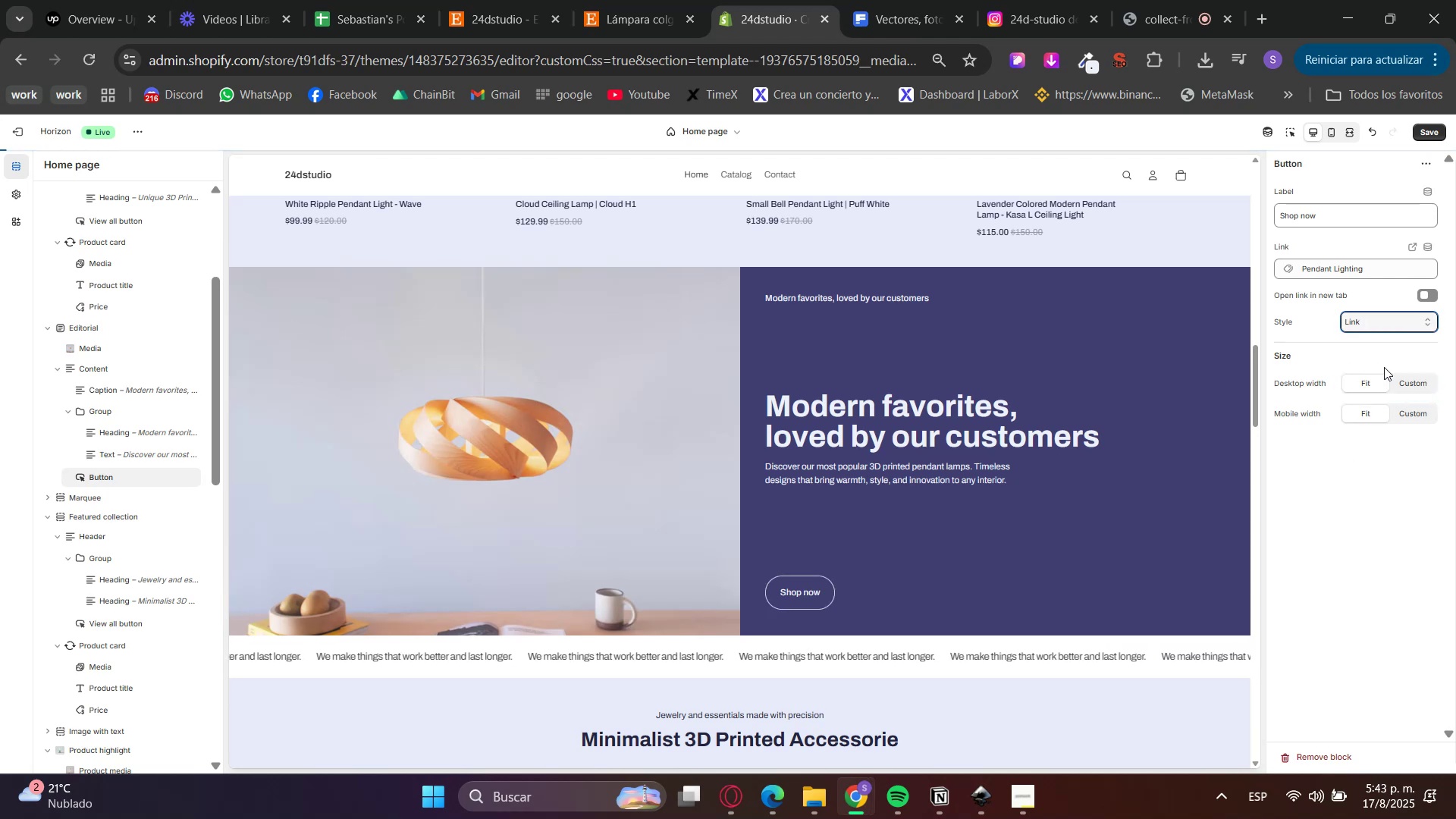 
double_click([1373, 324])
 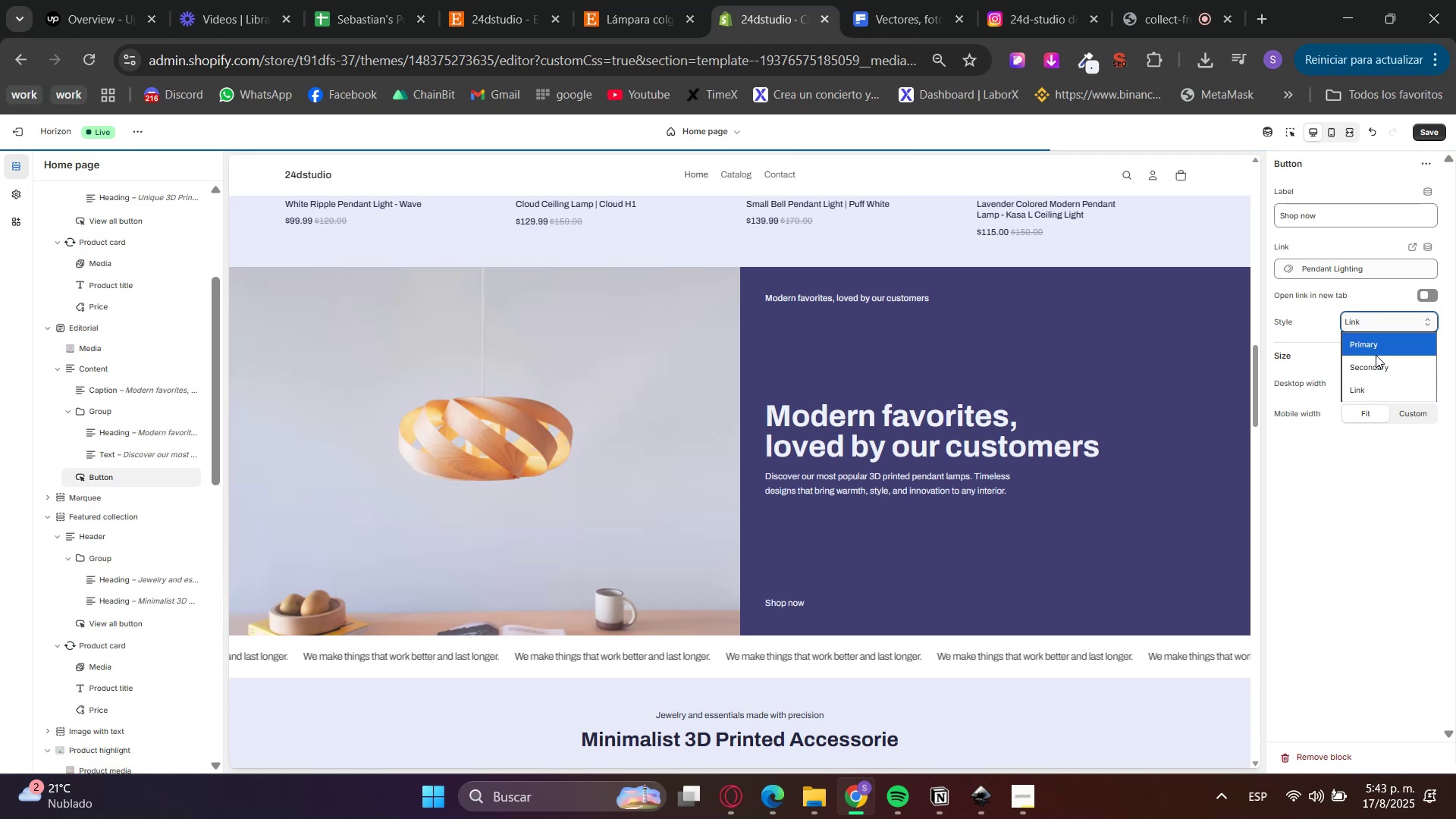 
triple_click([1376, 355])
 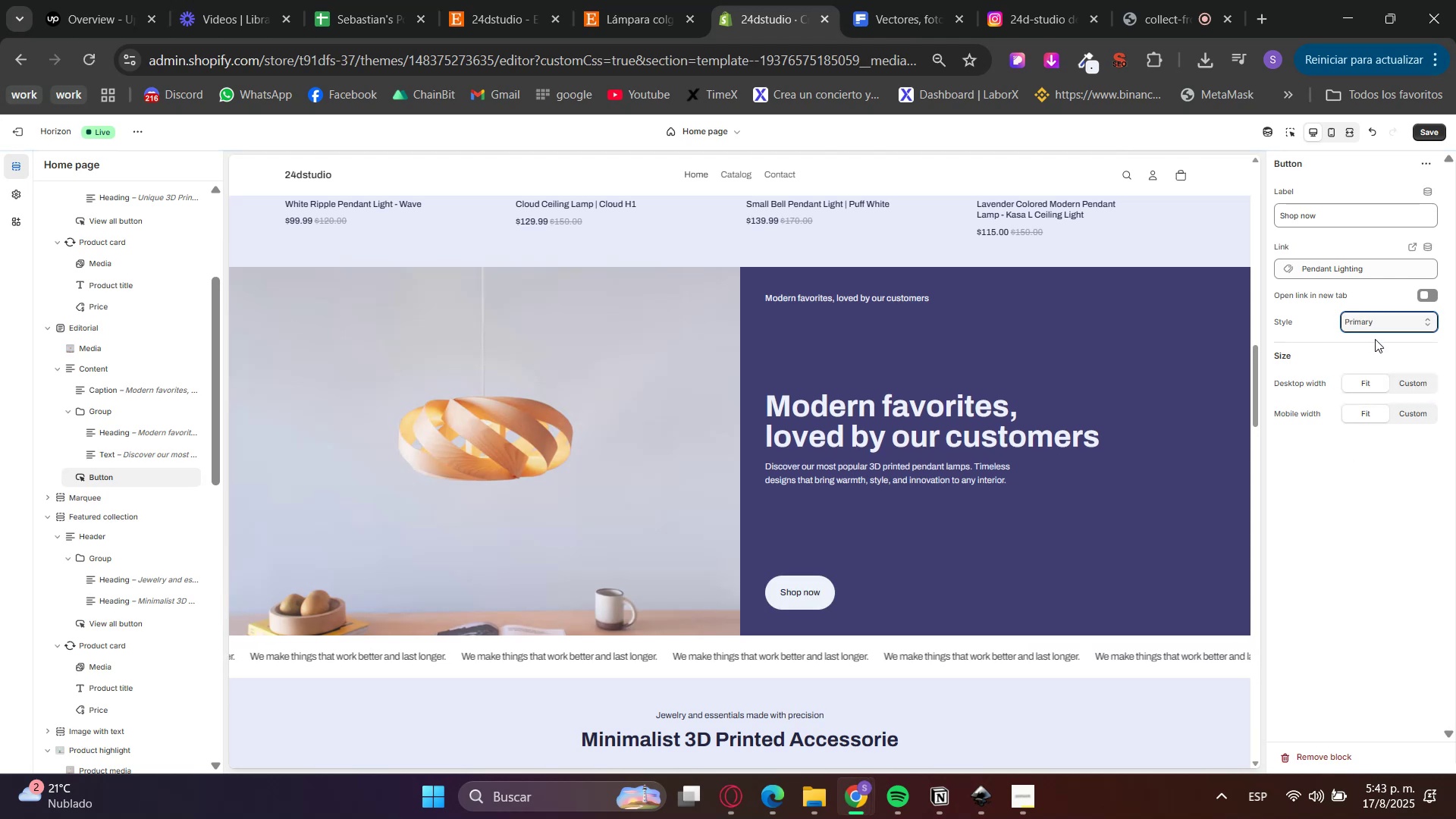 
key(MediaTrackNext)
 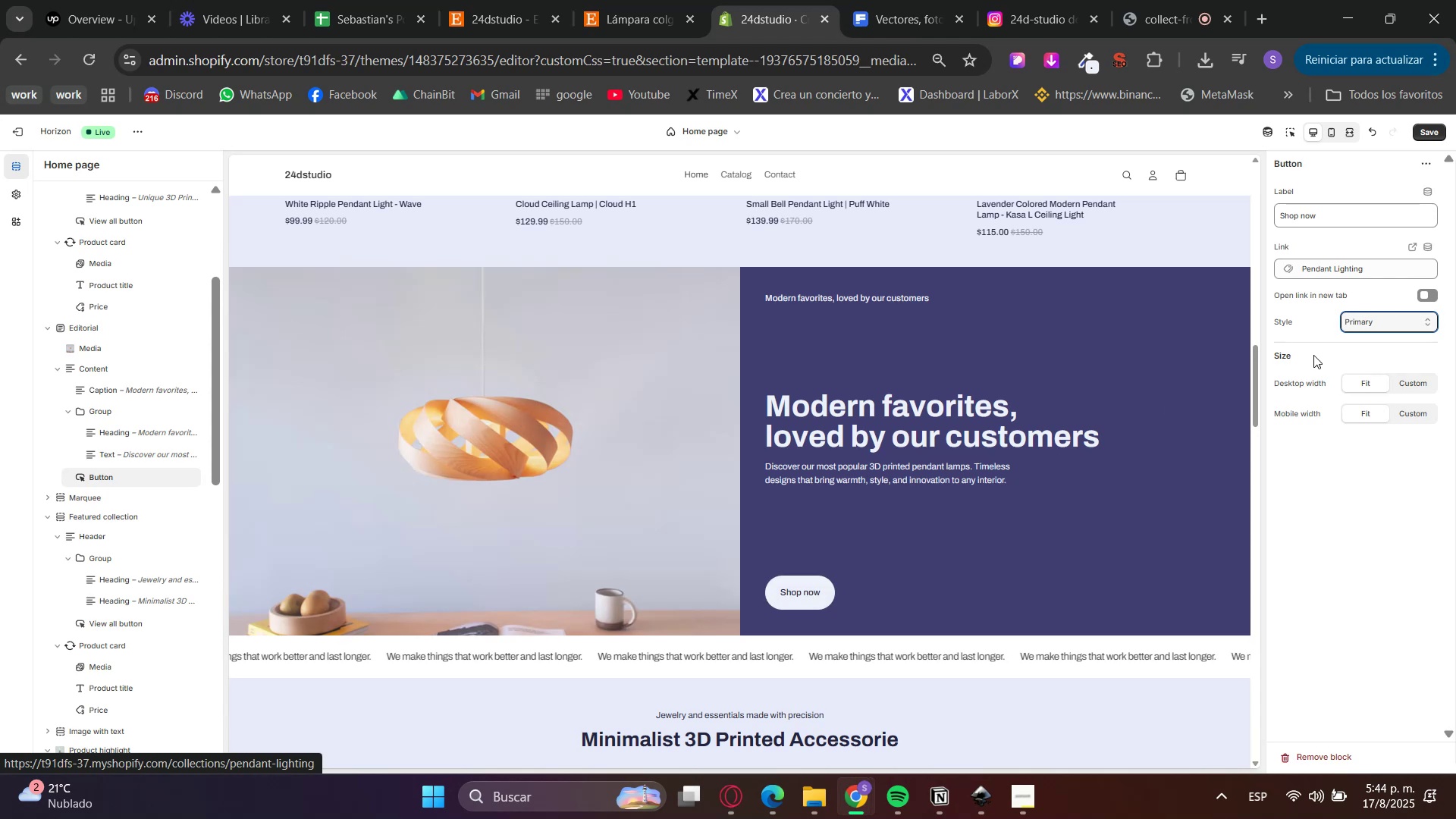 
double_click([1393, 323])
 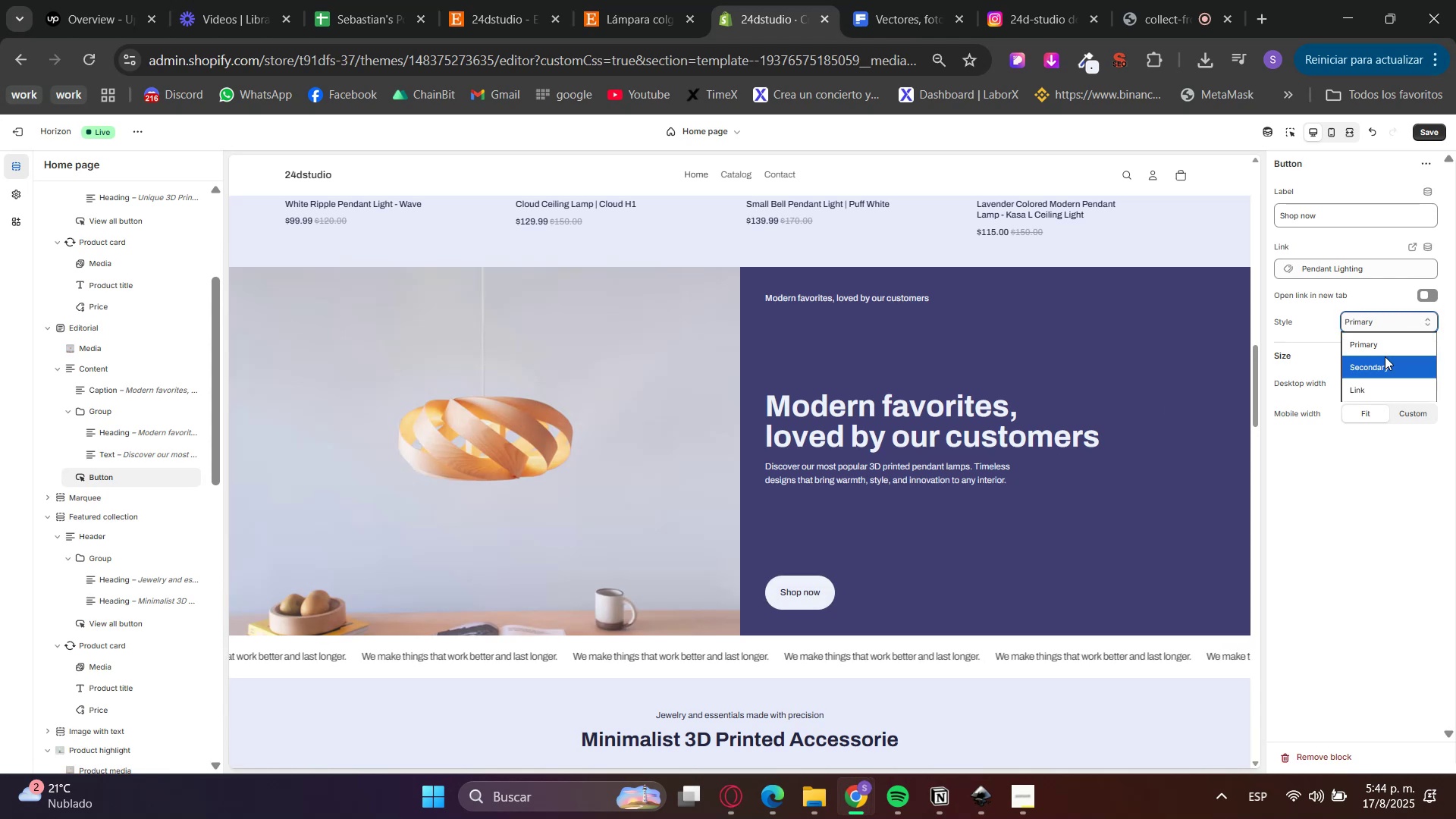 
left_click_drag(start_coordinate=[1382, 360], to_coordinate=[1380, 364])
 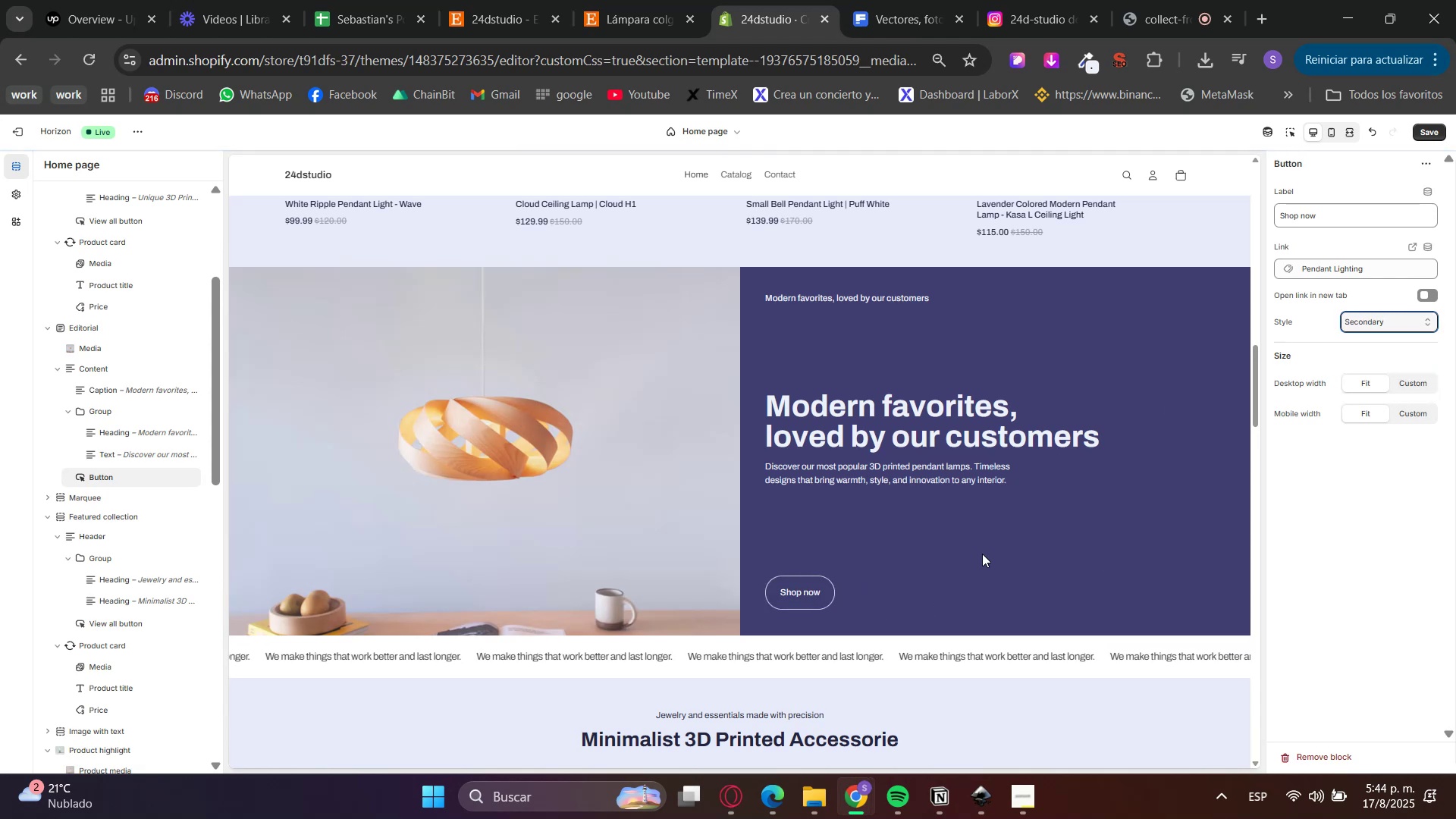 
scroll: coordinate [976, 554], scroll_direction: down, amount: 2.0
 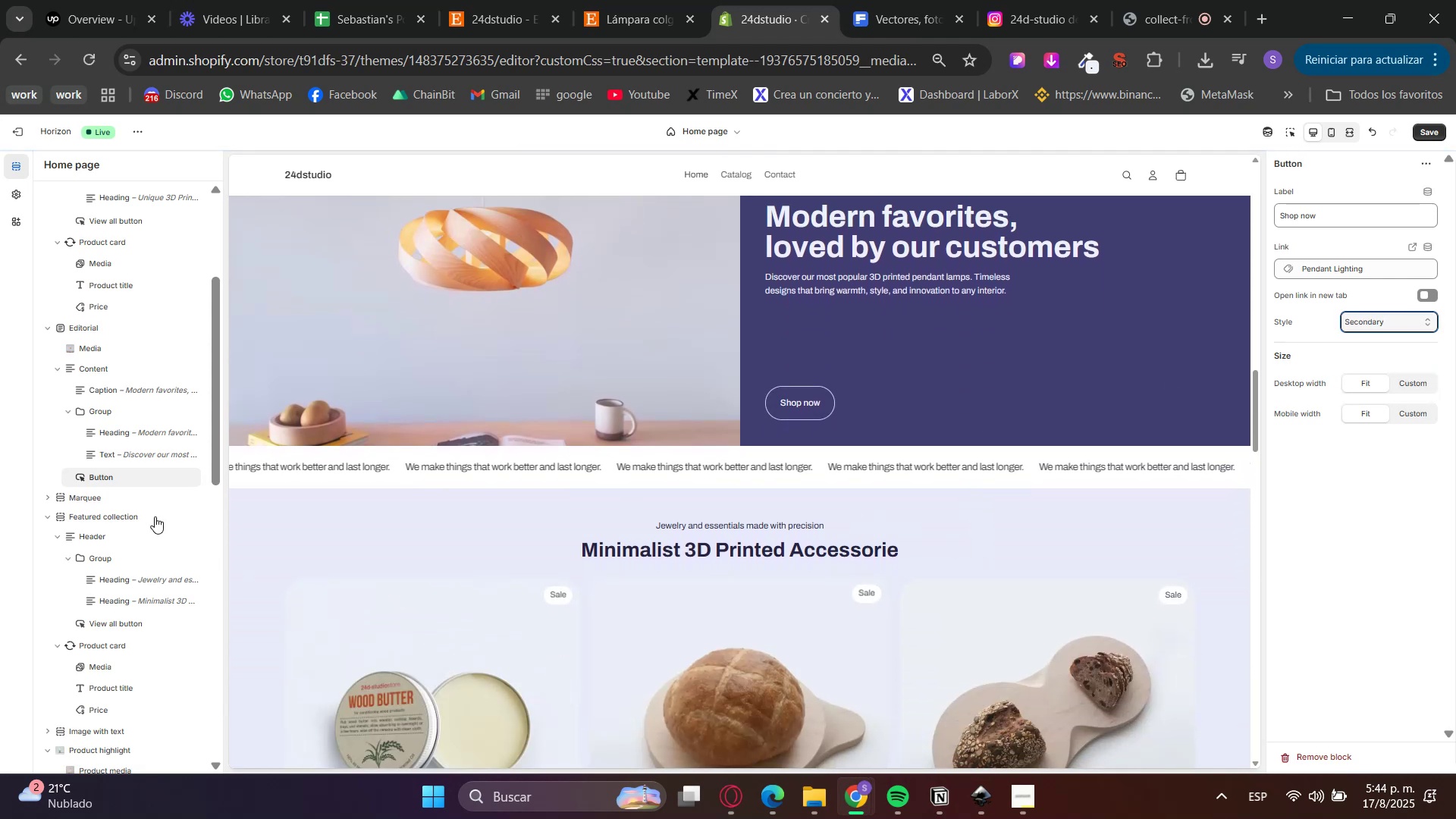 
left_click([109, 505])
 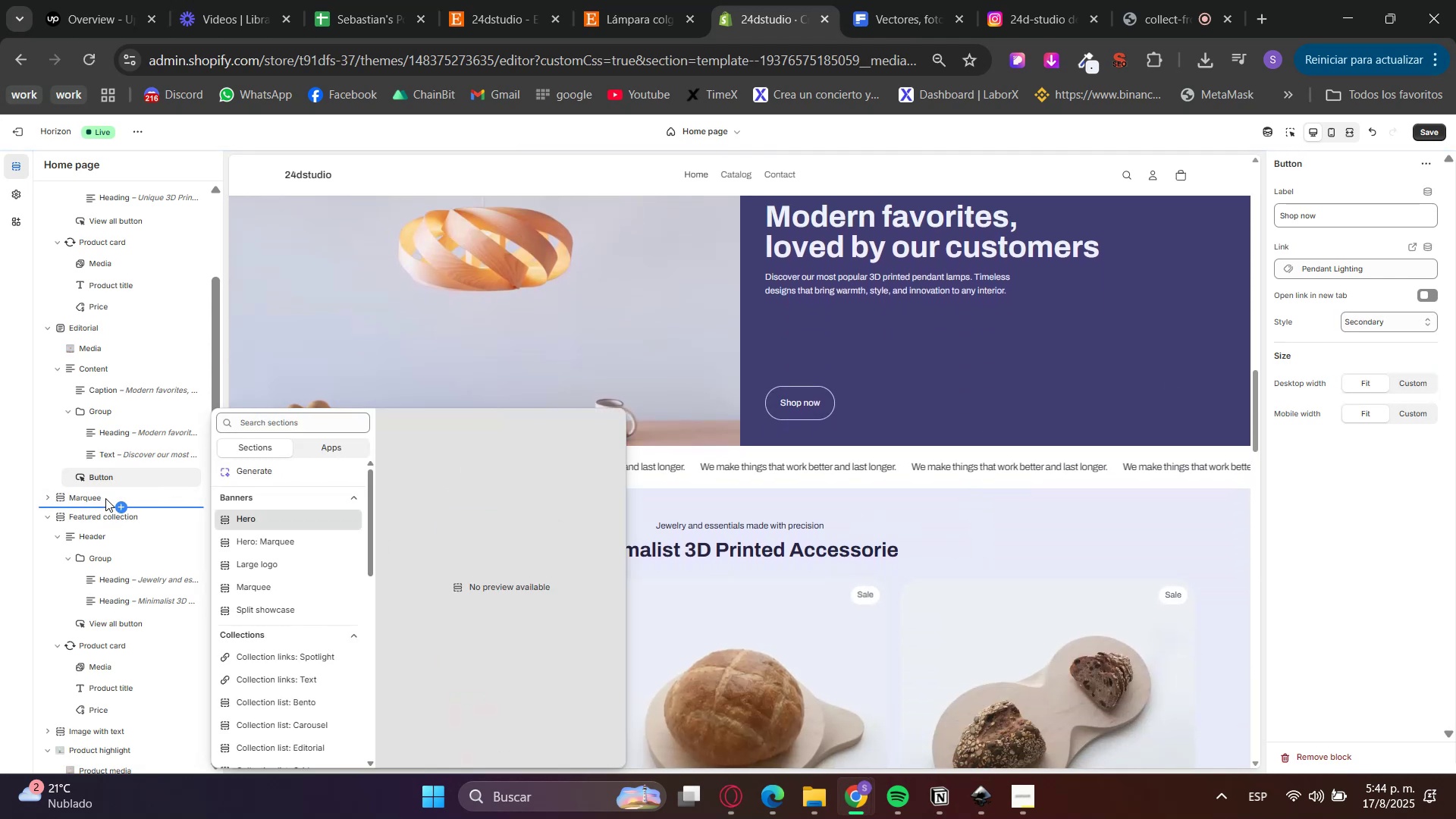 
double_click([105, 498])
 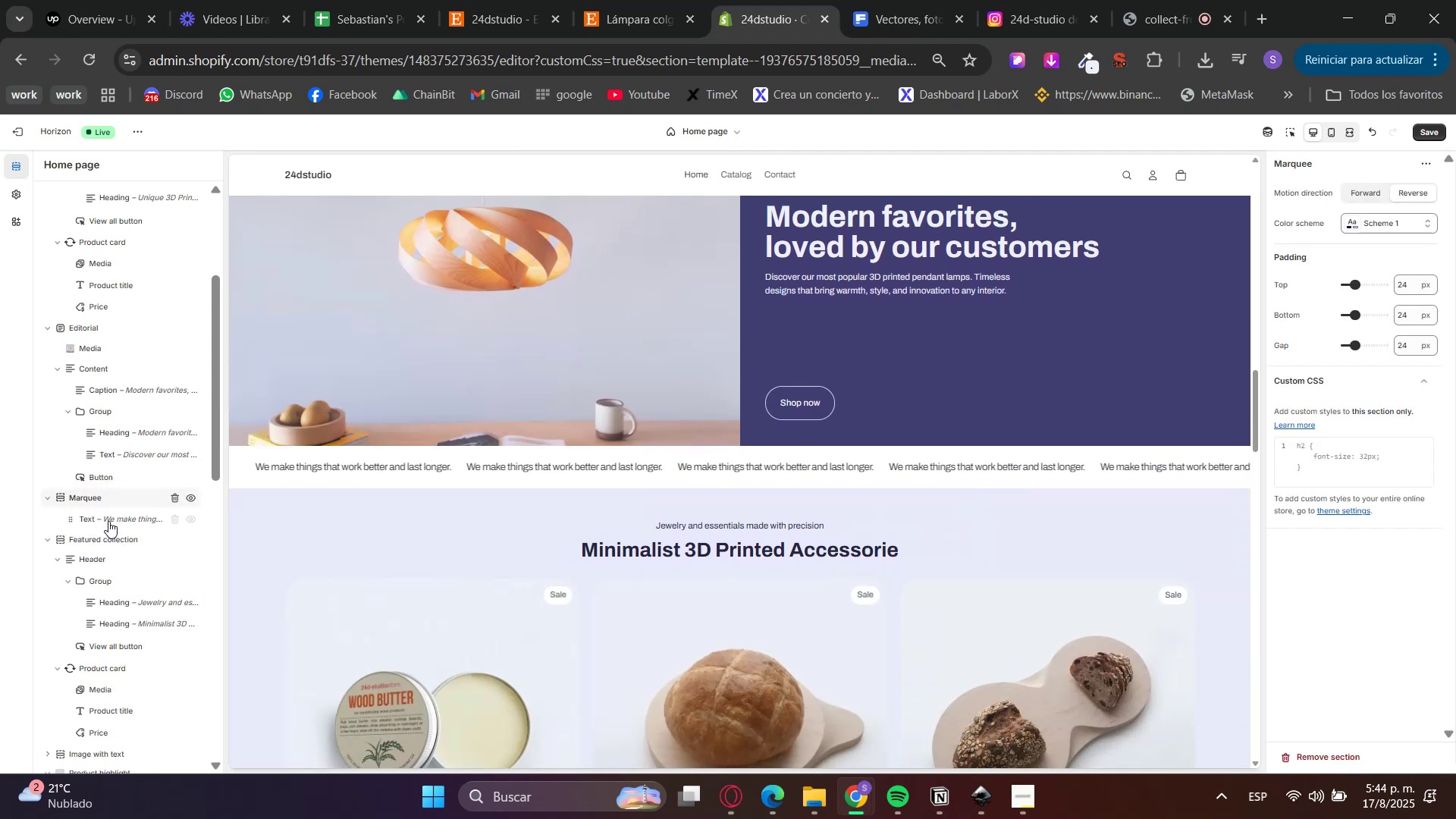 
left_click([108, 521])
 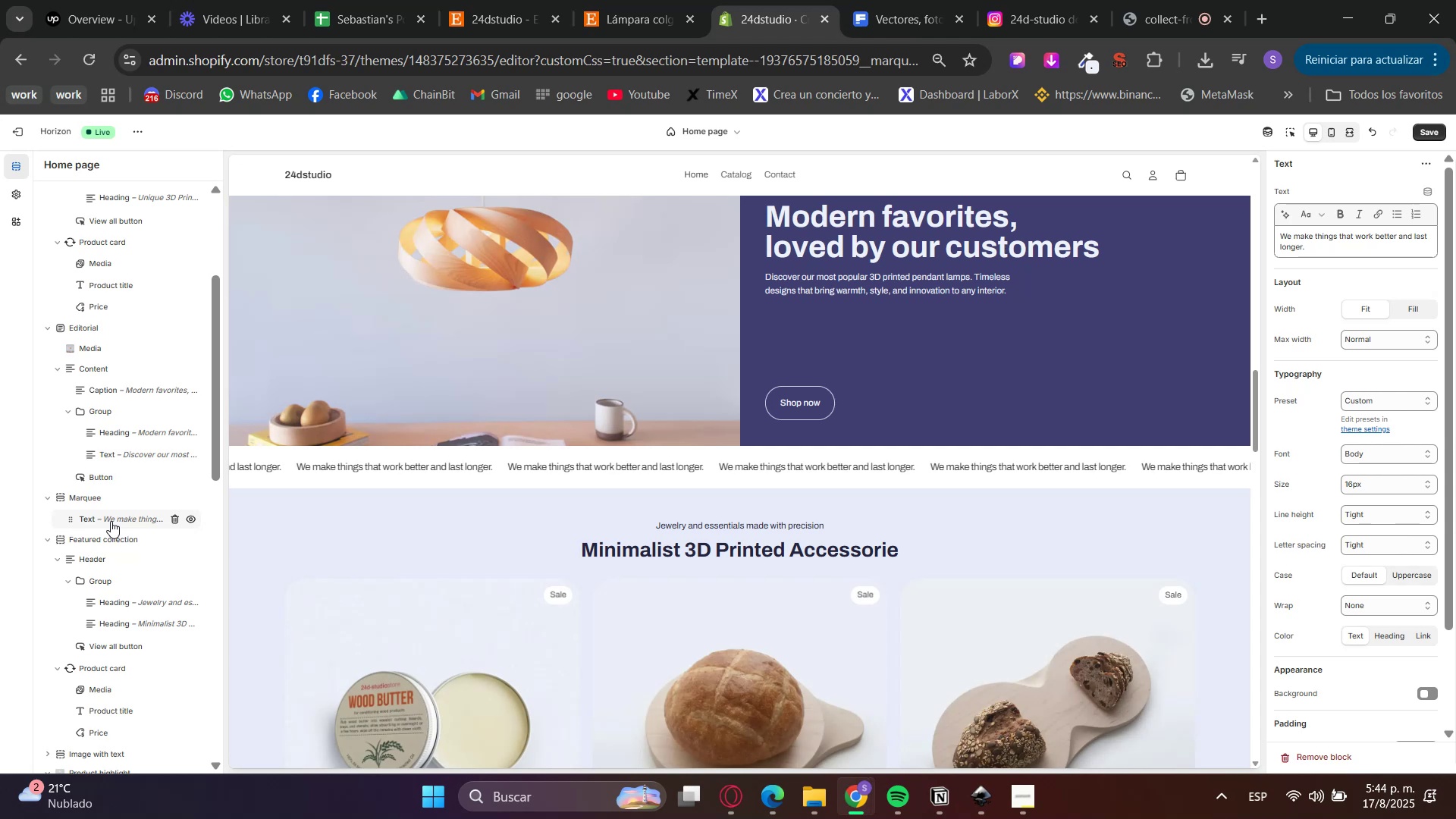 
wait(52.39)
 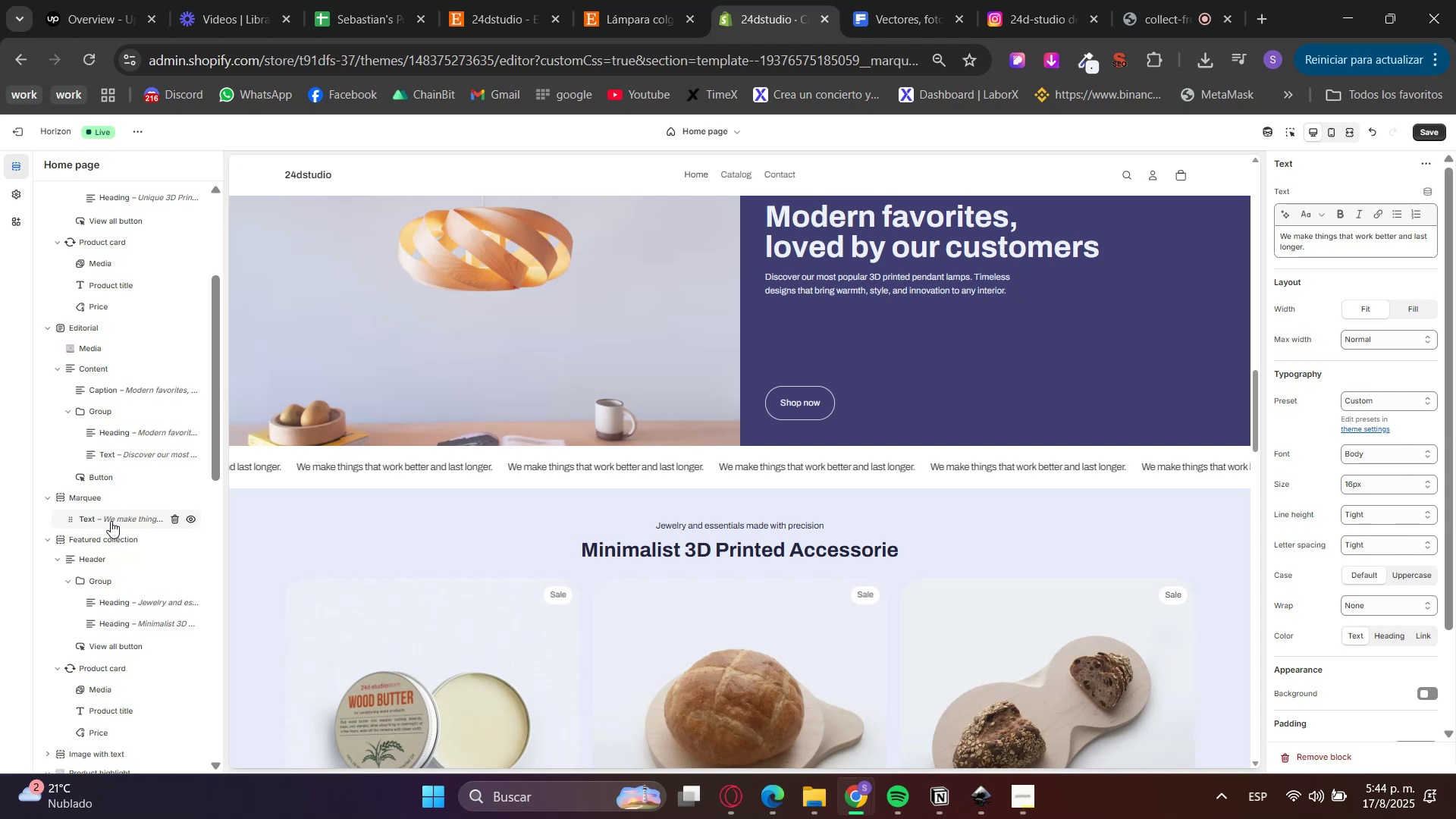 
double_click([738, 802])
 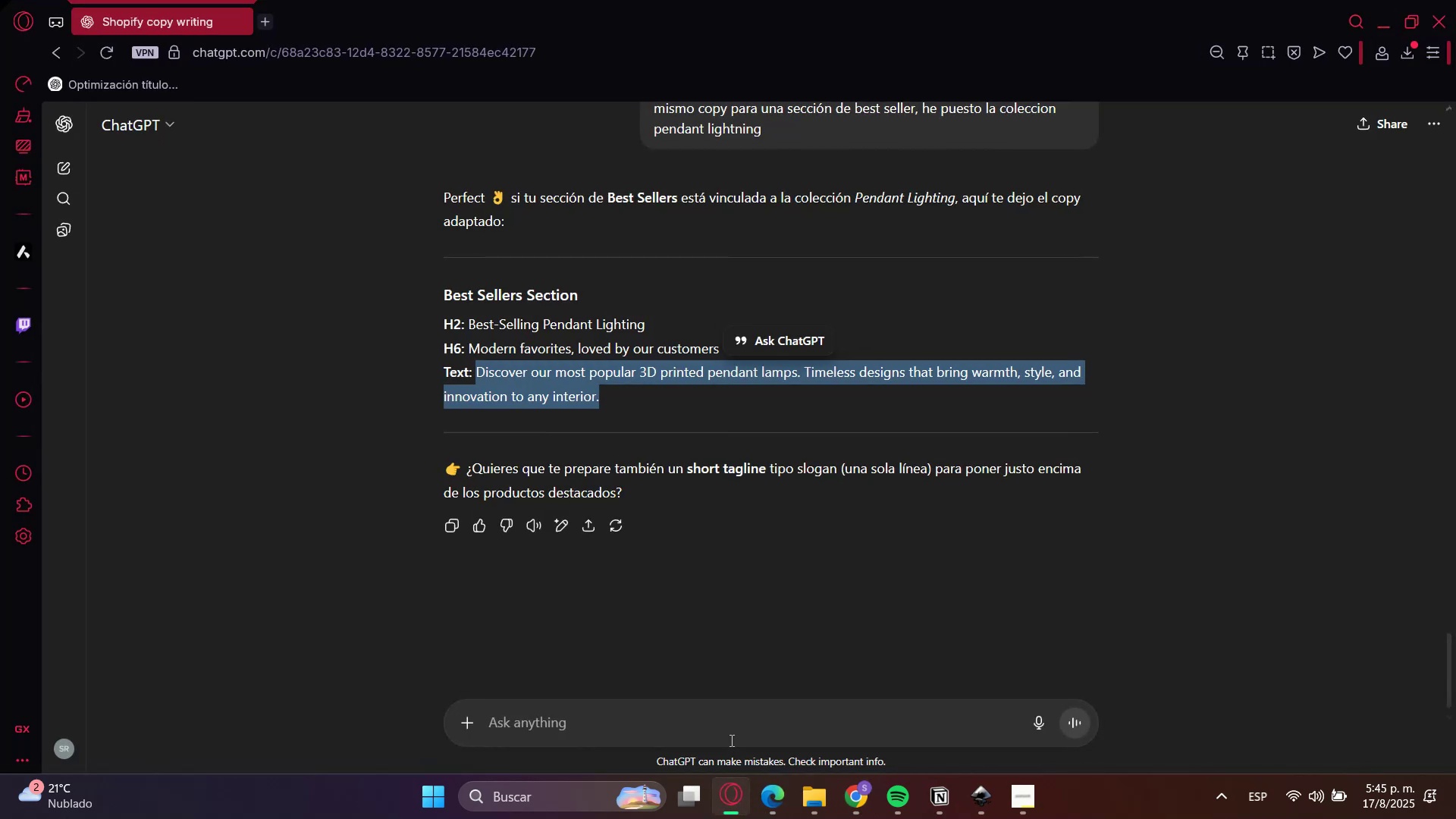 
left_click([731, 738])
 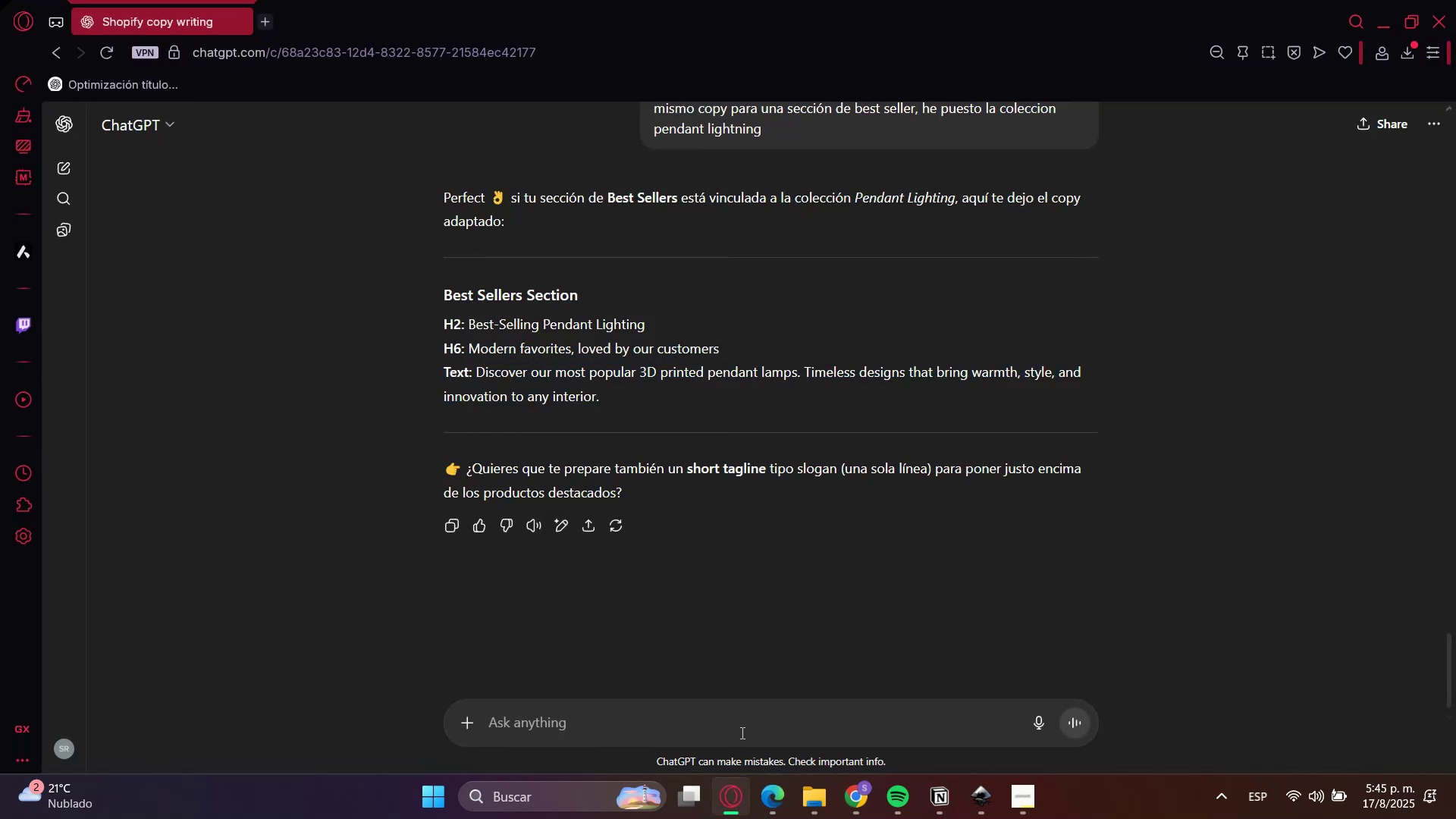 
type(ahora dame 3 marquee text)
 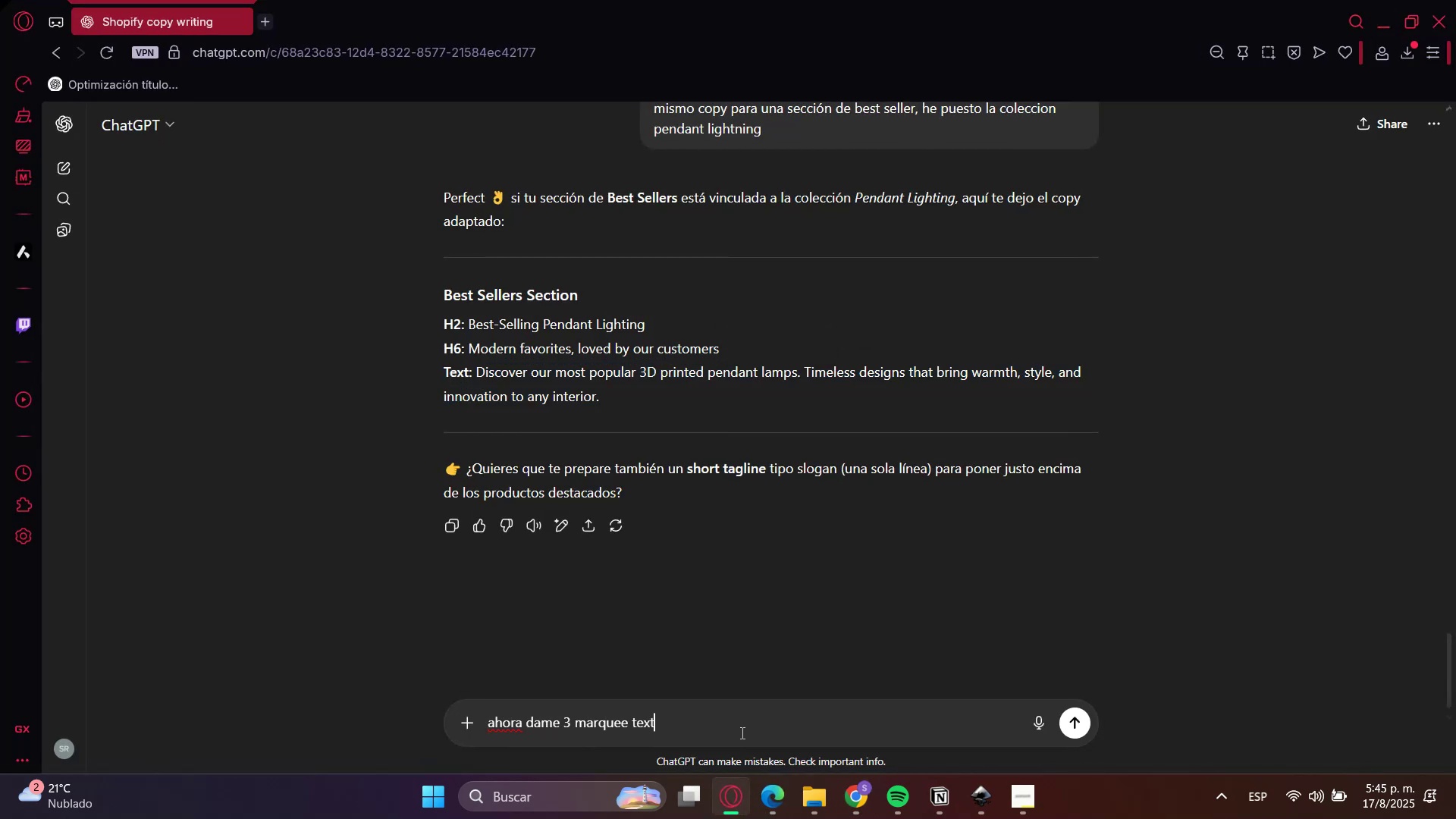 
key(Enter)
 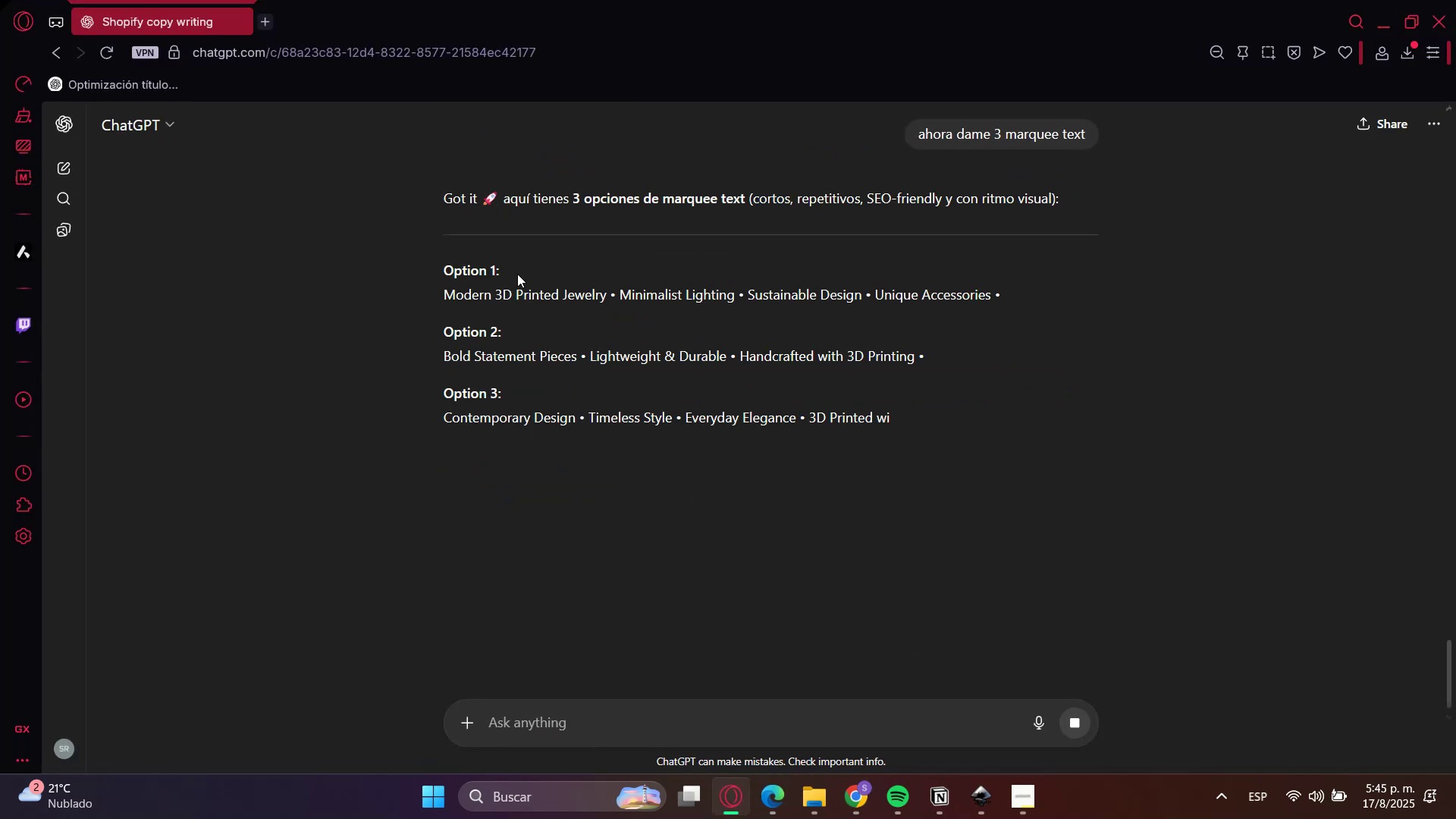 
left_click([463, 293])
 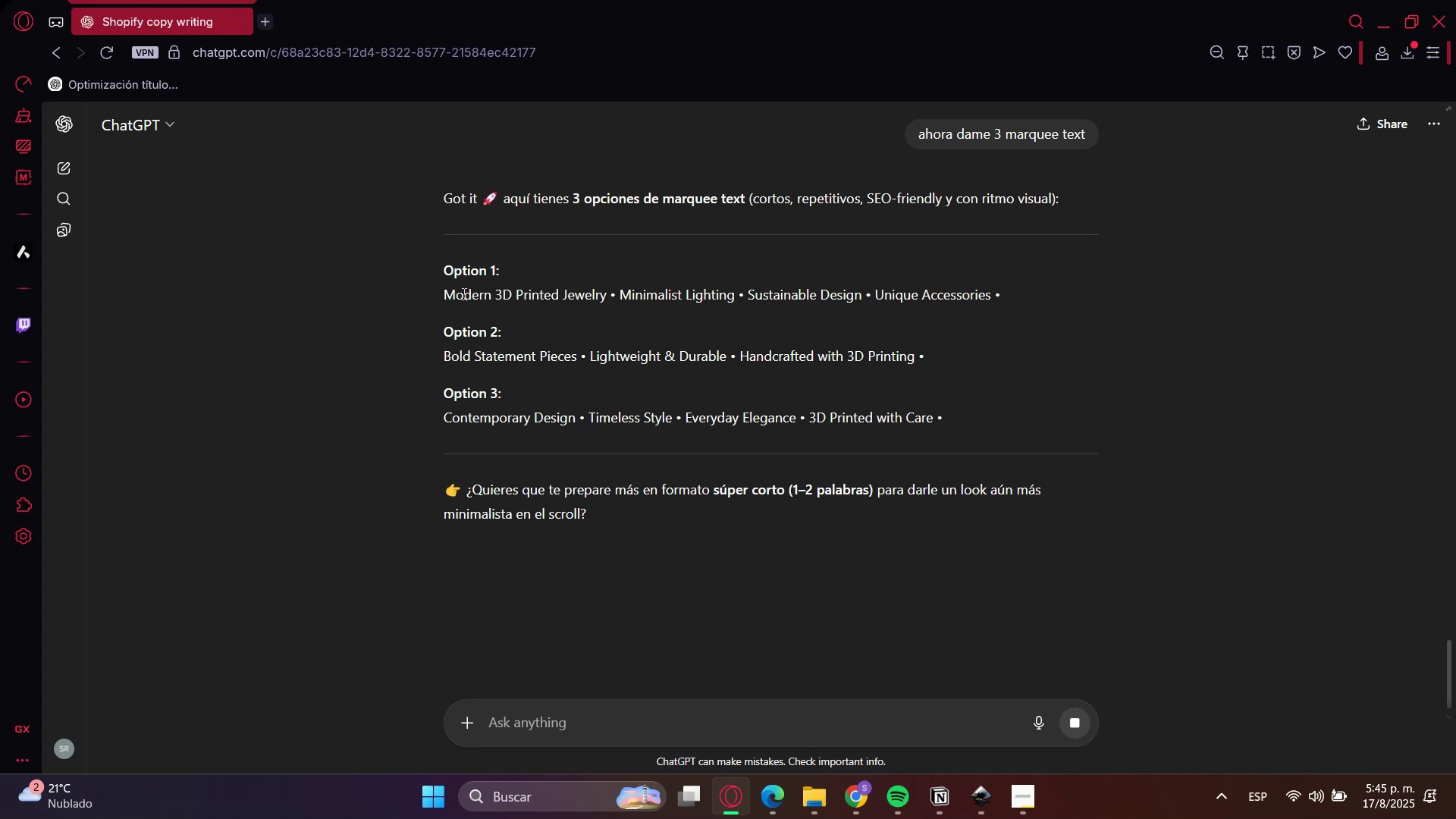 
left_click_drag(start_coordinate=[463, 293], to_coordinate=[564, 299])
 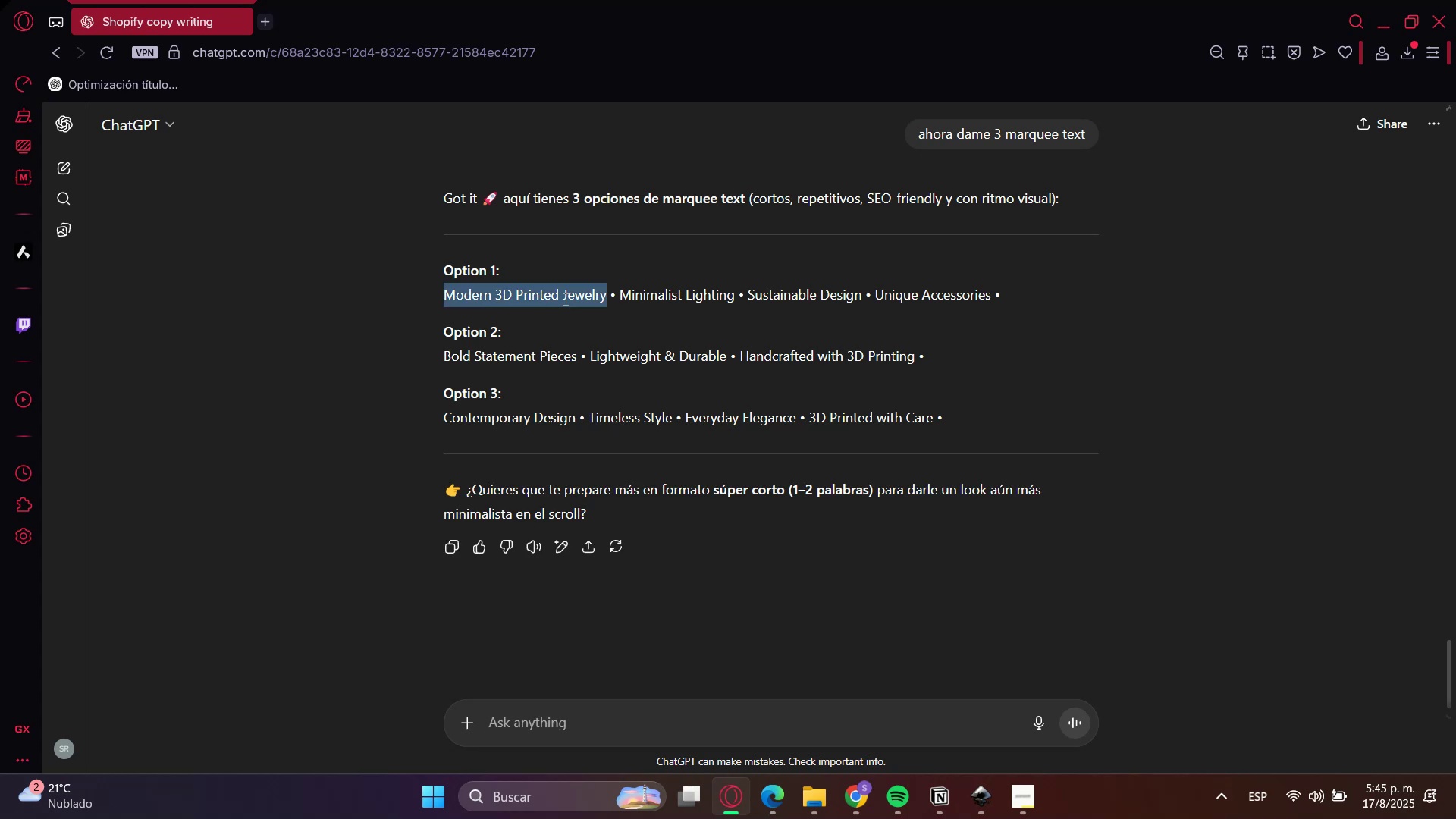 
key(Control+C)
 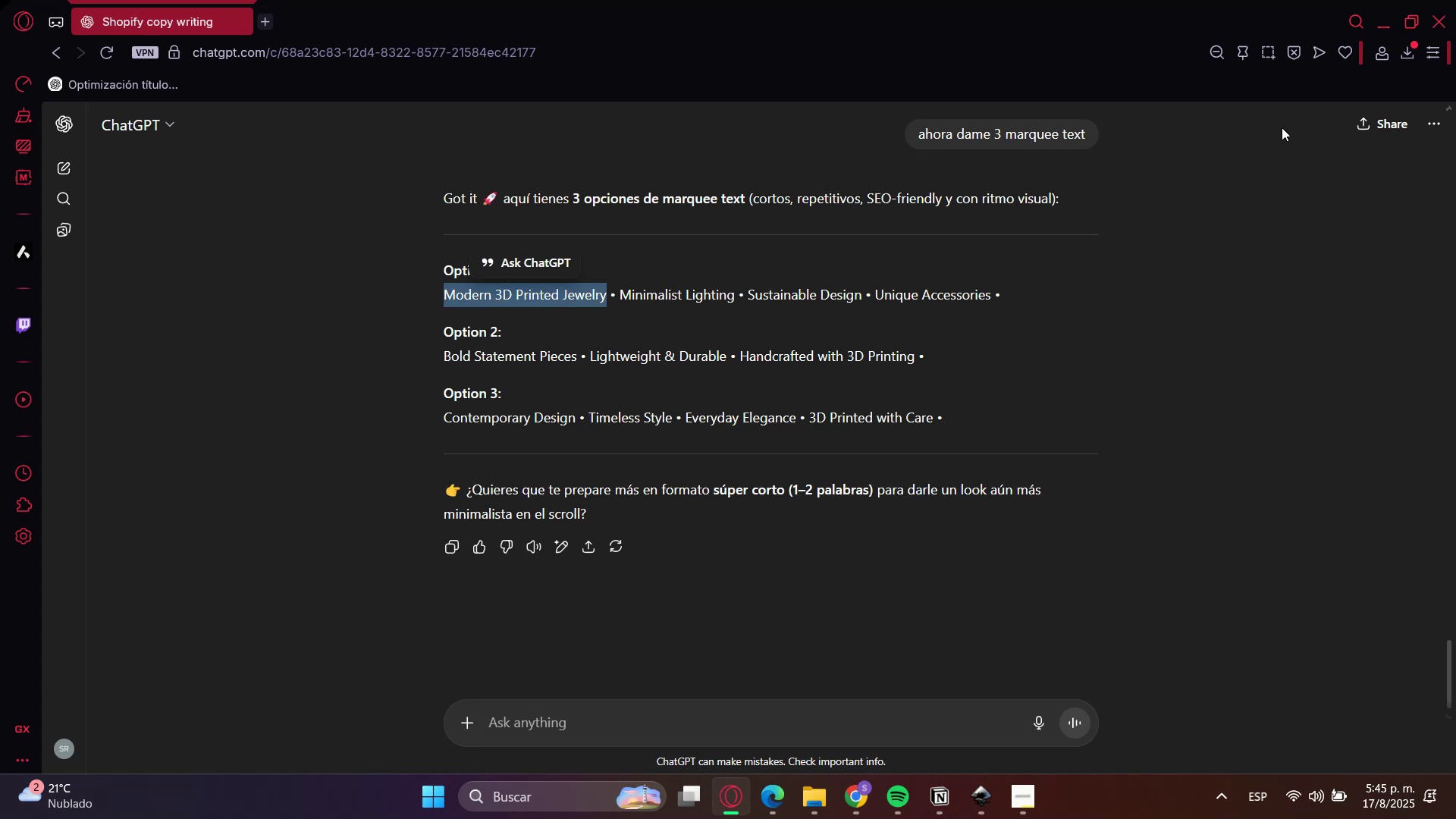 
key(Control+C)
 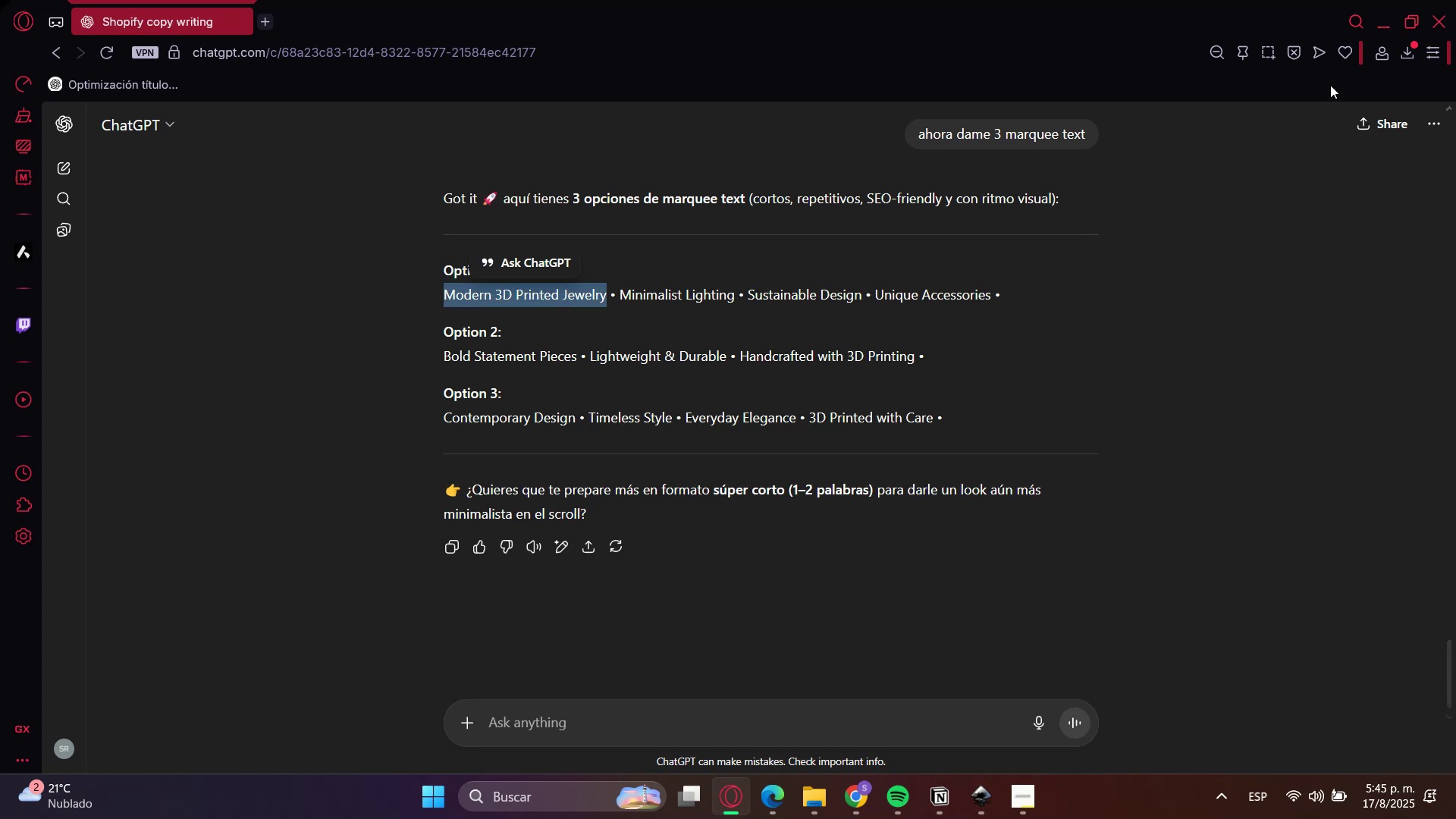 
key(Control+C)
 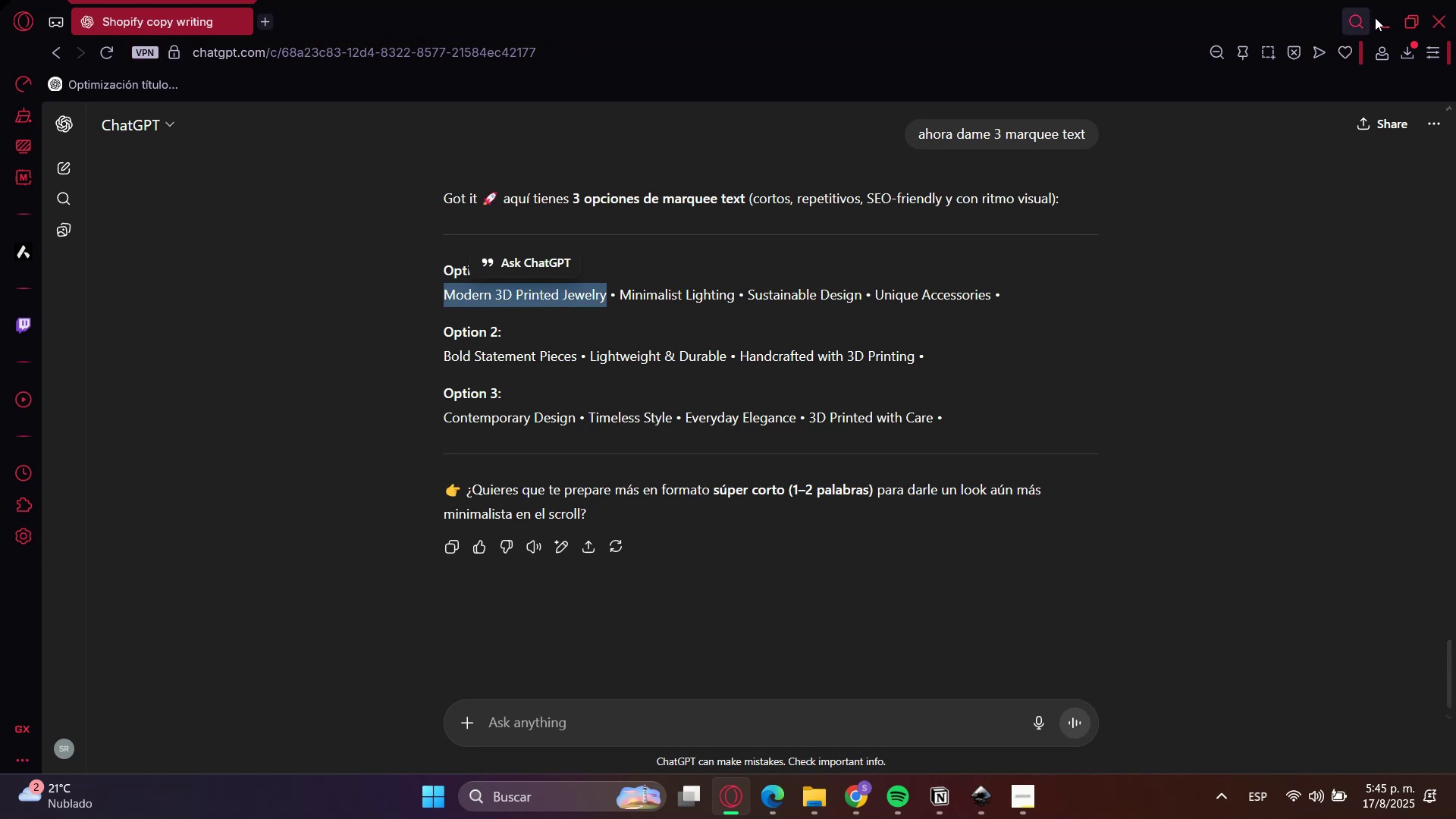 
left_click([1376, 17])
 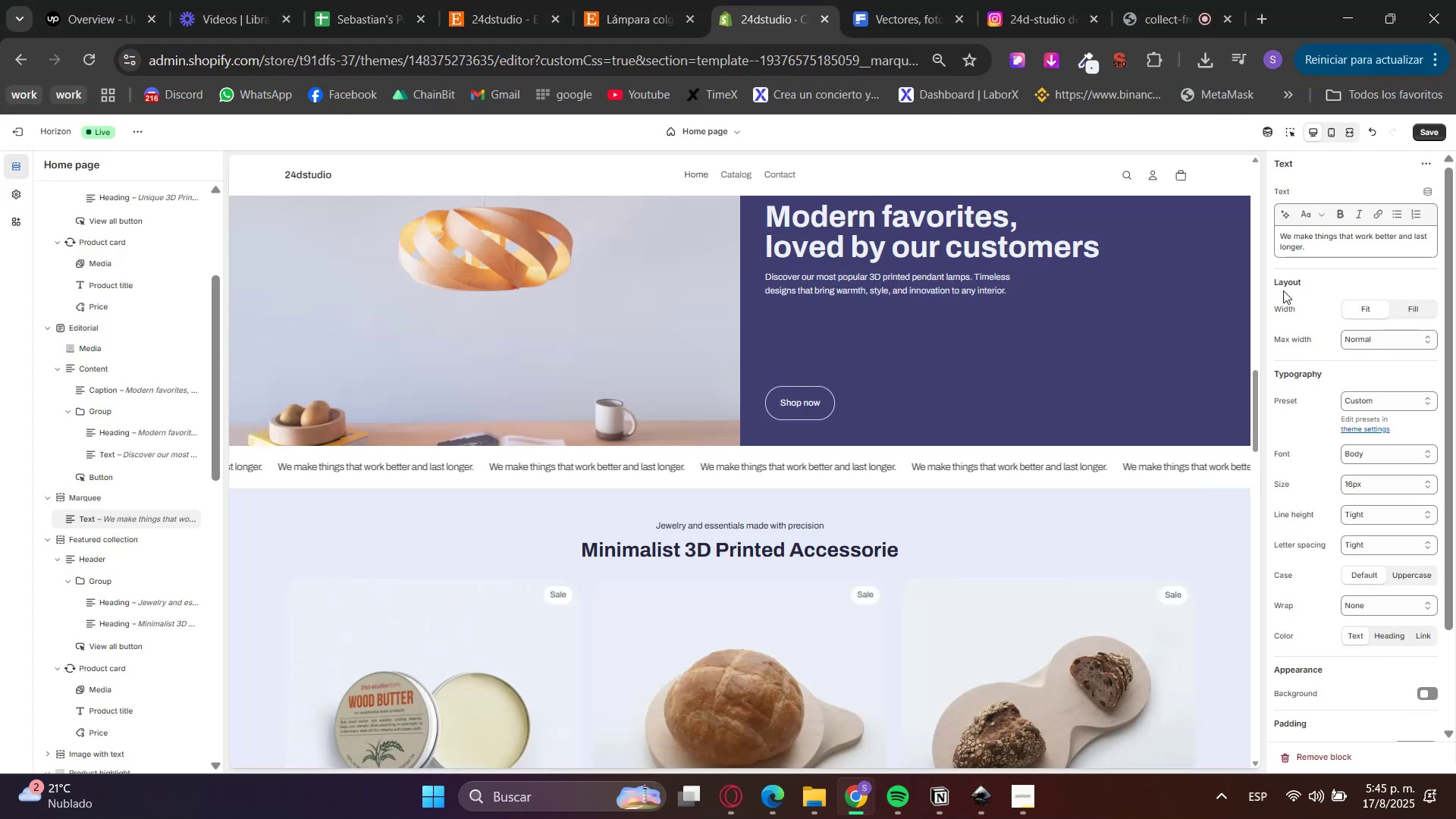 
left_click([1339, 229])
 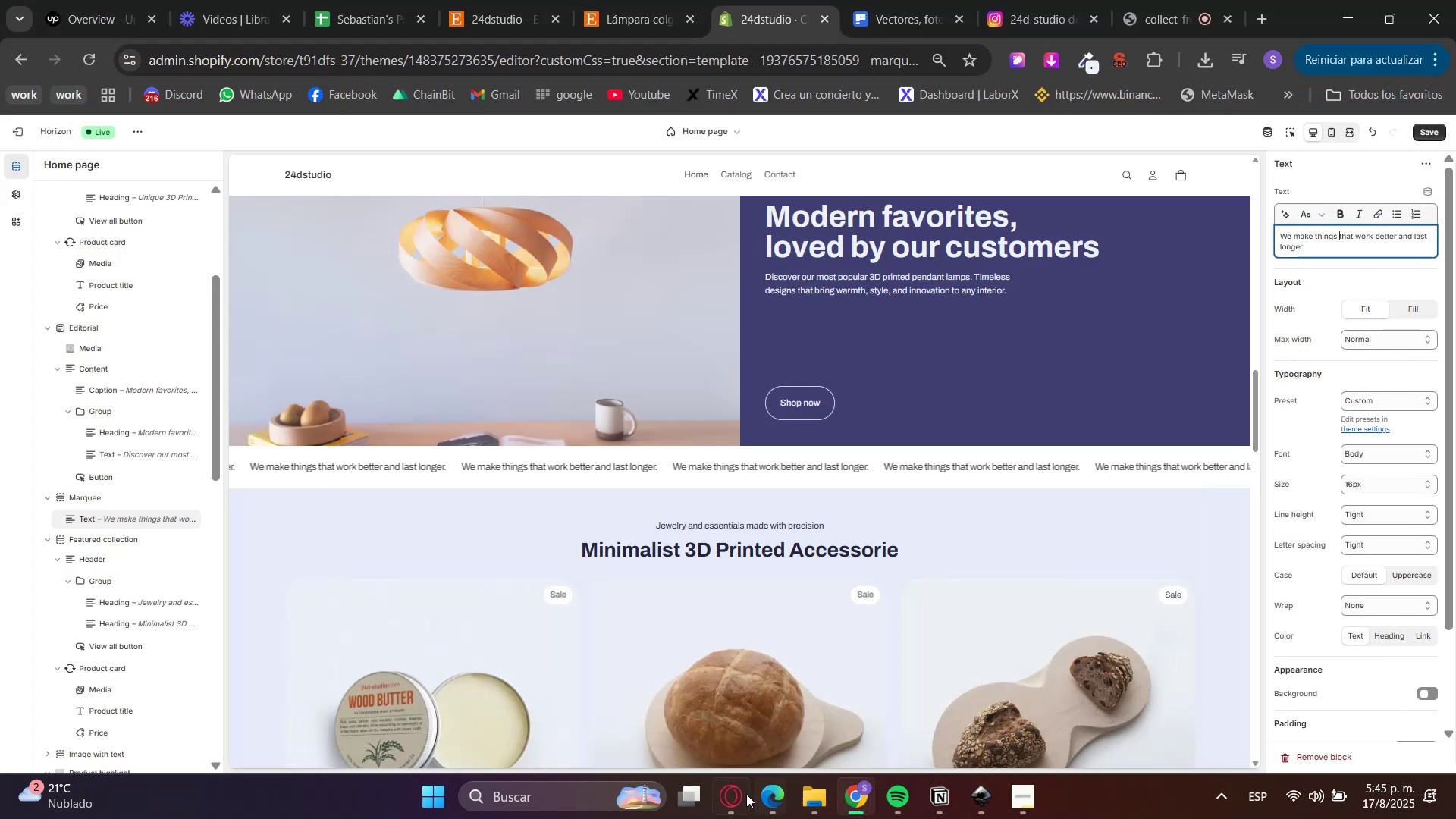 
left_click([734, 792])
 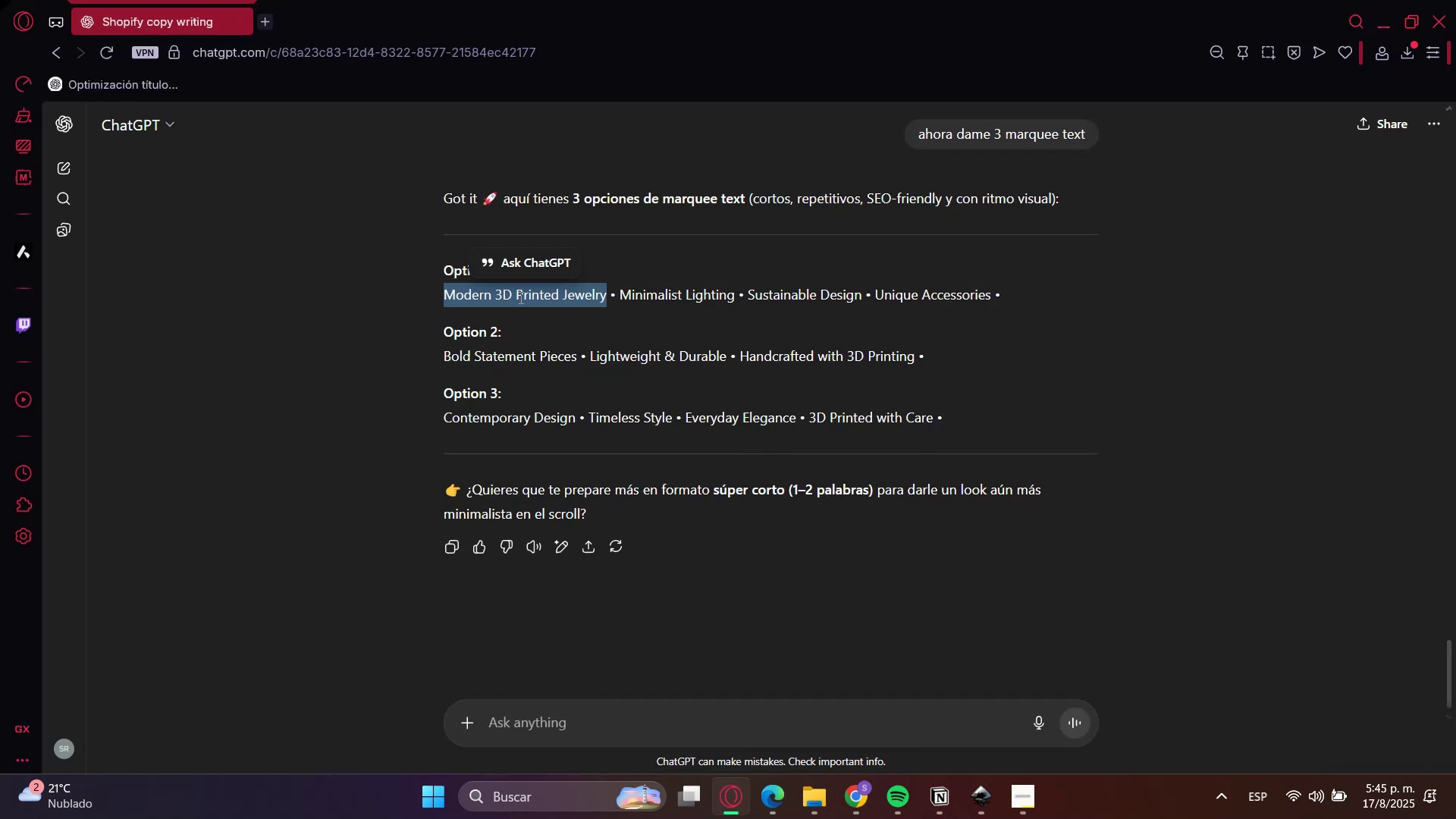 
double_click([515, 297])
 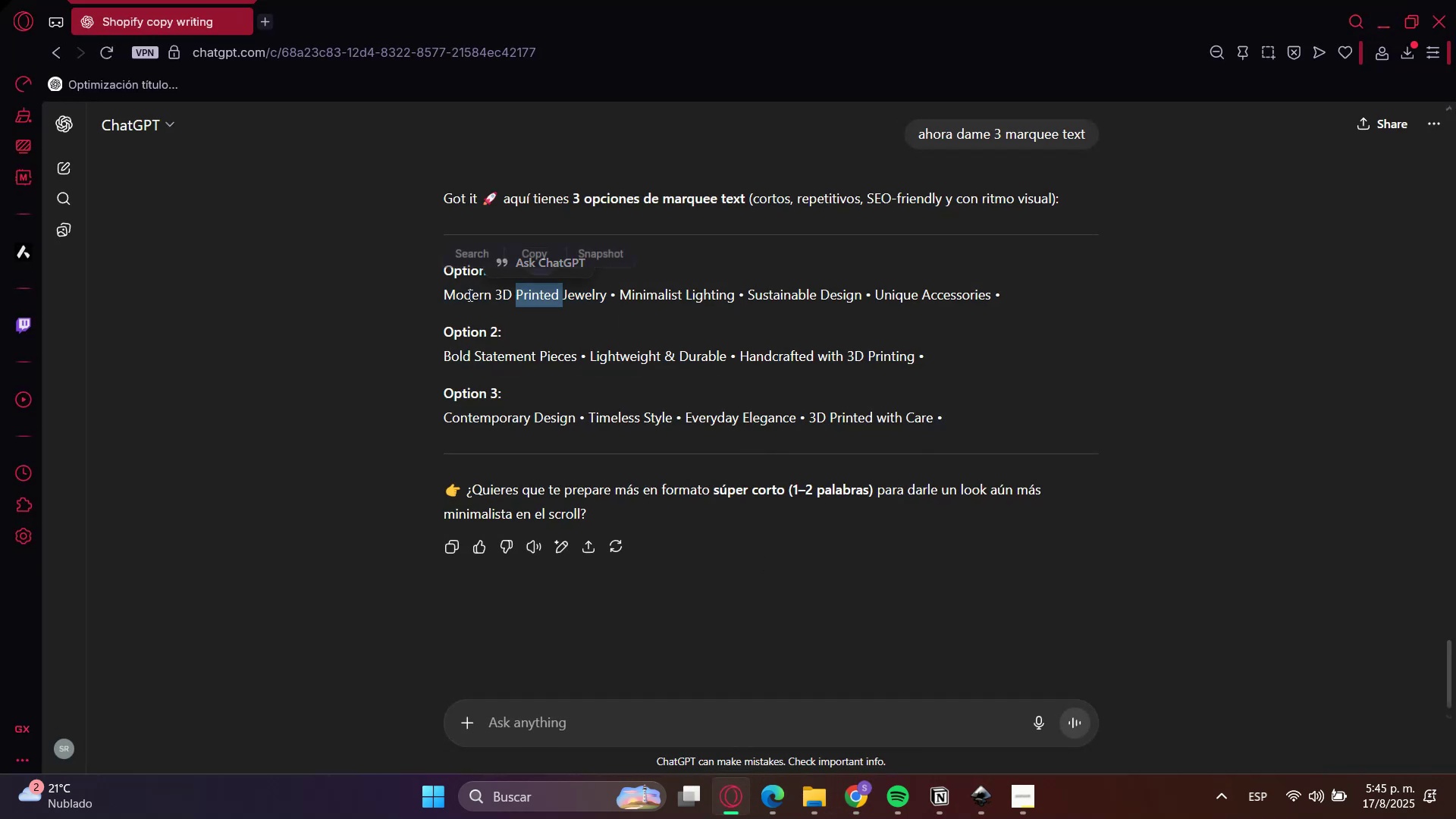 
triple_click([469, 295])
 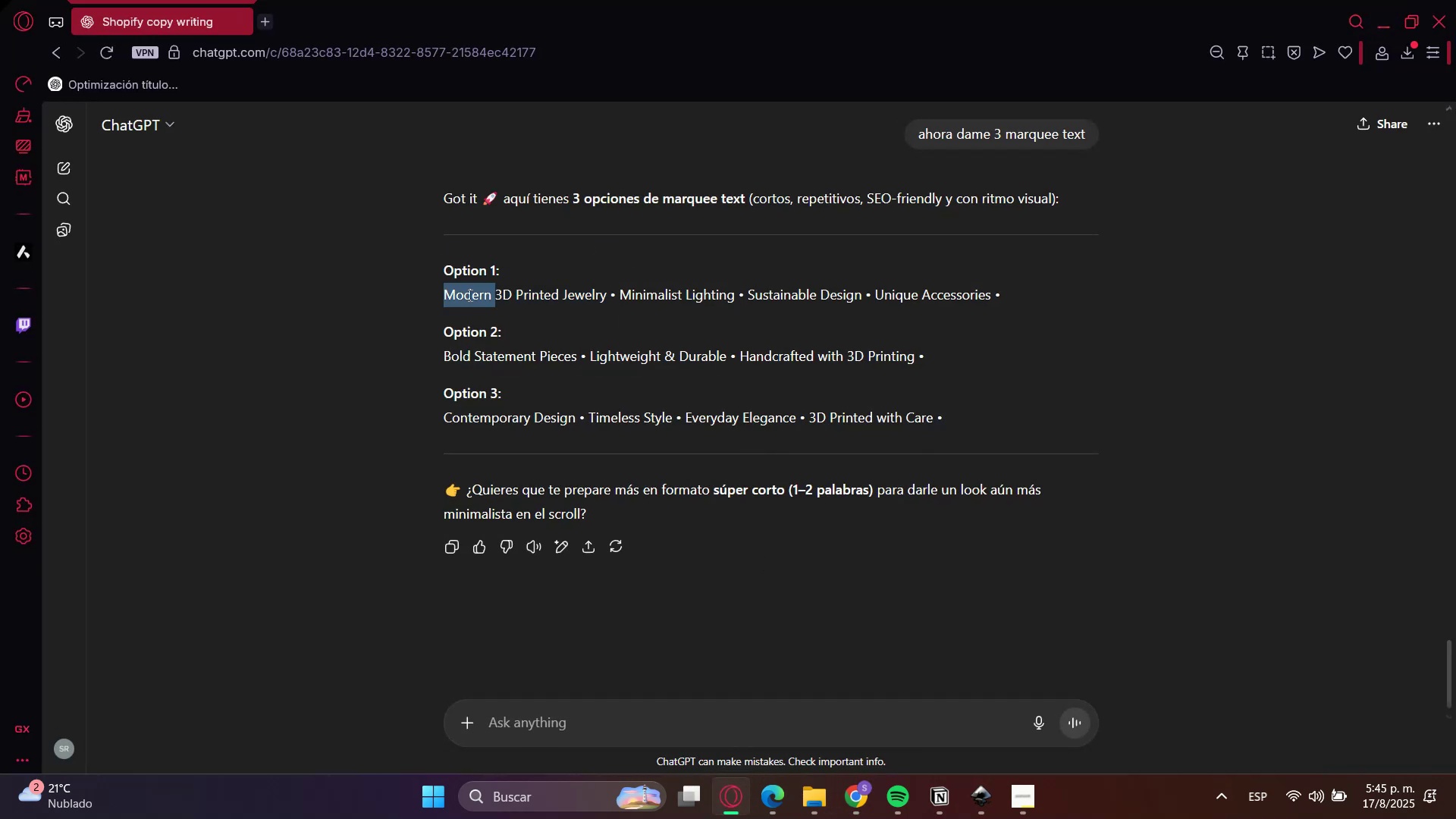 
triple_click([469, 295])
 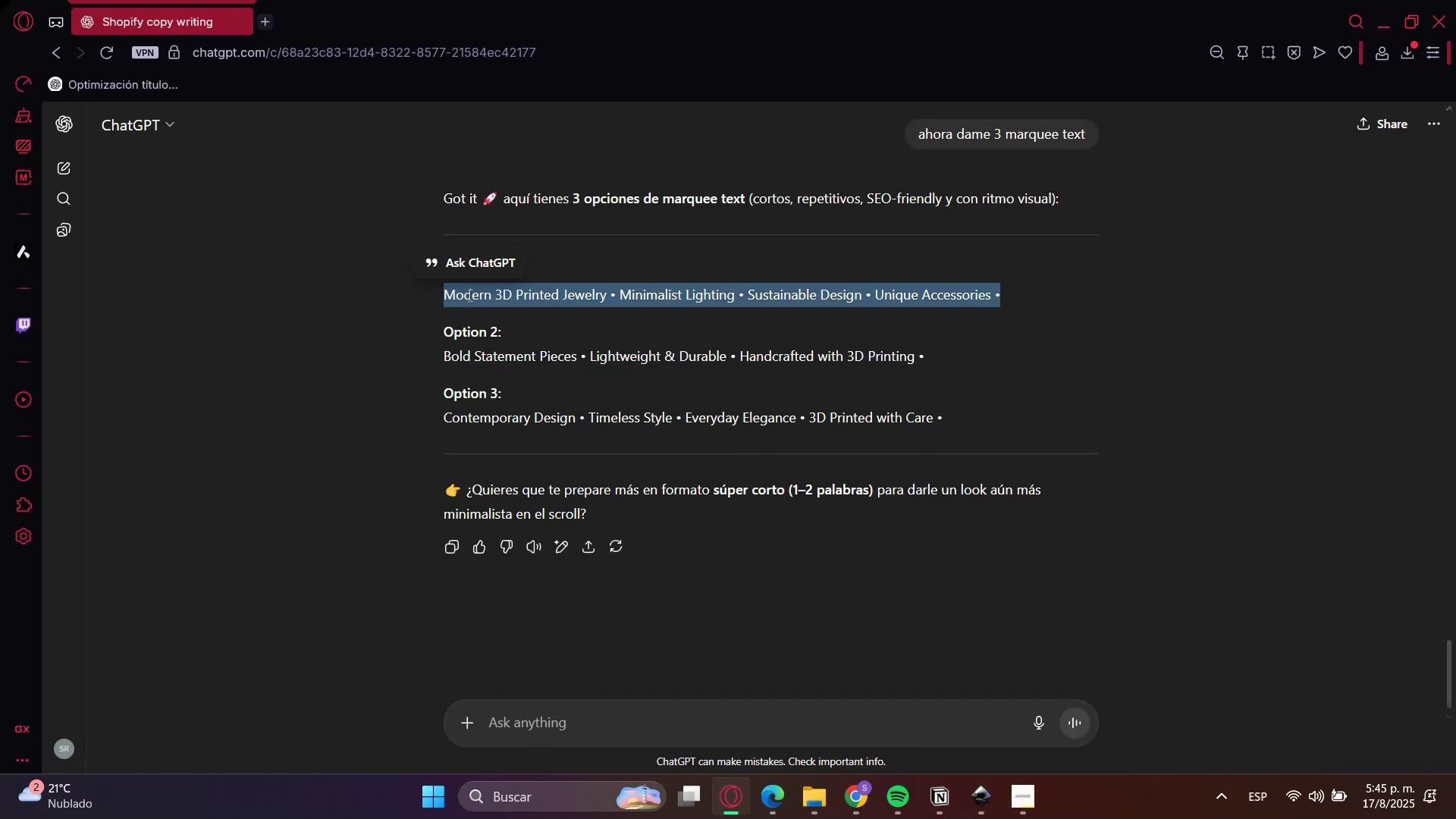 
triple_click([469, 295])
 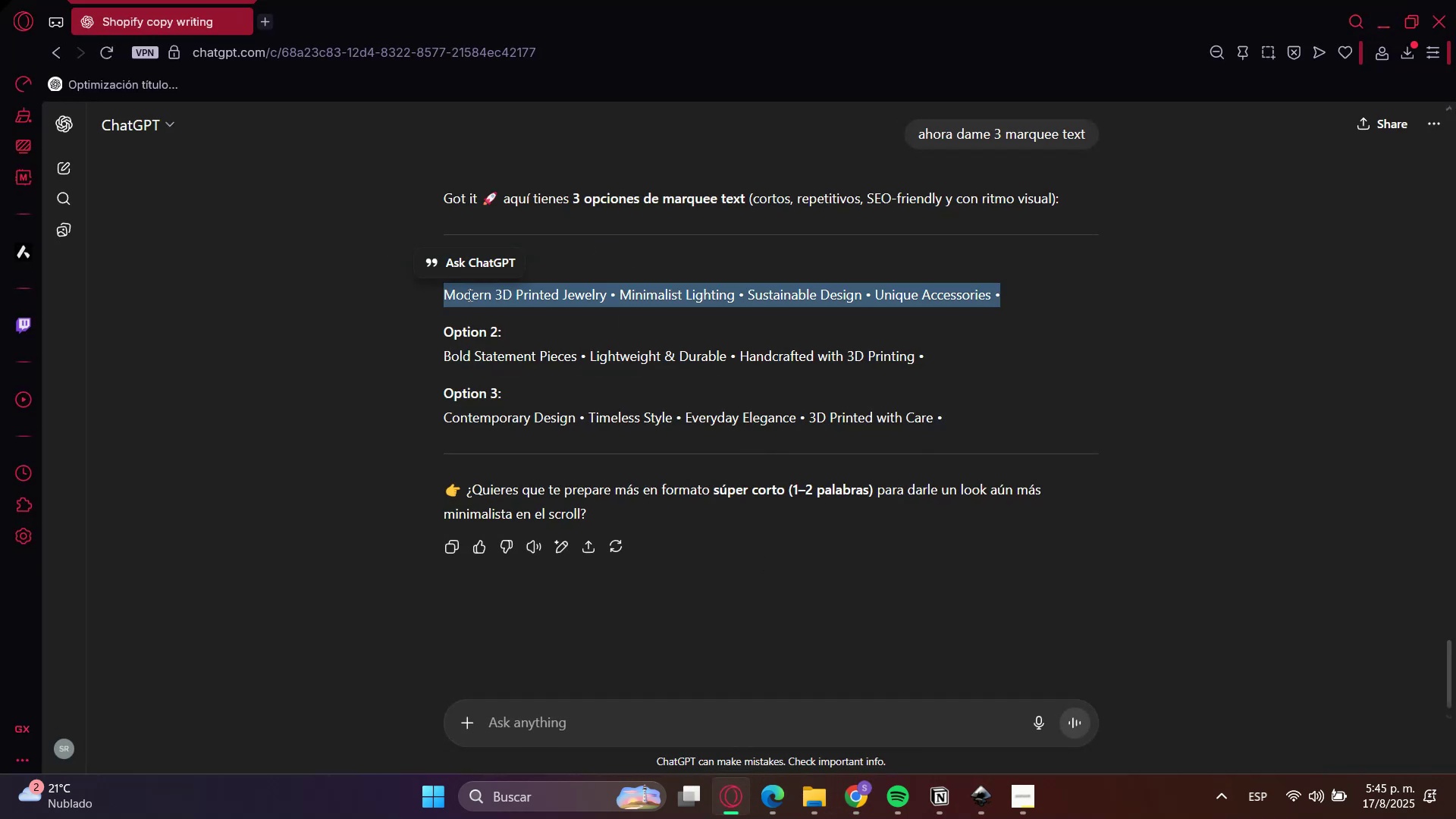 
key(Control+C)
 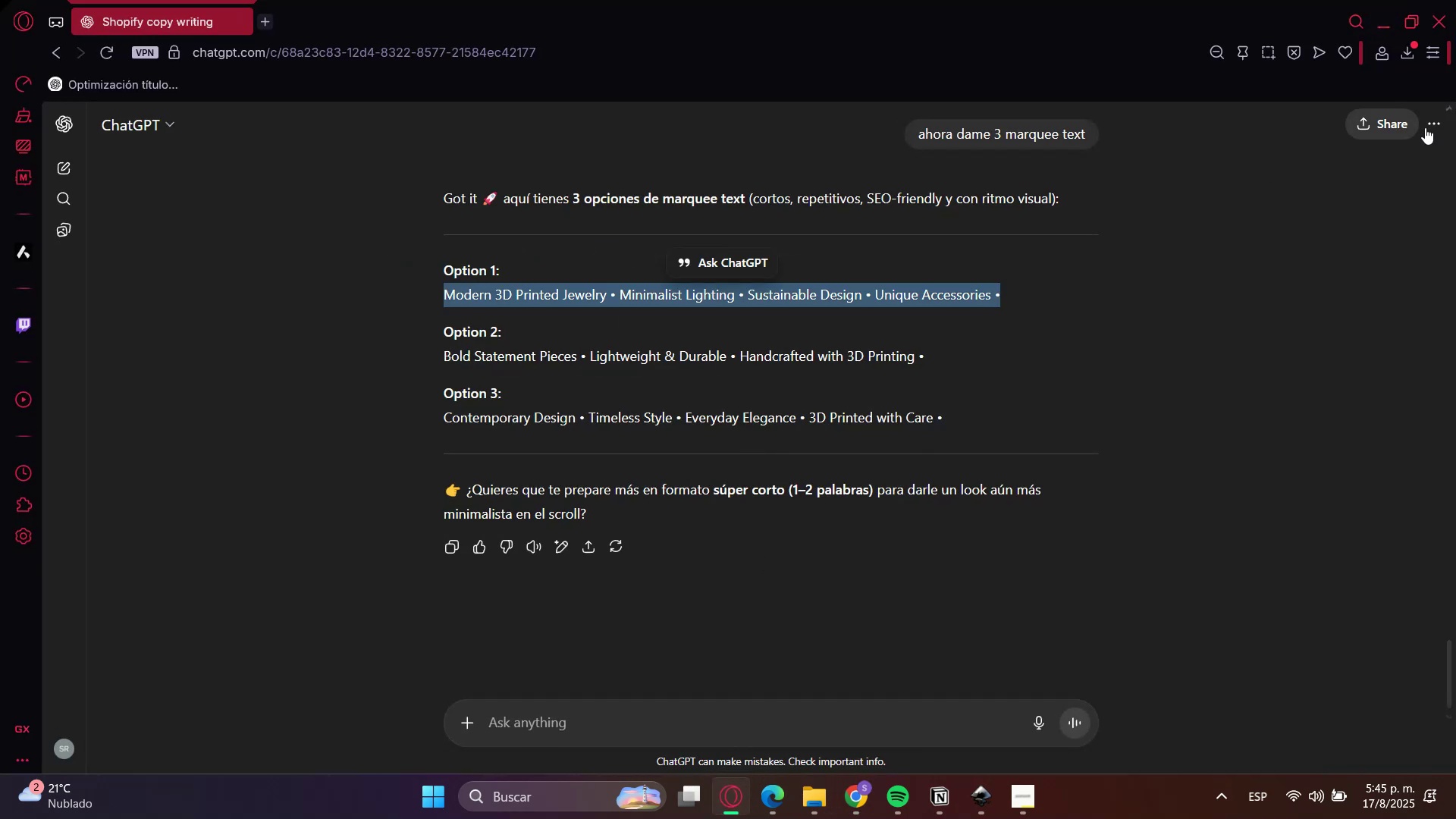 
key(Control+C)
 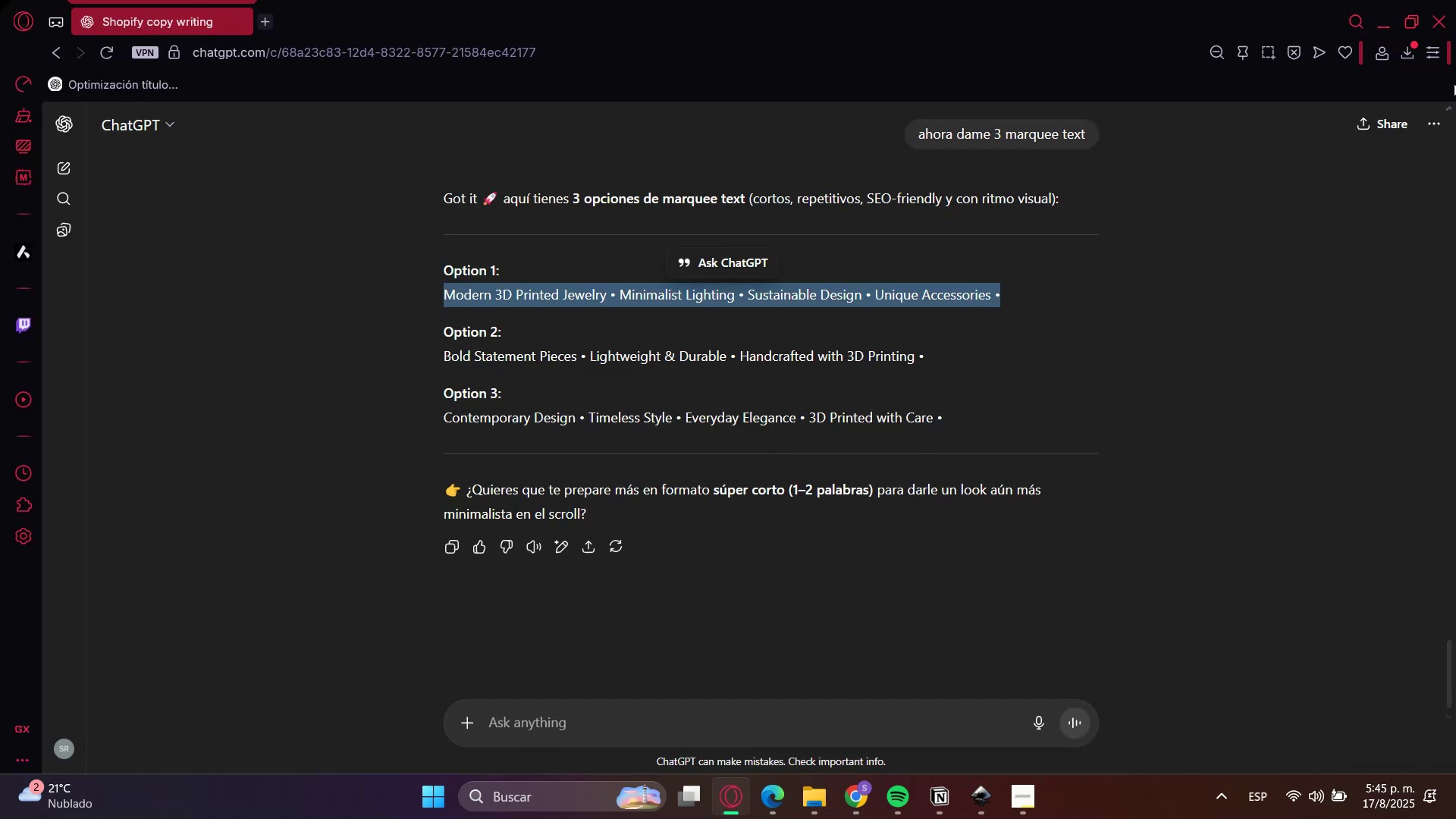 
key(Control+C)
 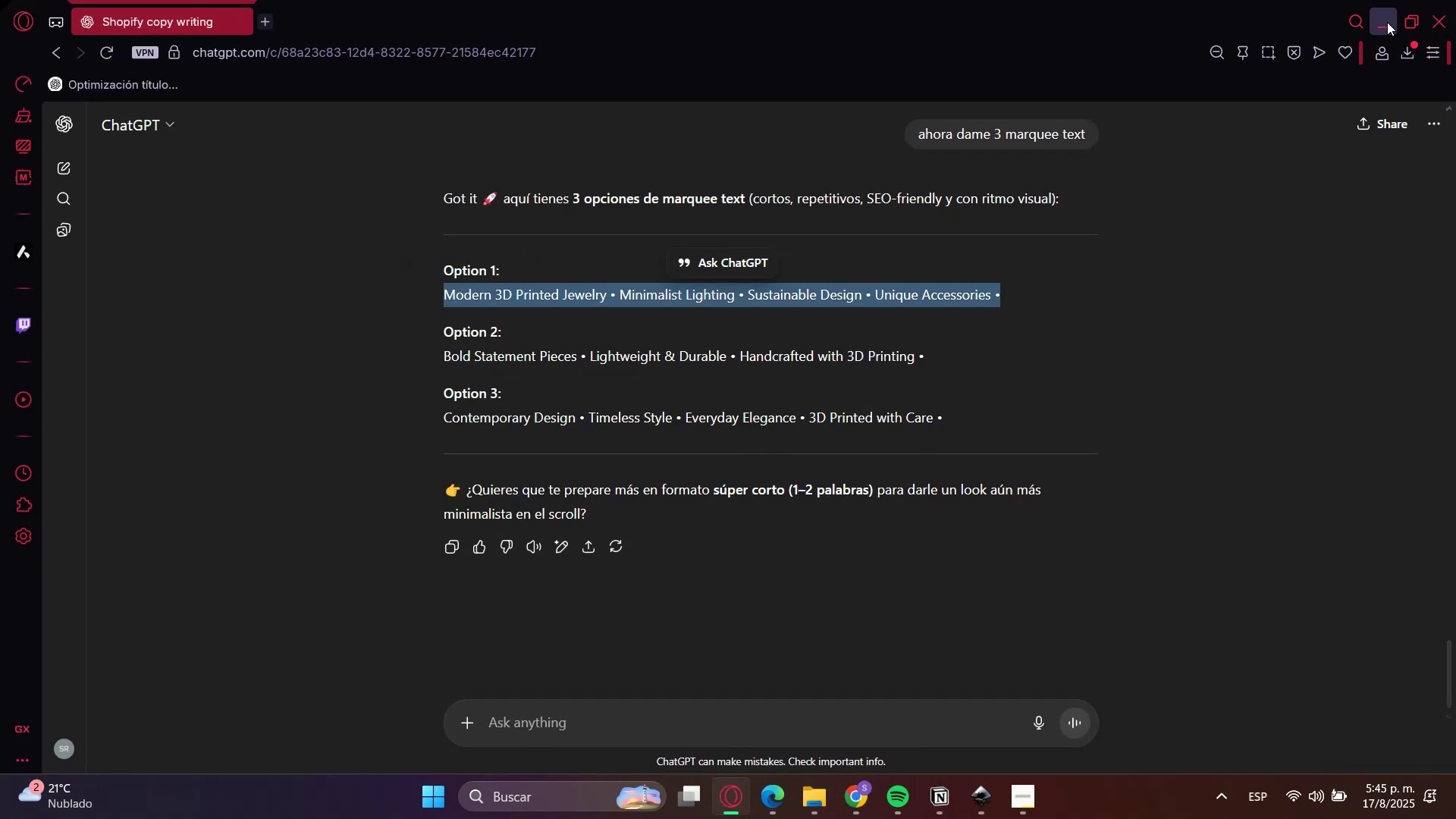 
hold_key(key=ControlLeft, duration=0.49)
 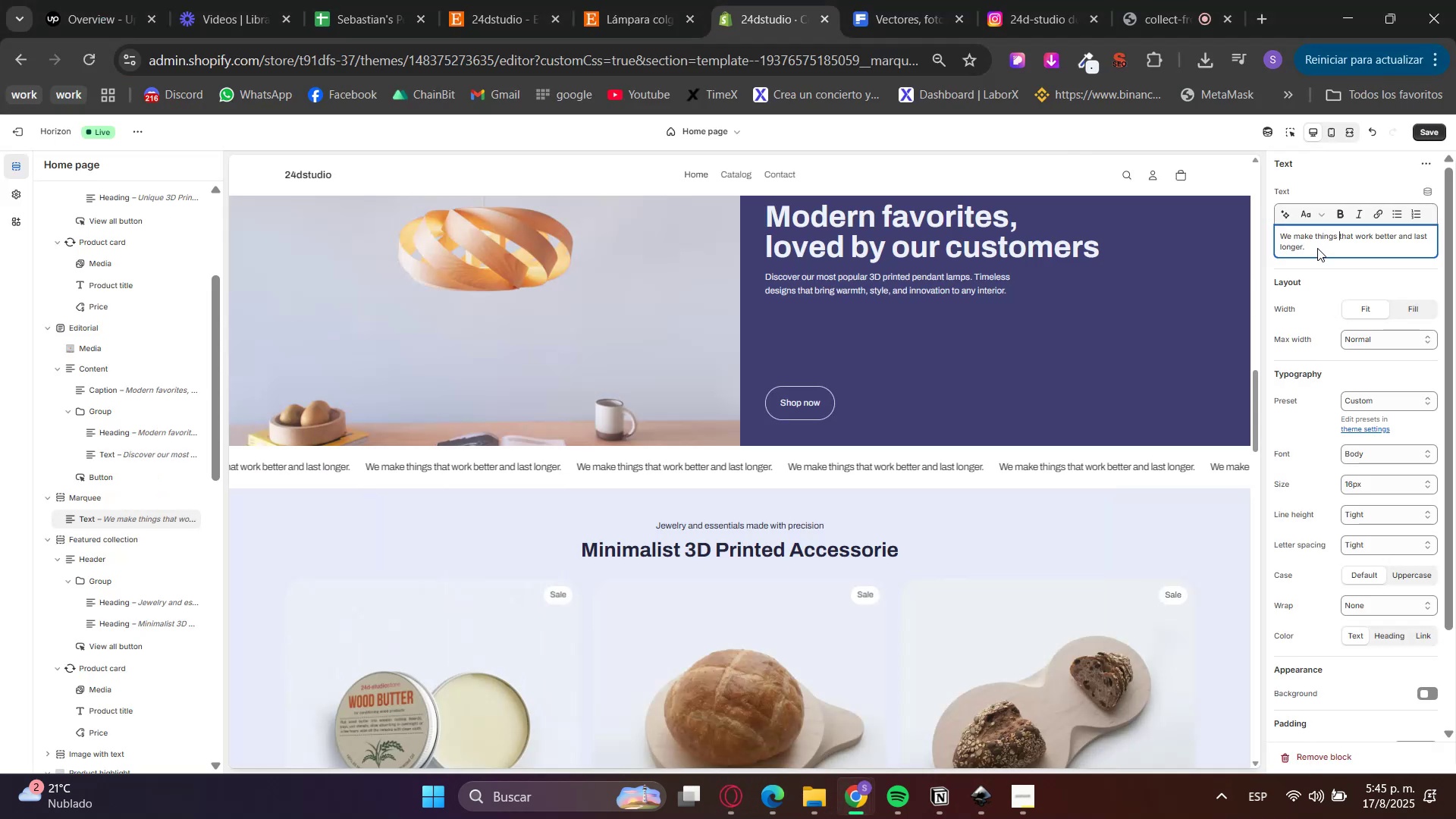 
double_click([1317, 248])
 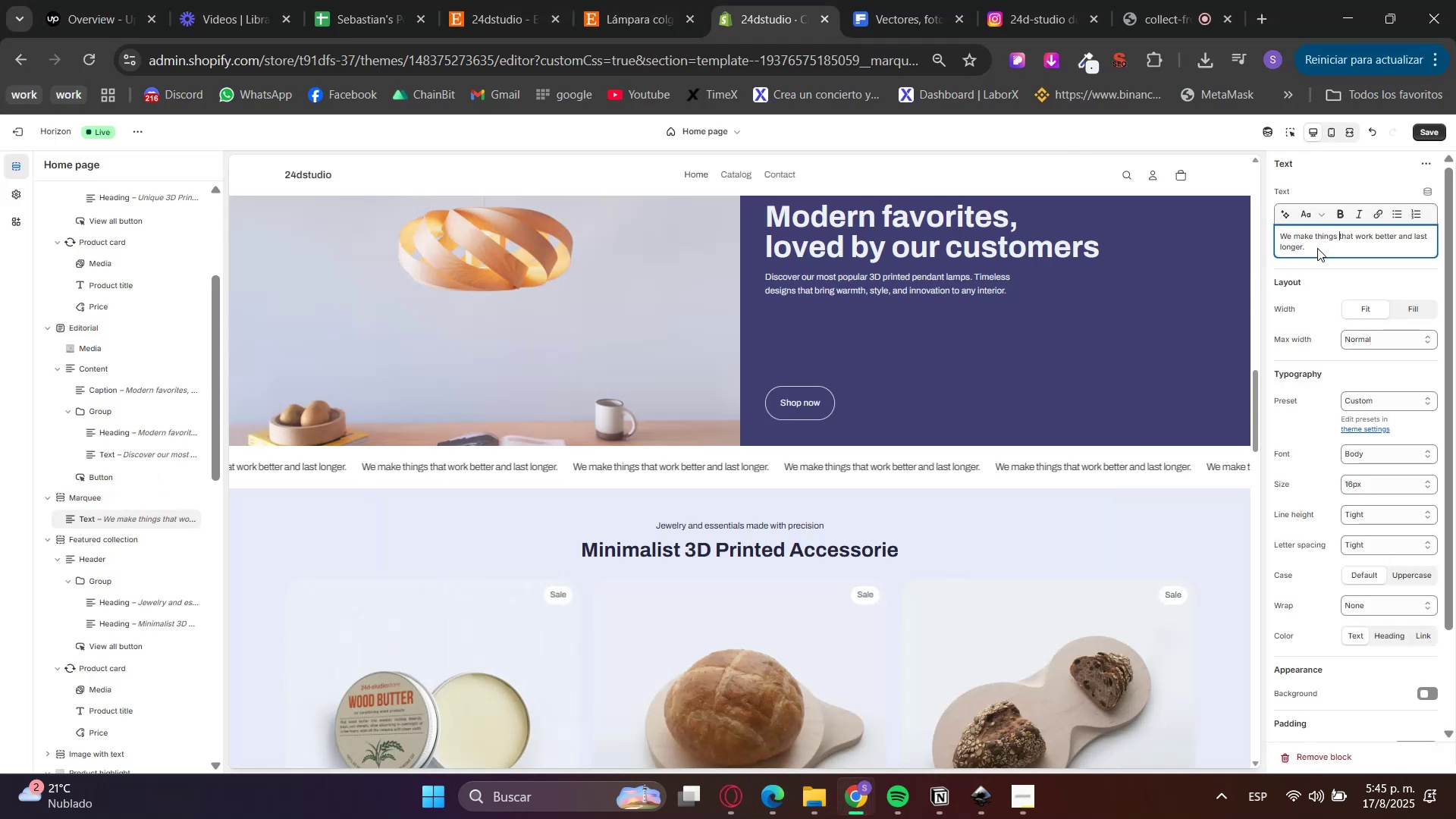 
triple_click([1317, 248])
 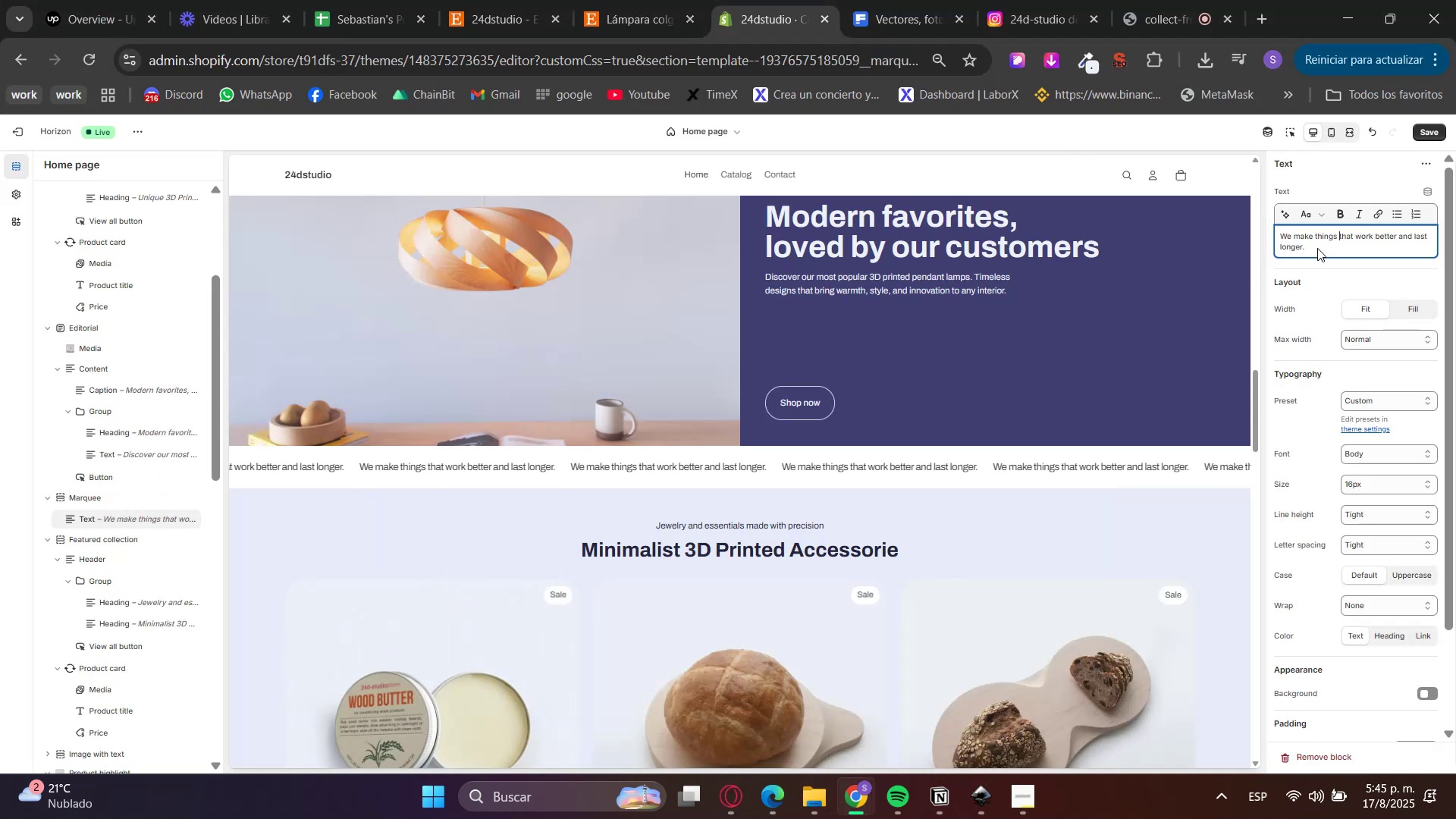 
triple_click([1317, 248])
 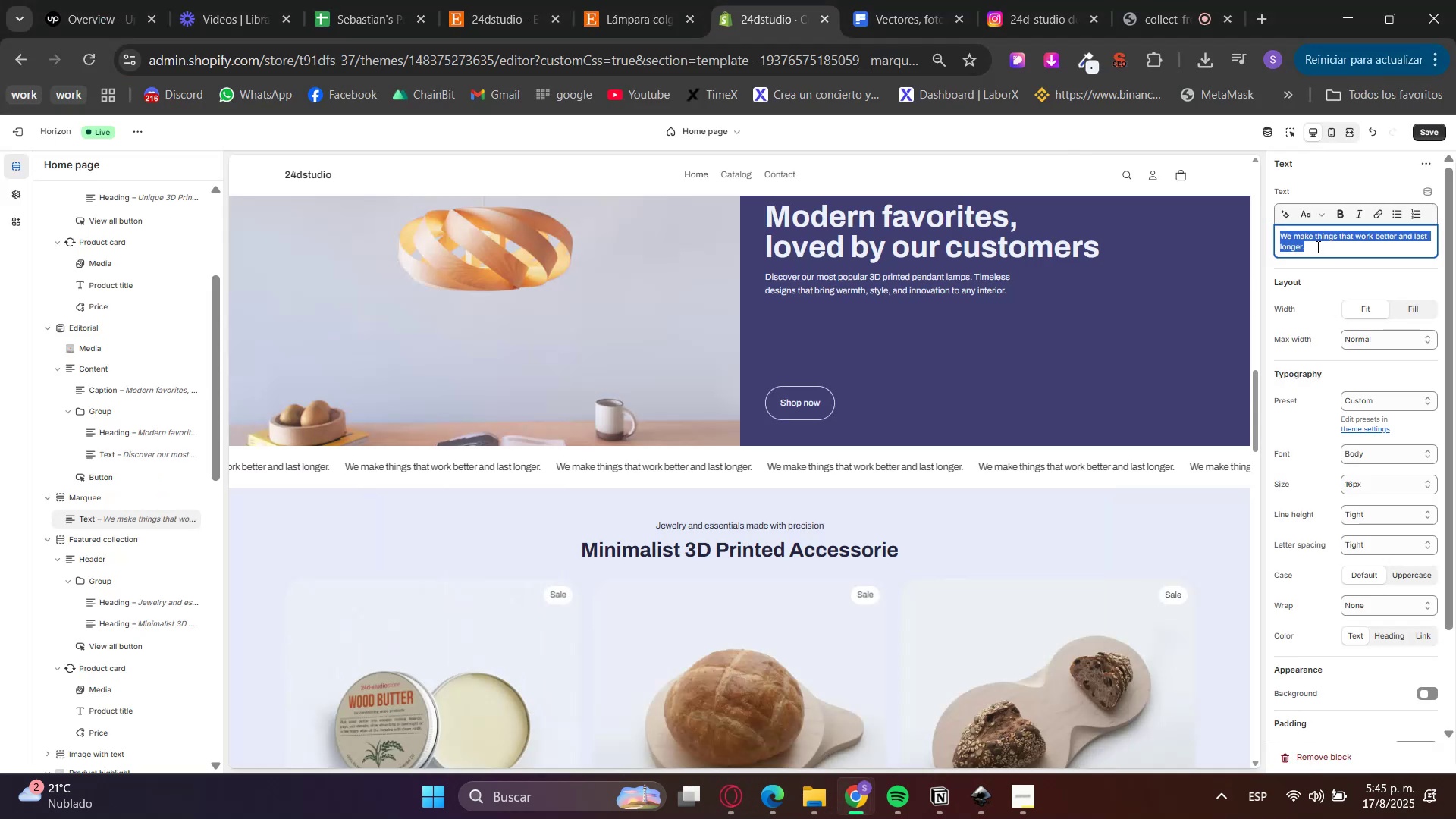 
key(Control+V)
 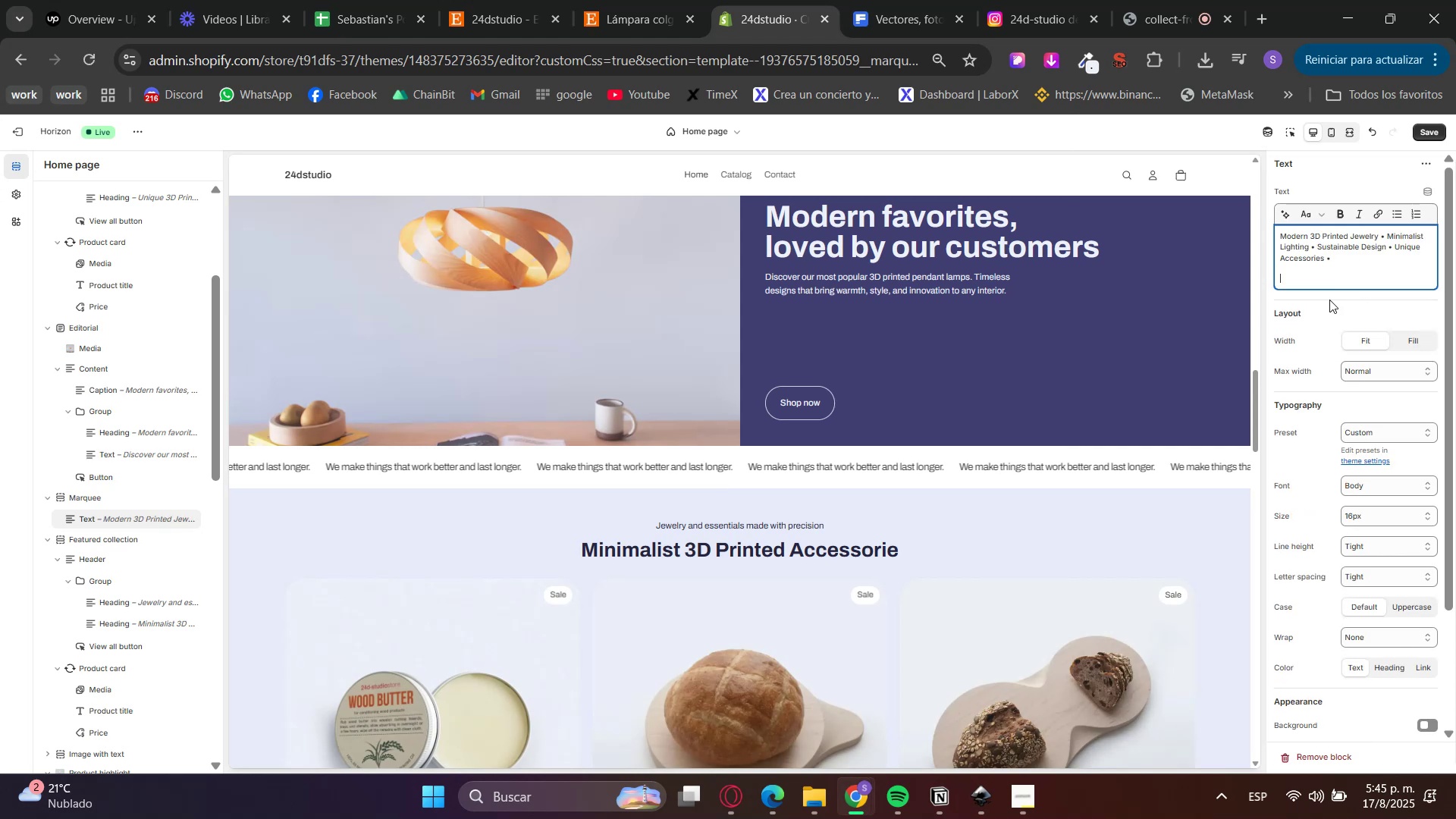 
key(Backspace)
 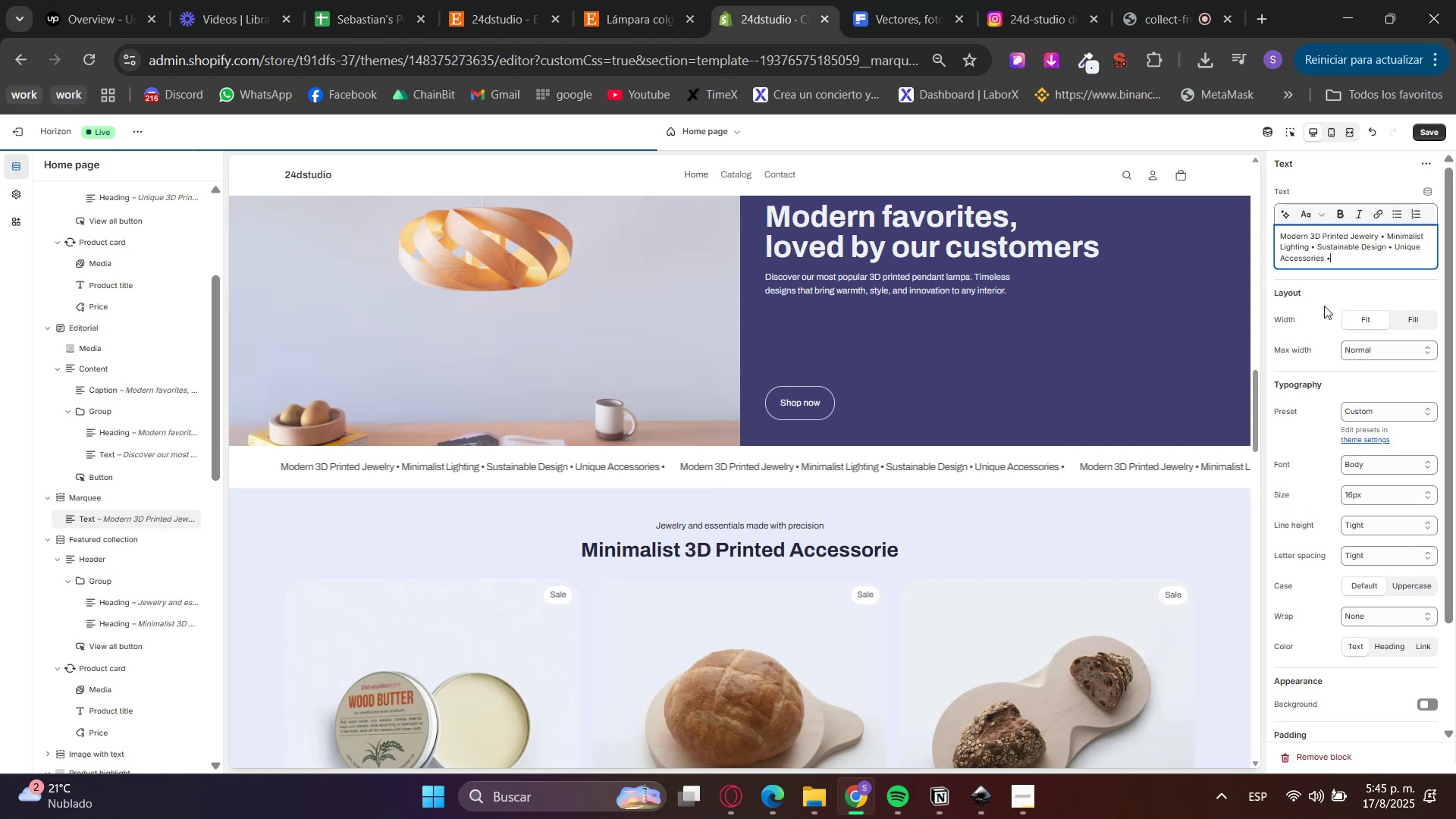 
left_click([1324, 306])
 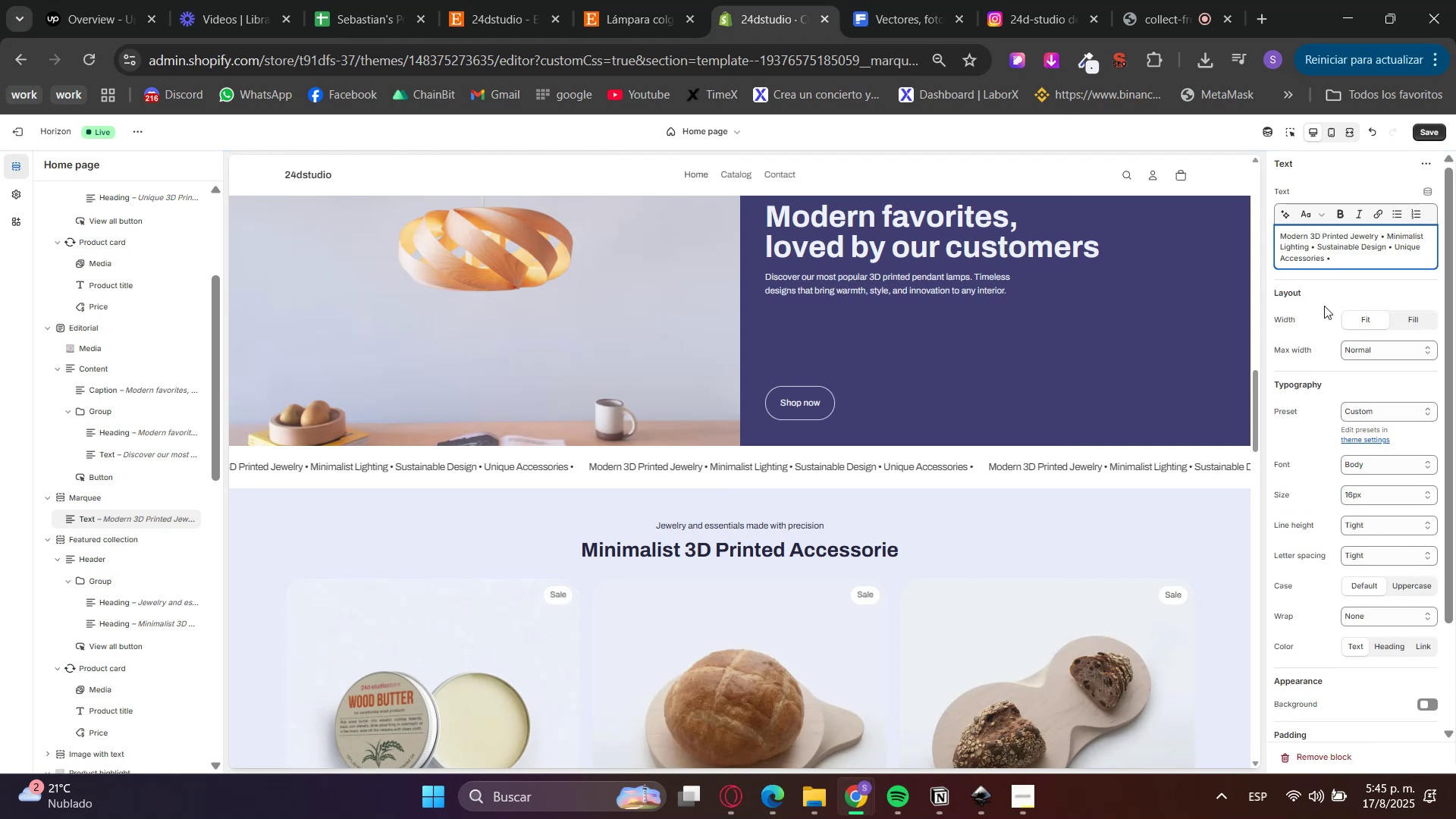 
wait(5.3)
 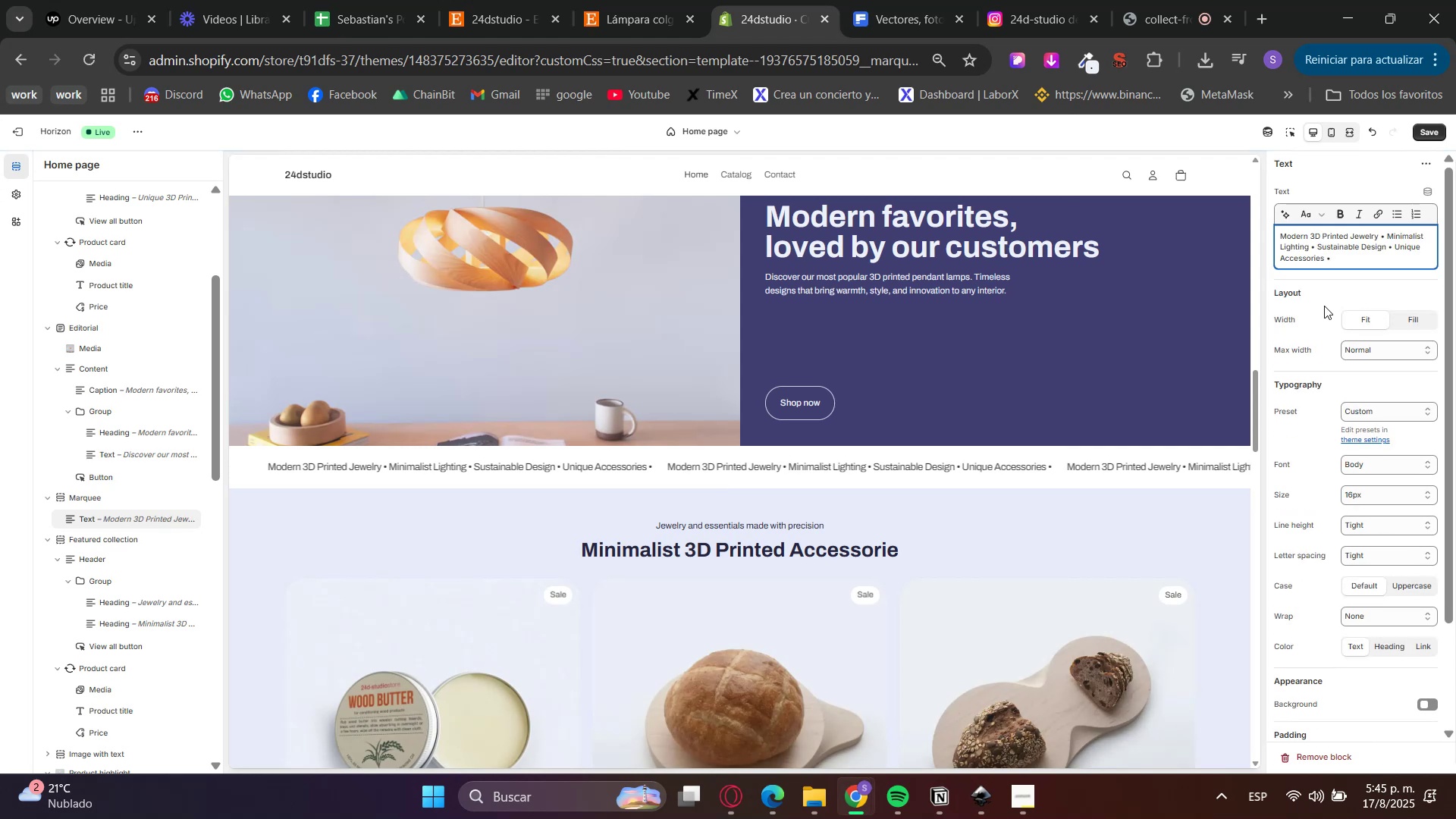 
left_click([1356, 265])
 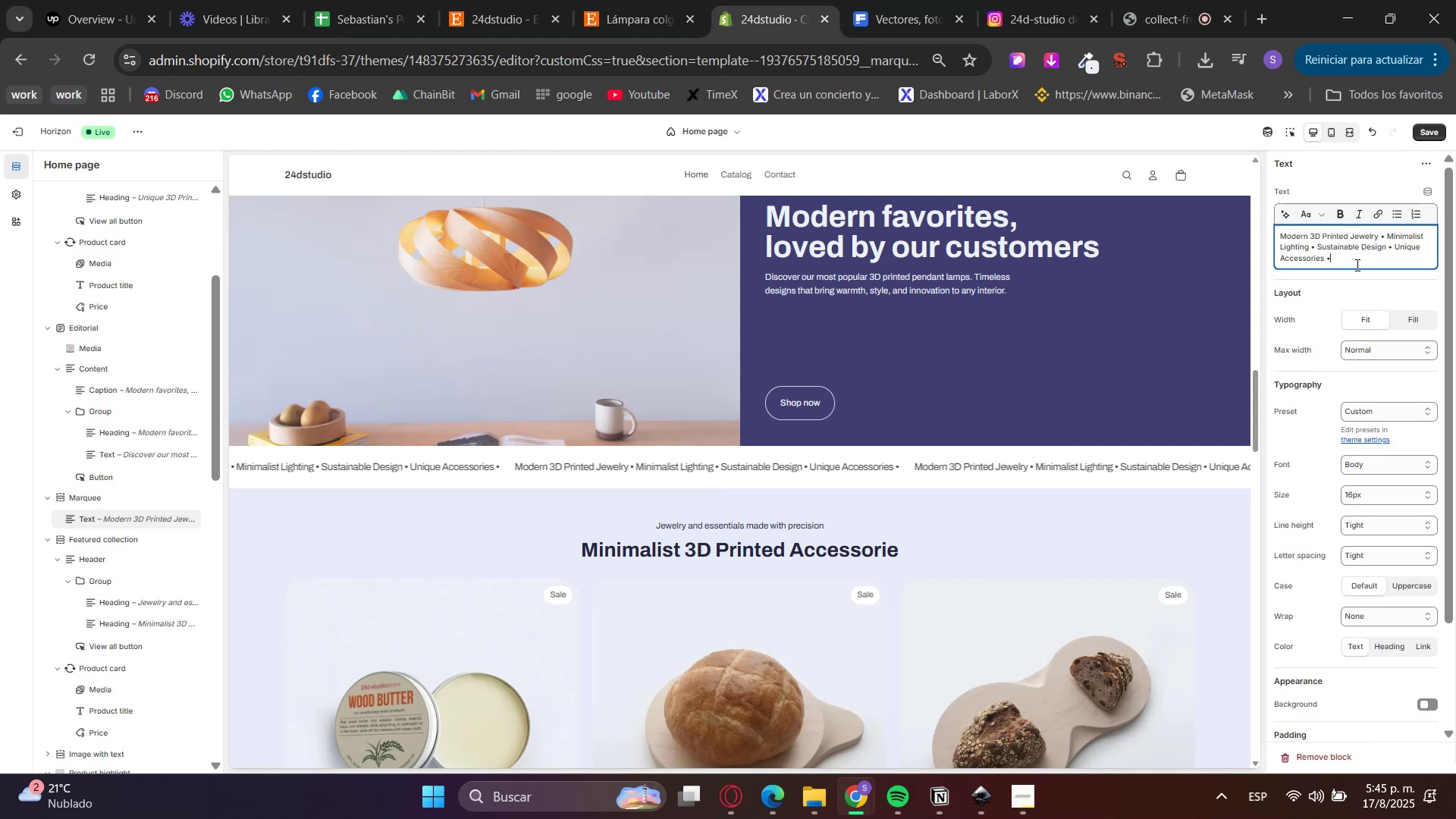 
key(Backspace)
 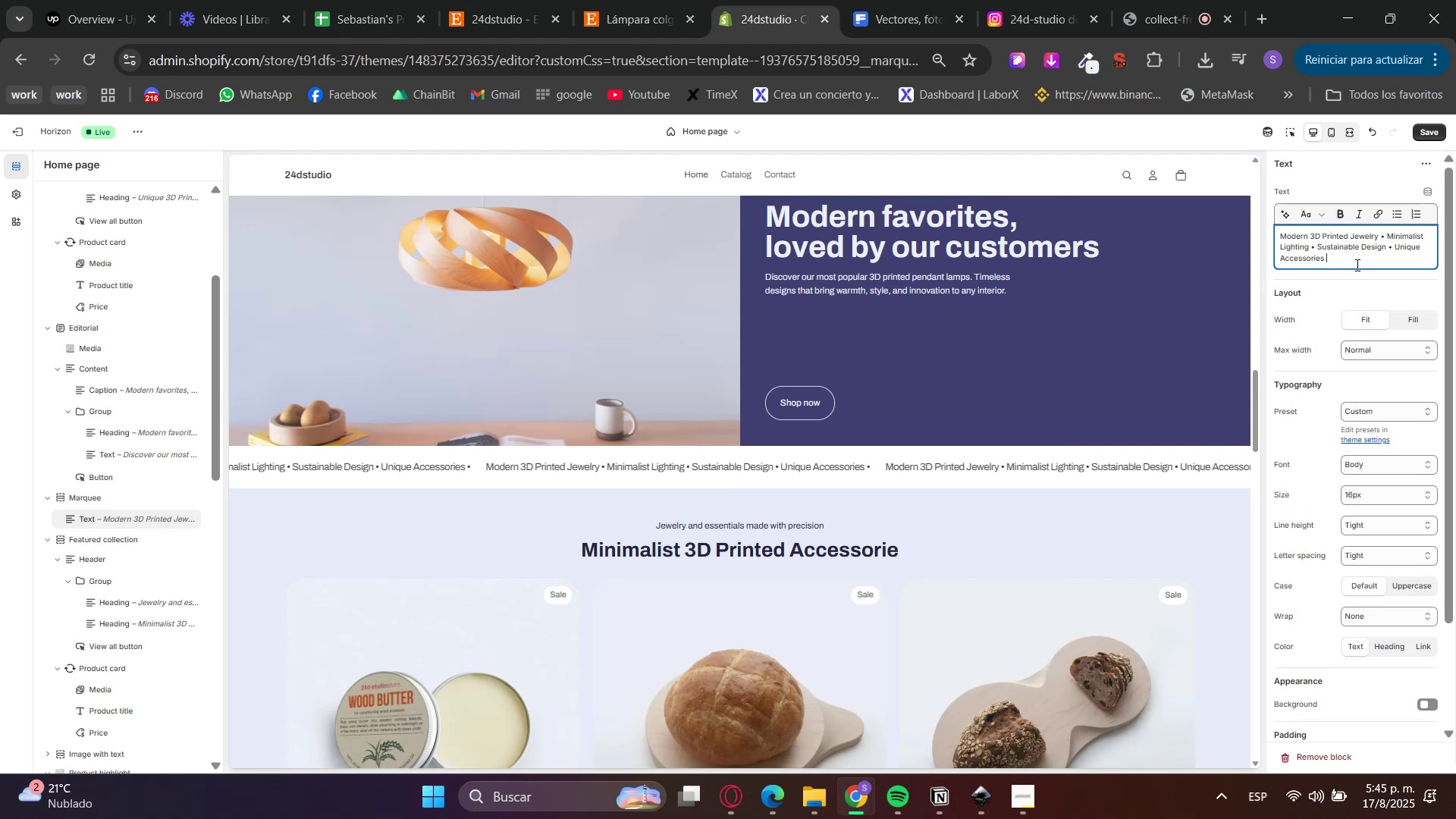 
key(Backspace)
 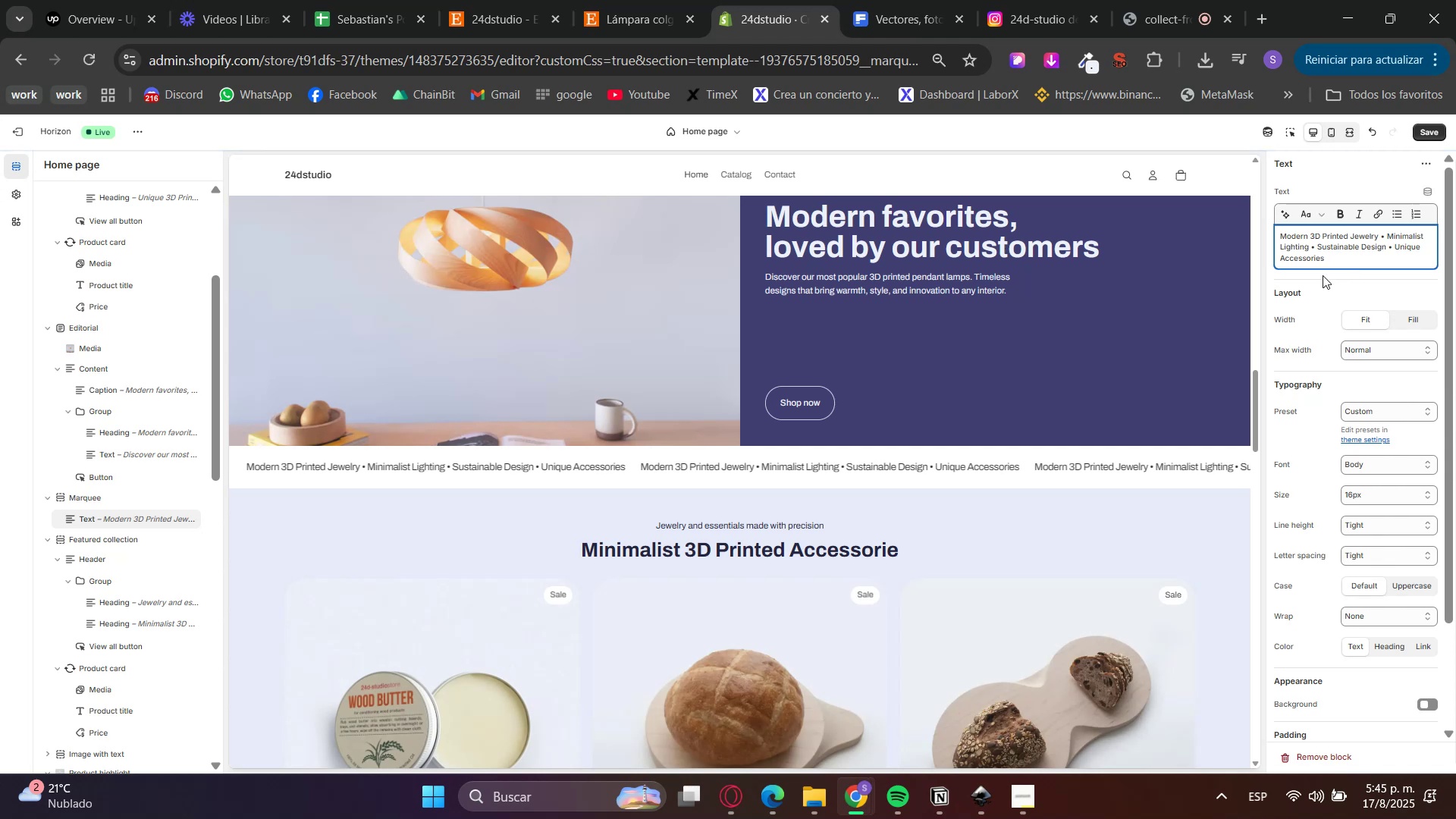 
key(Control+Z)
 